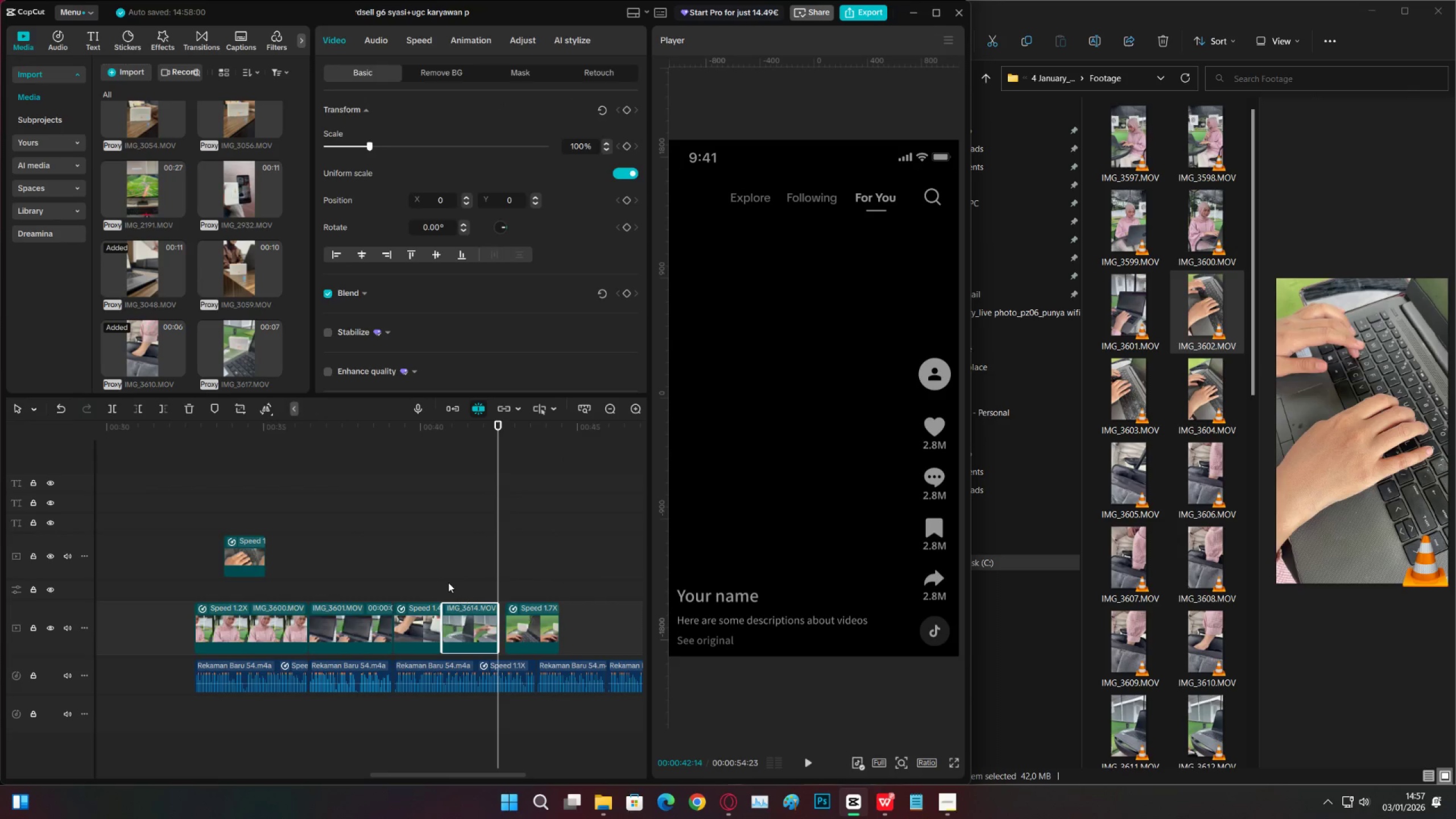 
left_click([447, 581])
 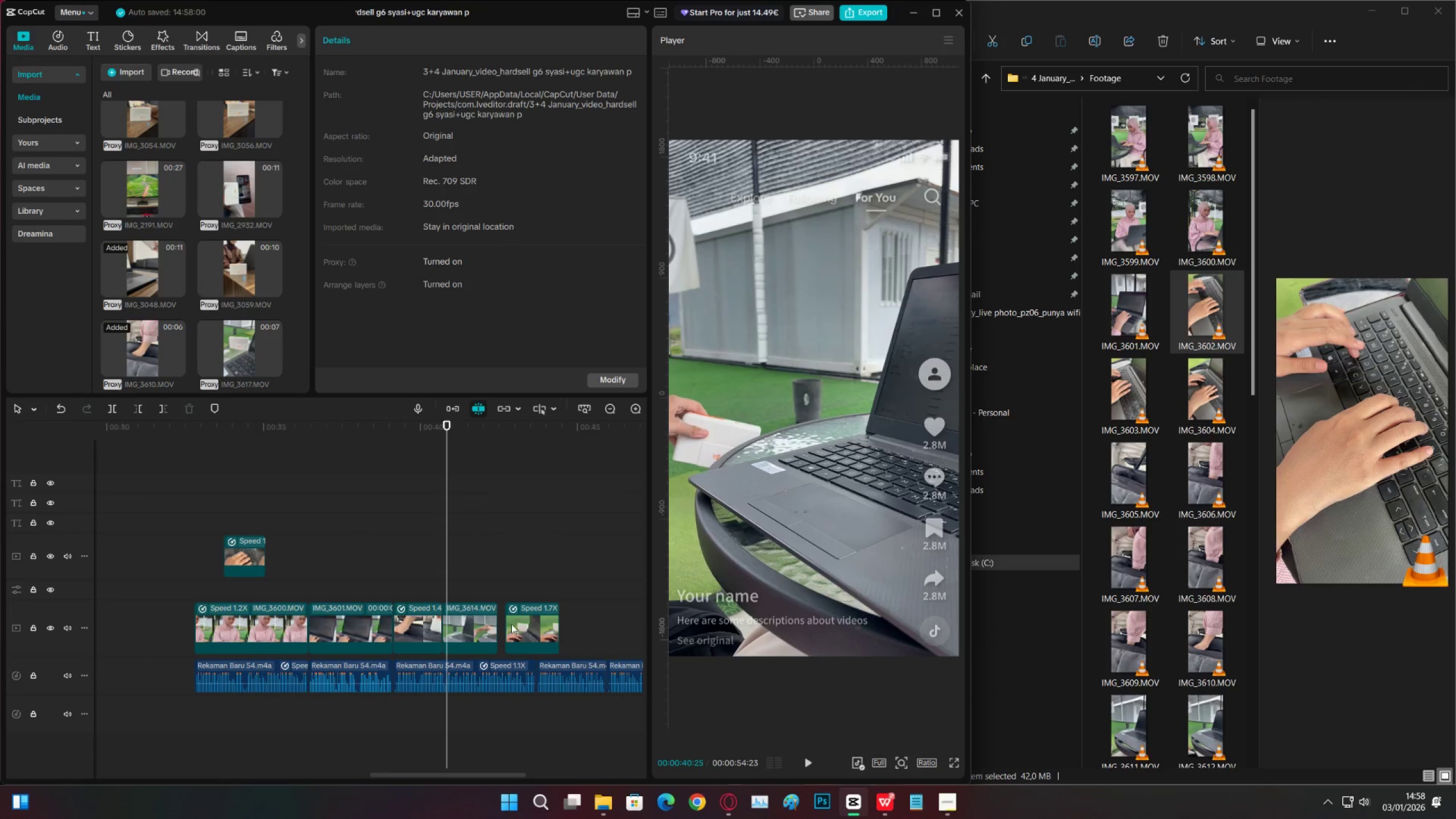 
left_click_drag(start_coordinate=[519, 624], to_coordinate=[508, 625])
 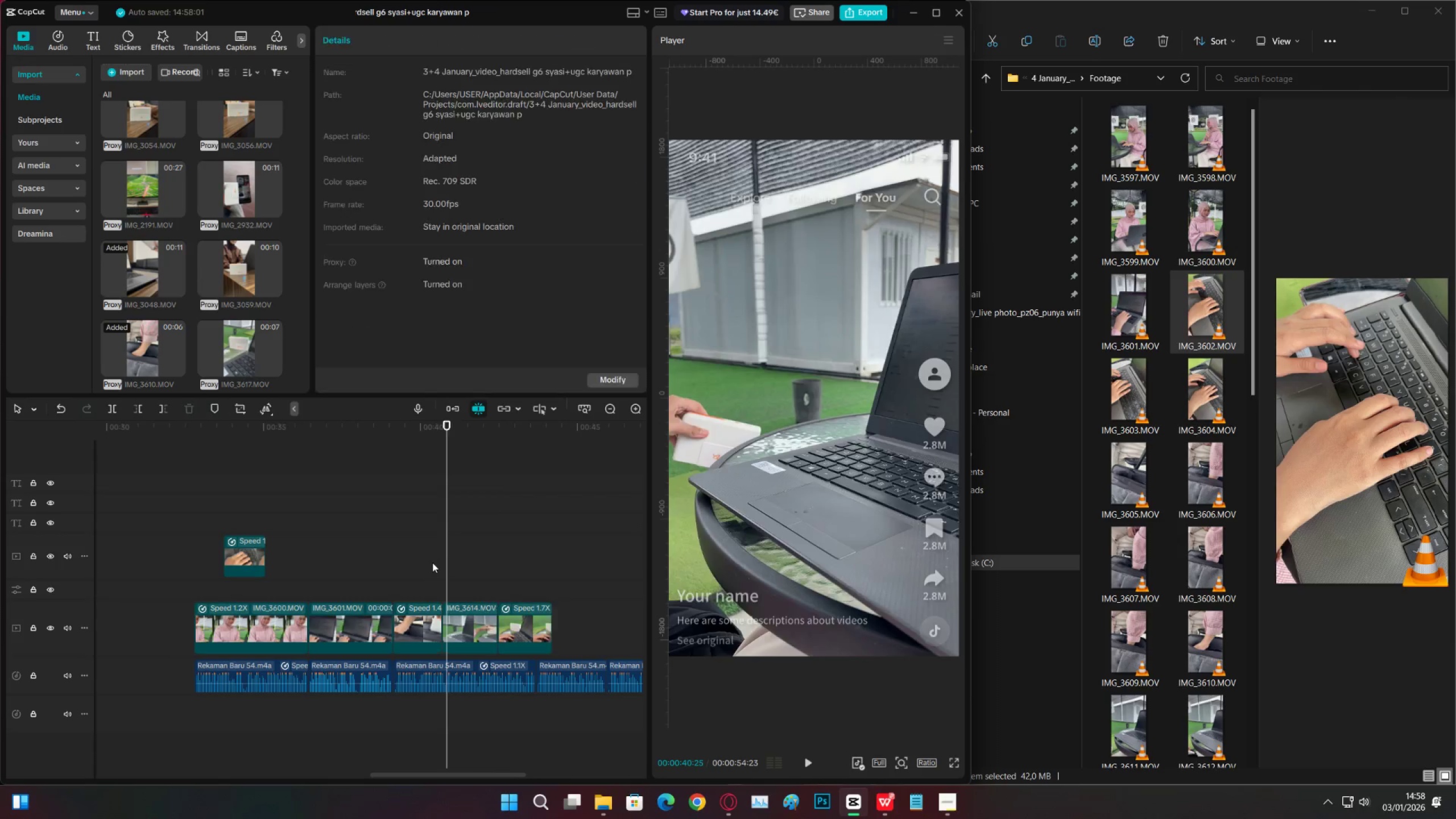 
double_click([353, 564])
 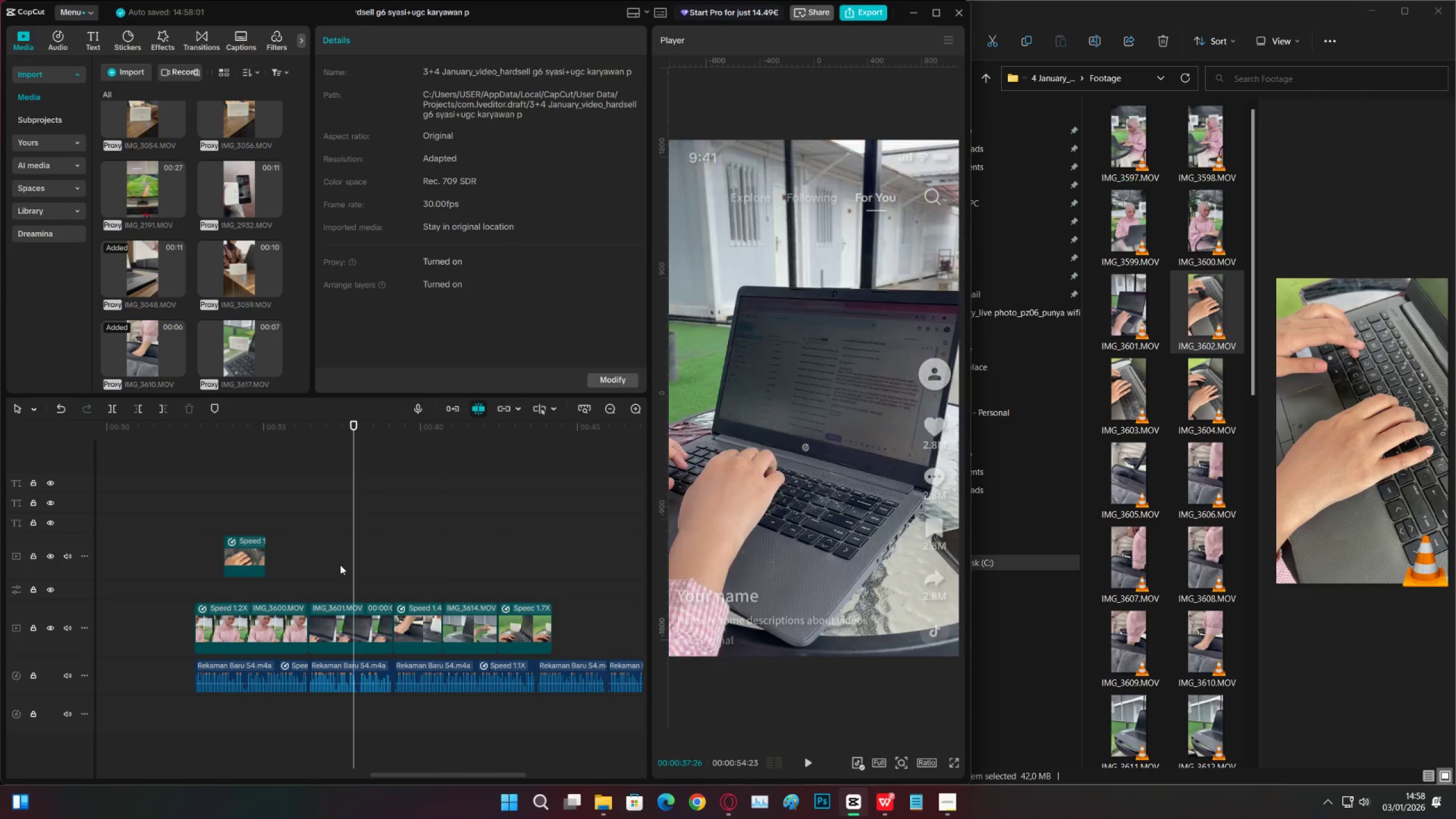 
triple_click([334, 565])
 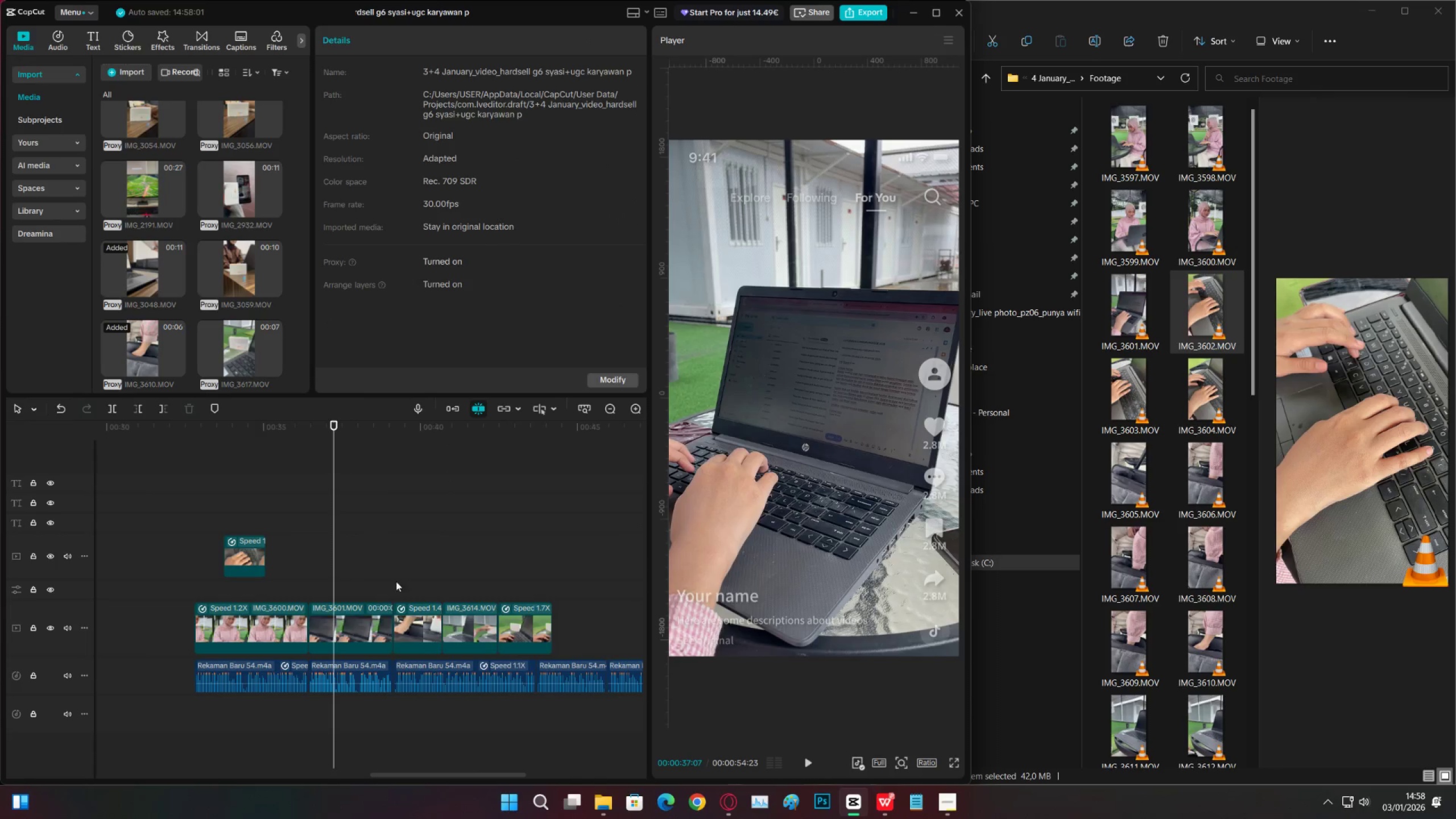 
triple_click([448, 592])
 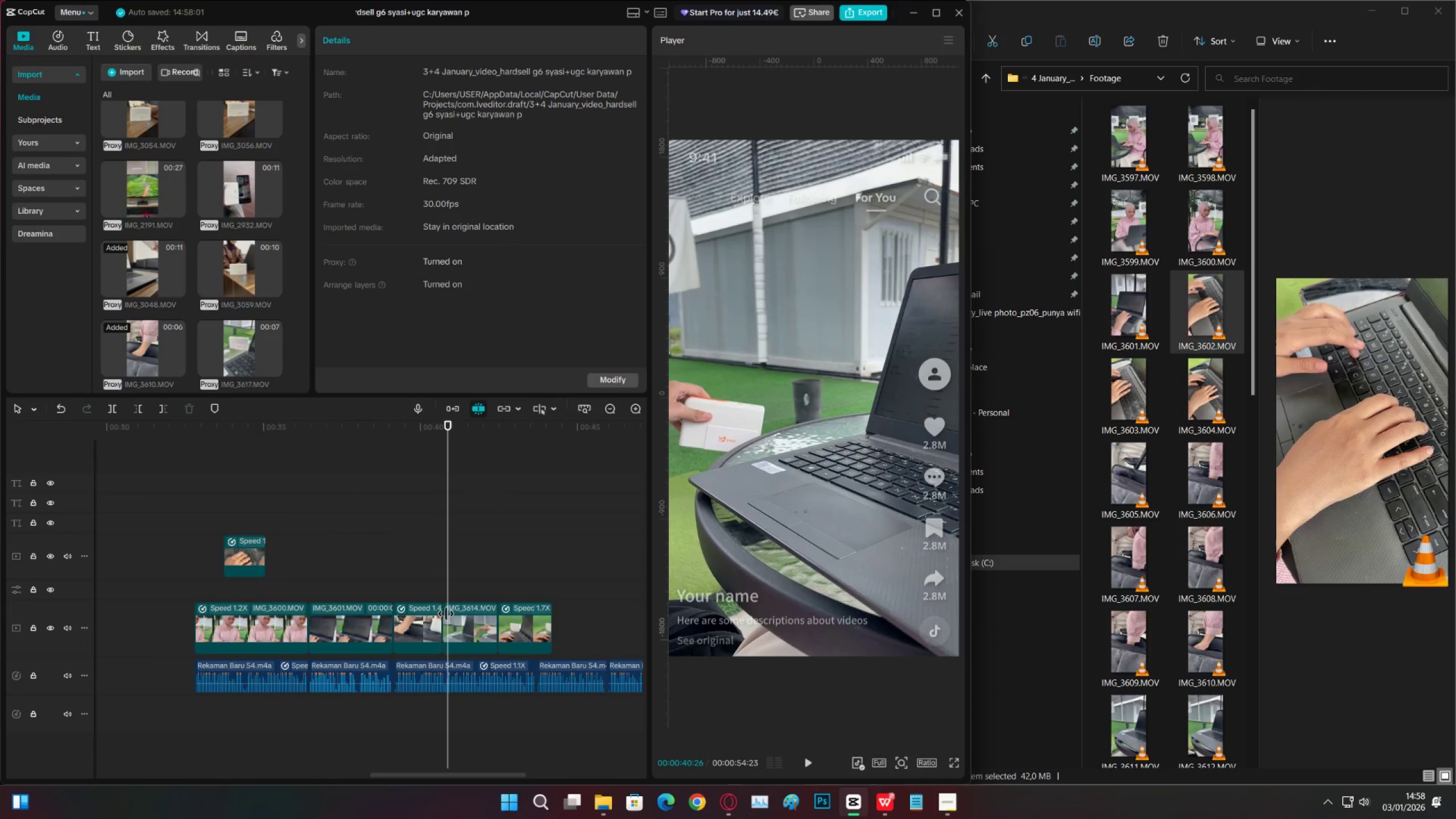 
key(Space)
 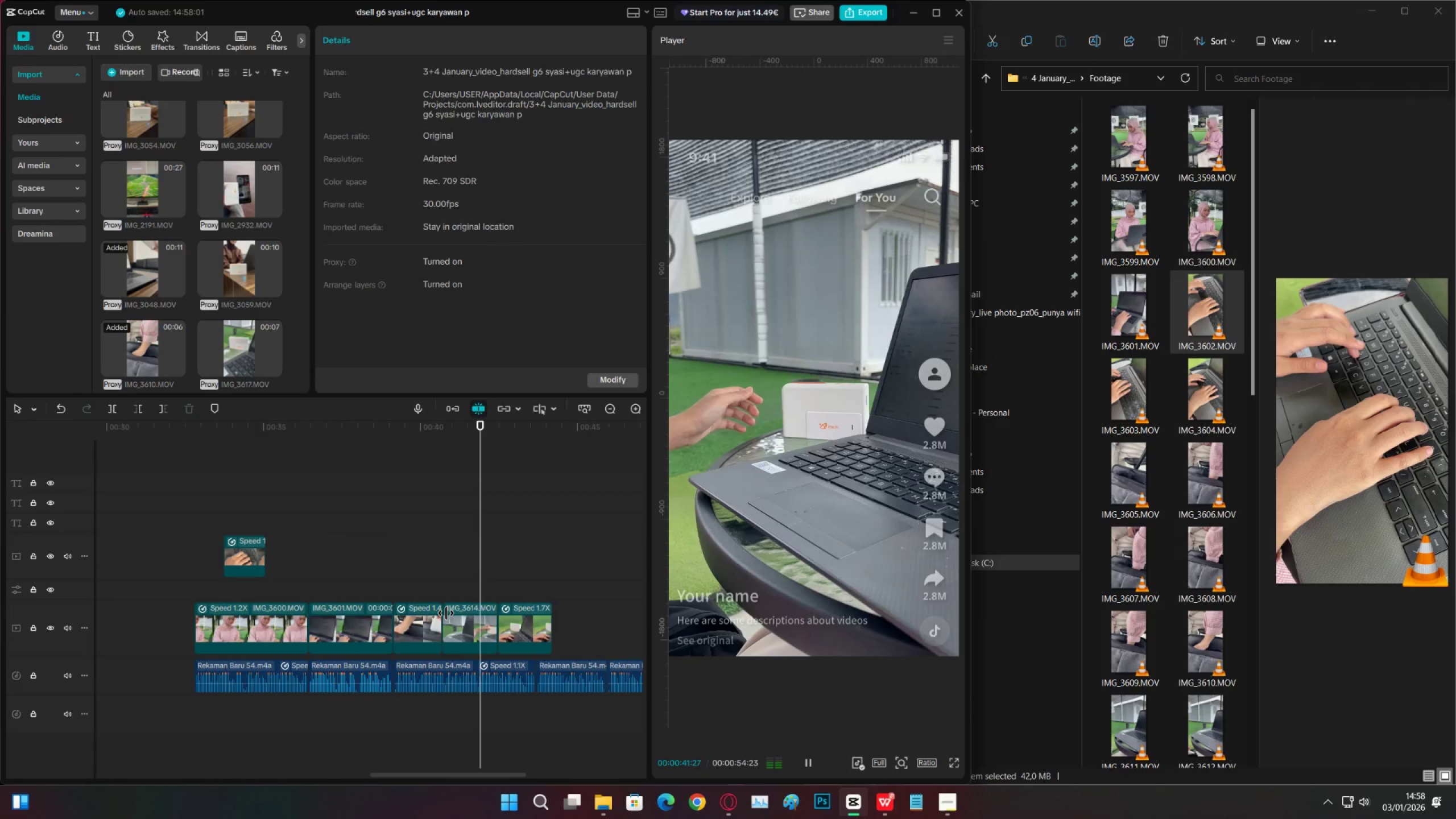 
key(Space)
 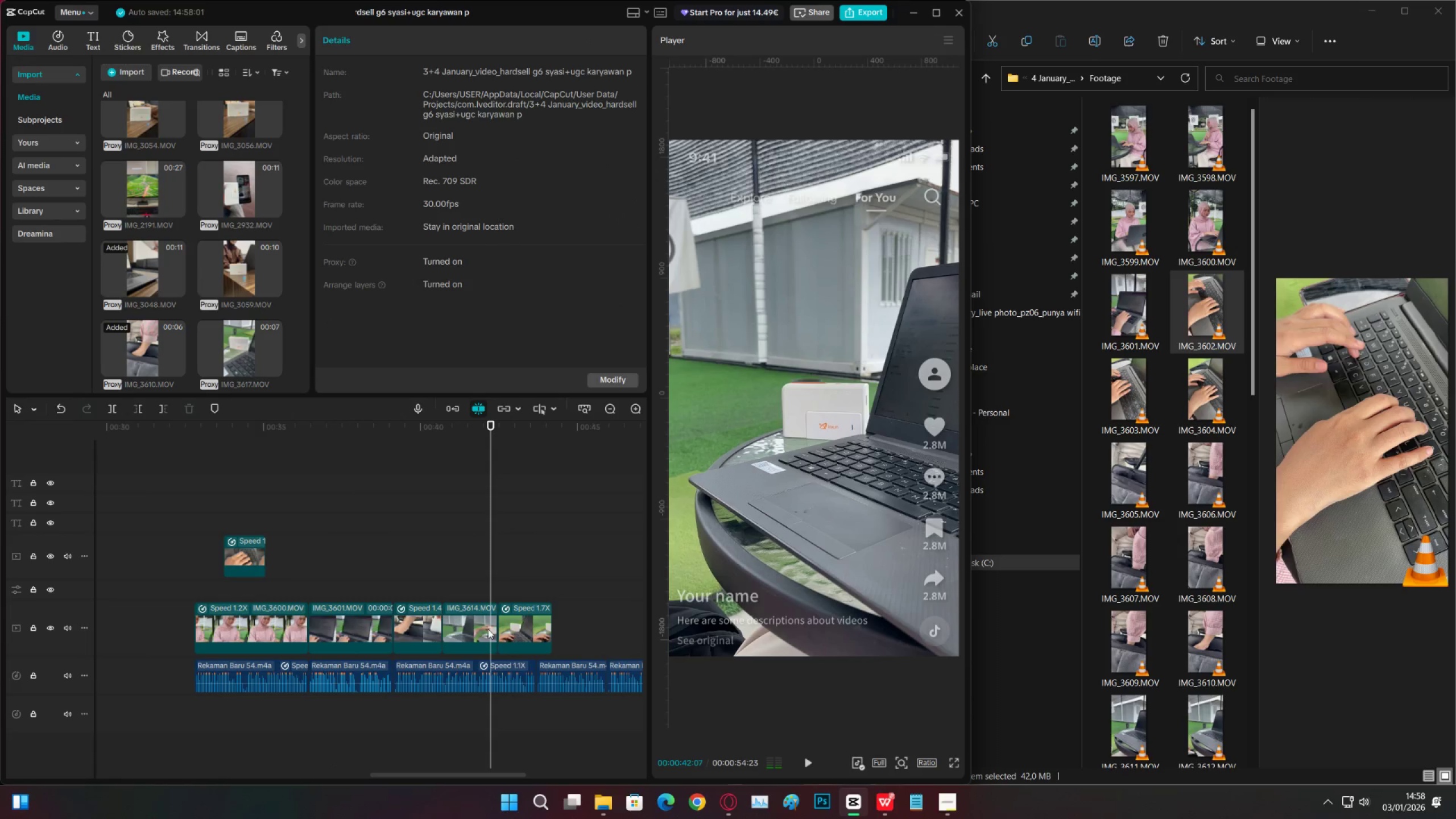 
left_click([488, 629])
 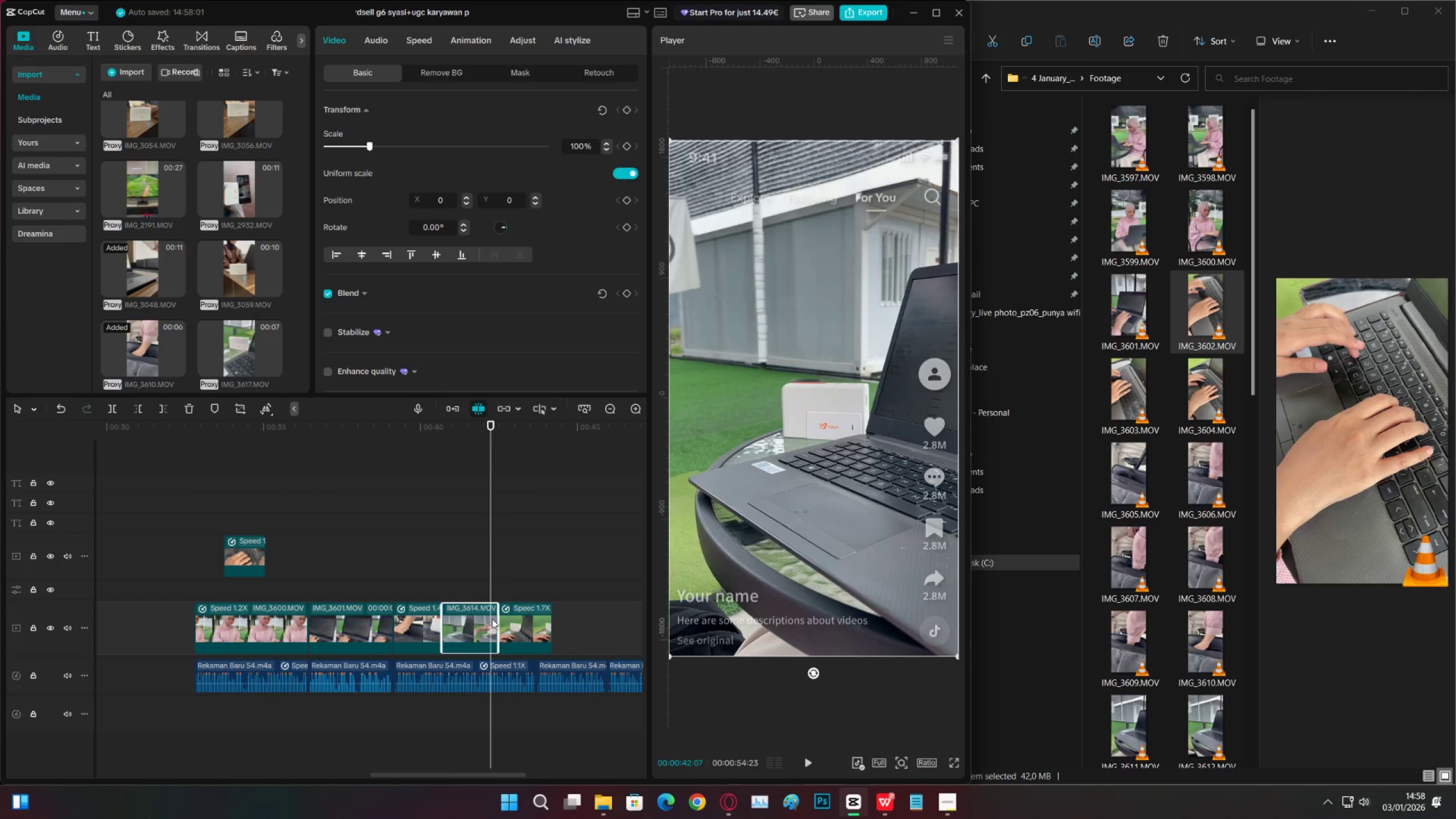 
key(Space)
 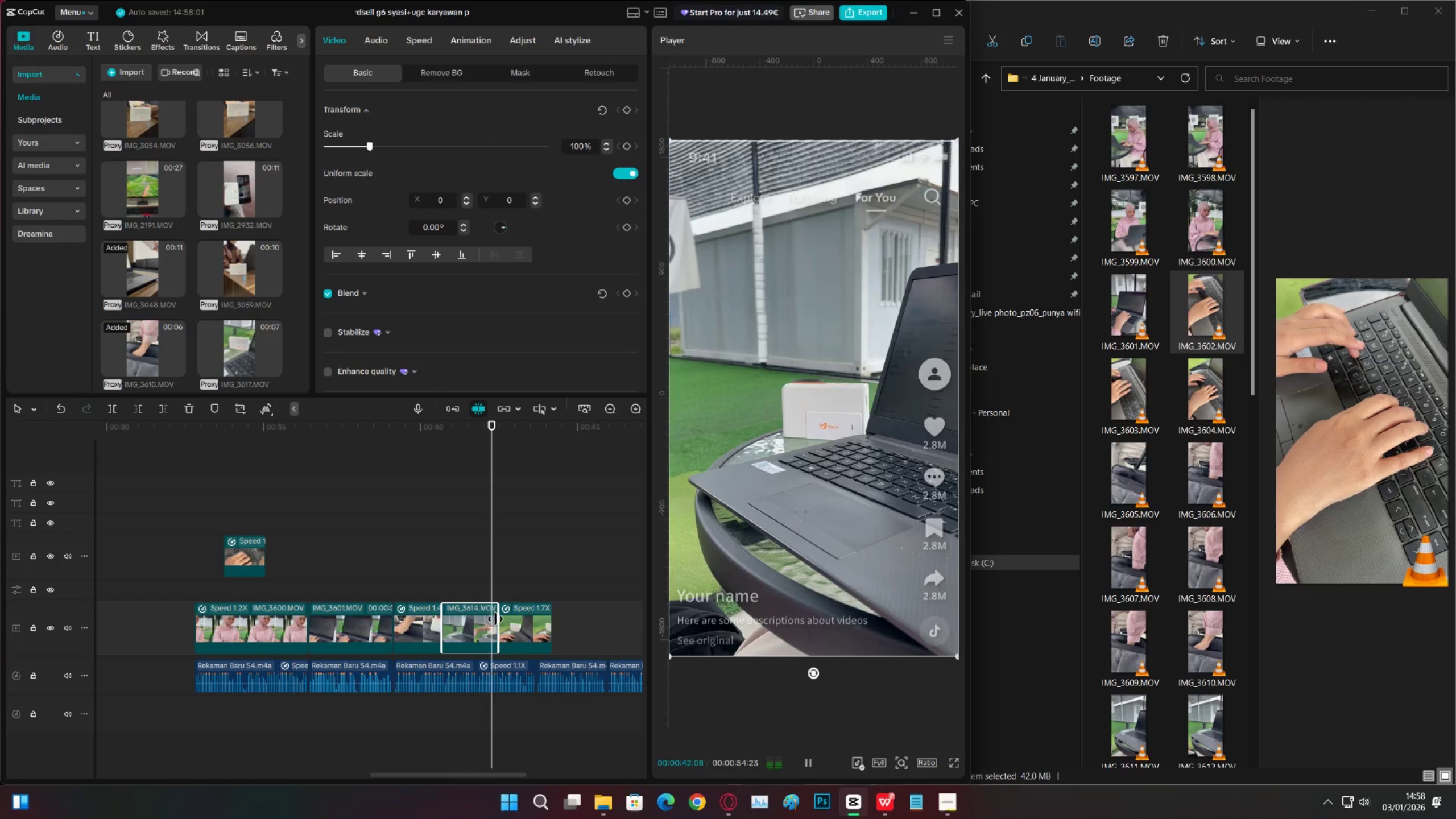 
key(Space)
 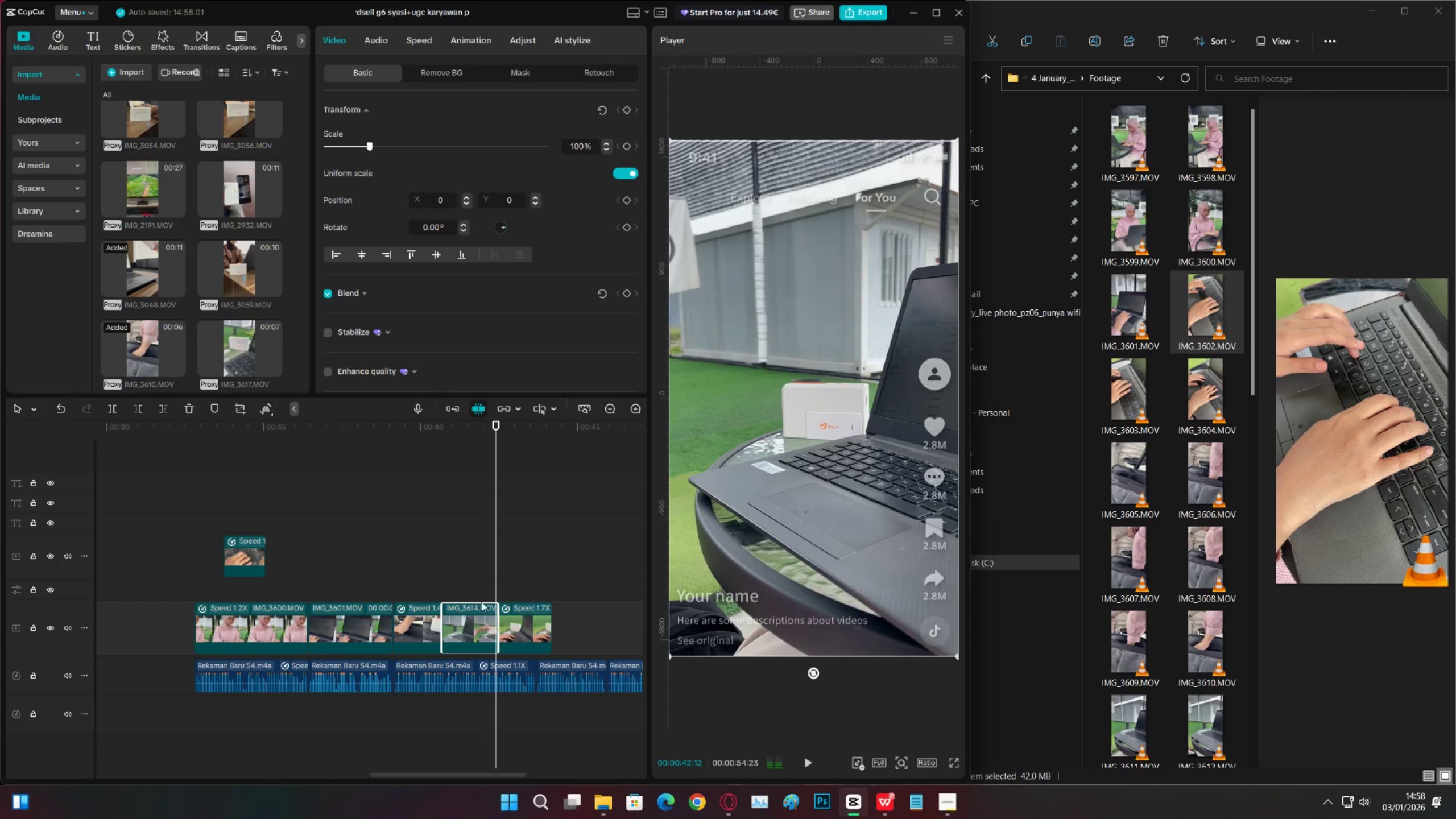 
left_click([474, 590])
 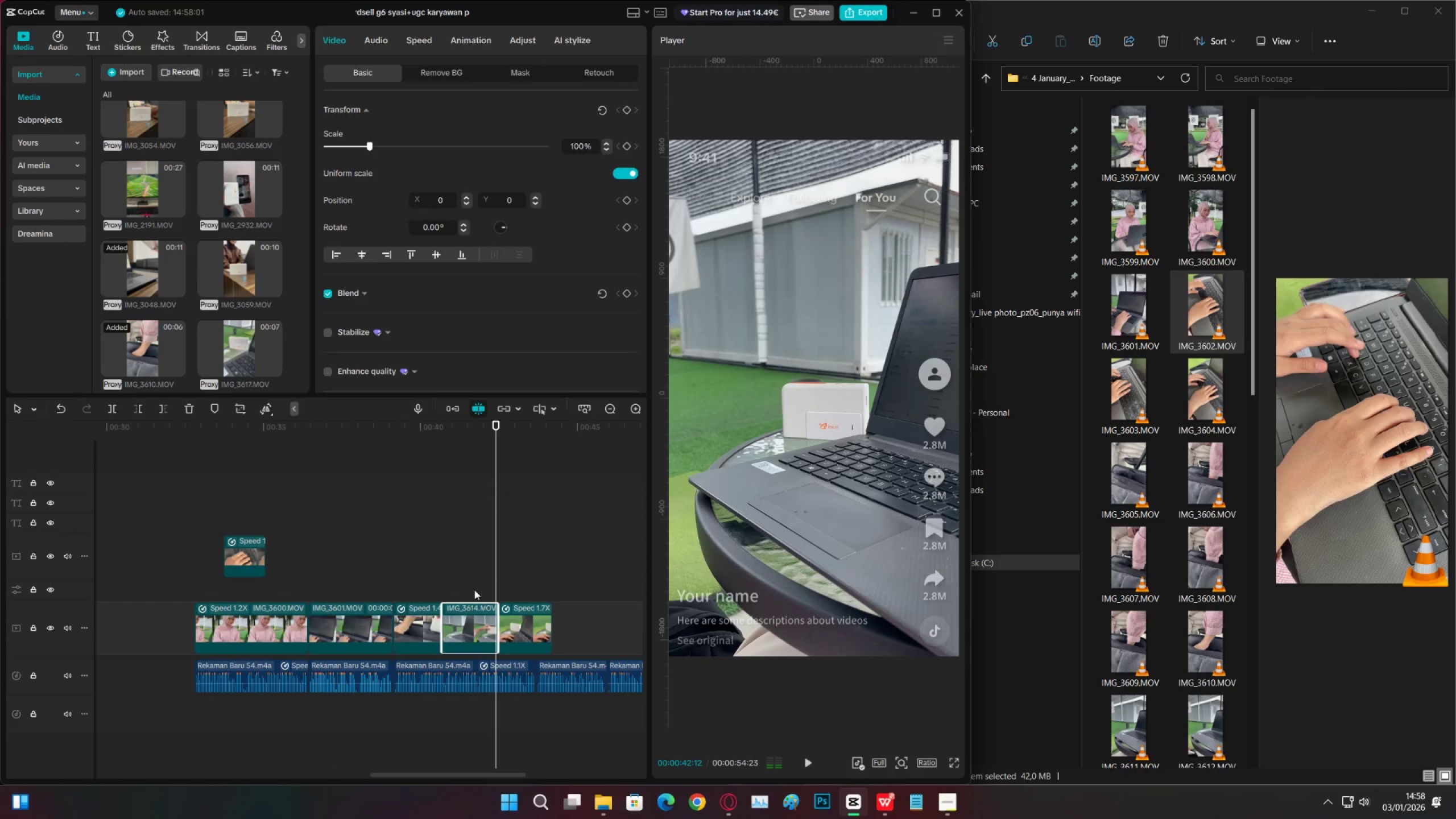 
key(Space)
 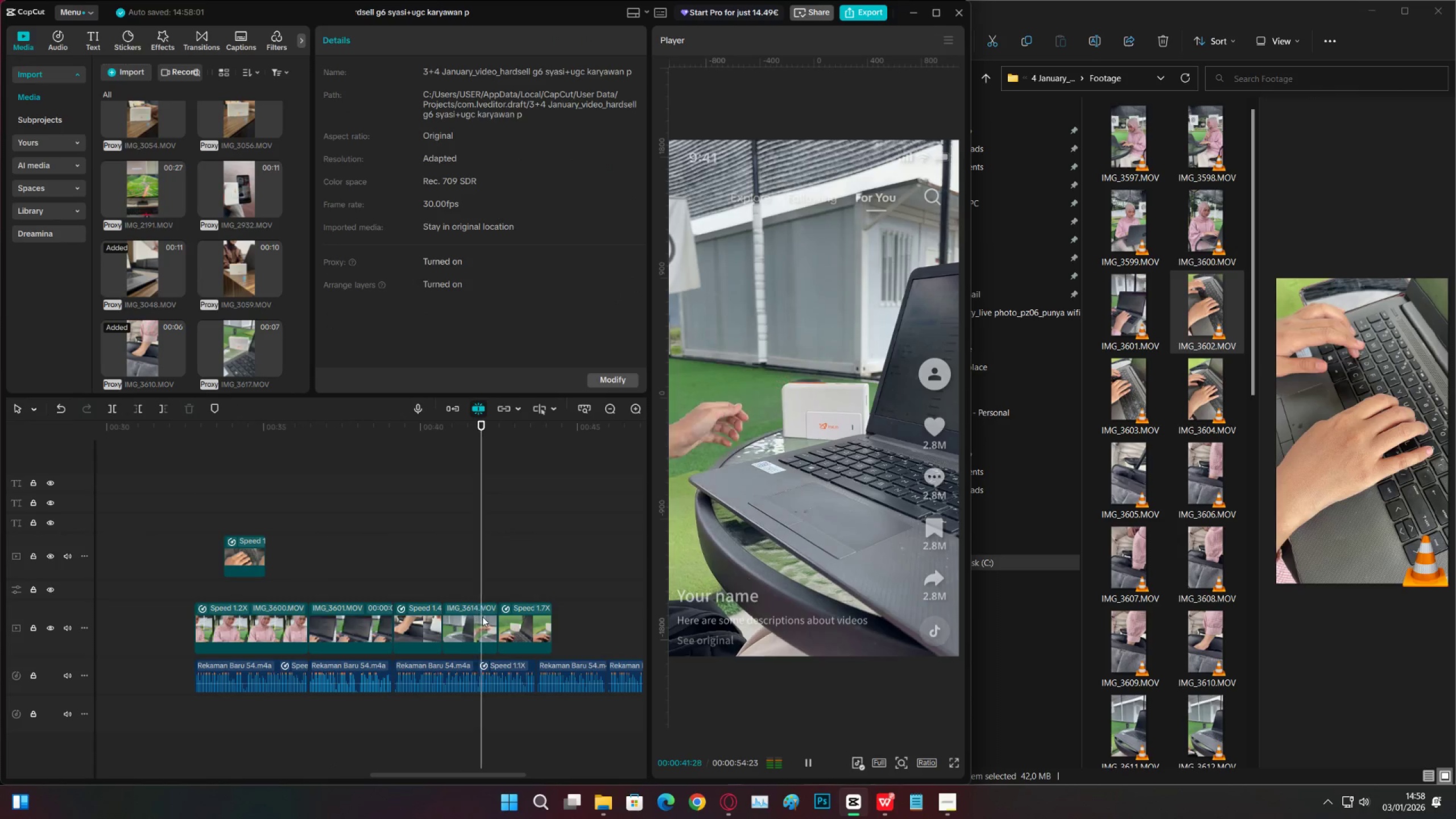 
double_click([482, 617])
 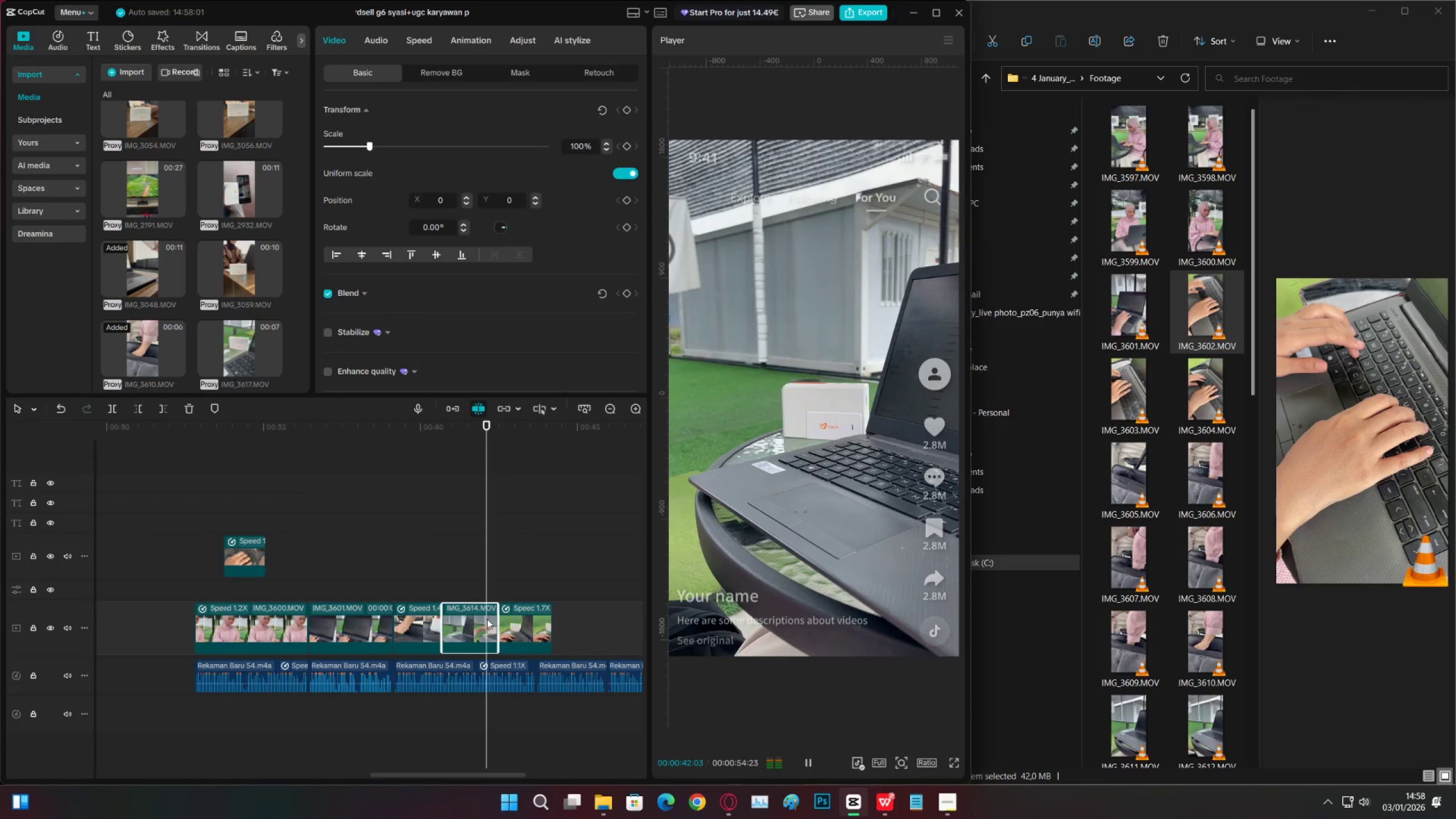 
key(Space)
 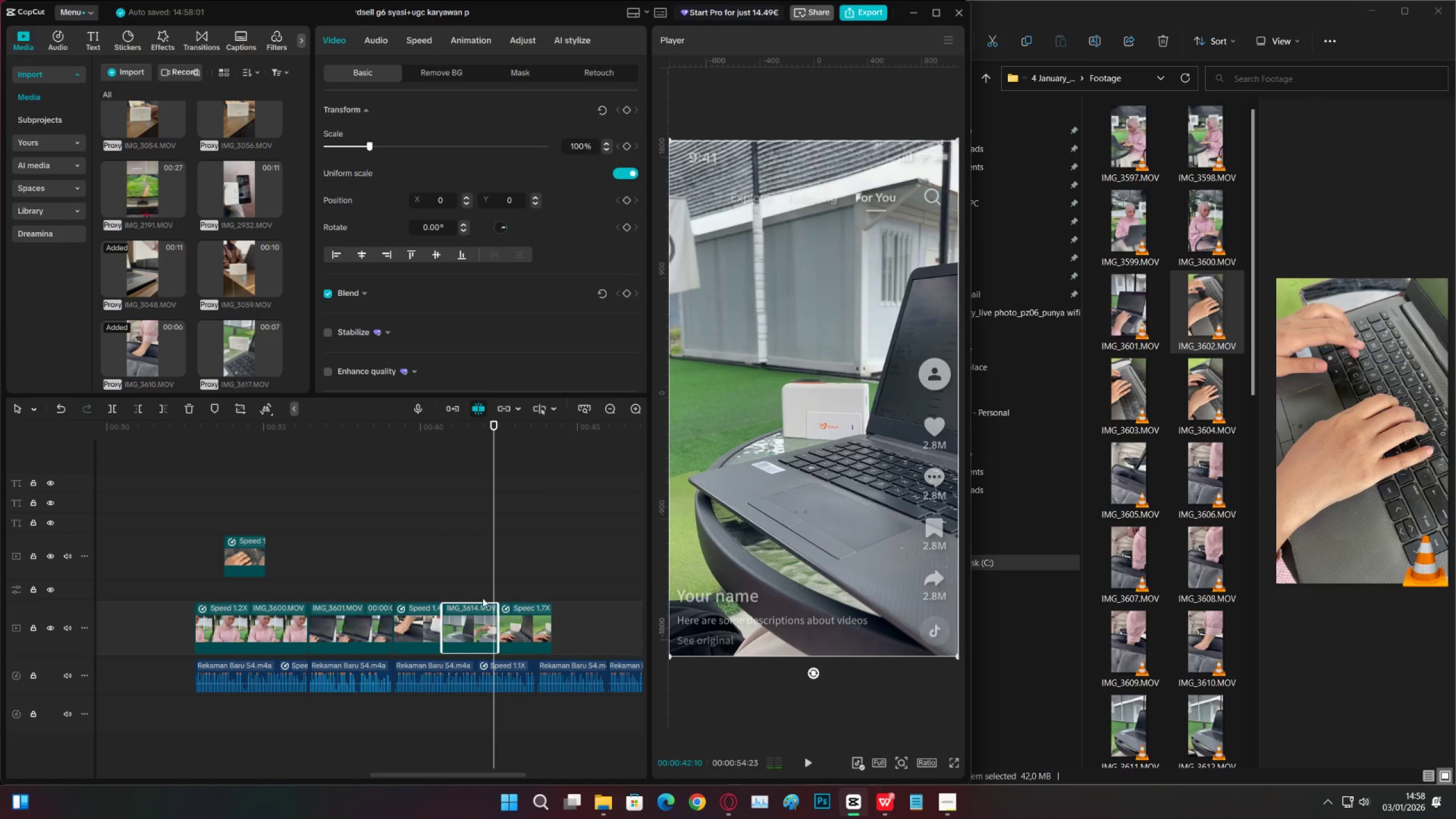 
left_click([479, 590])
 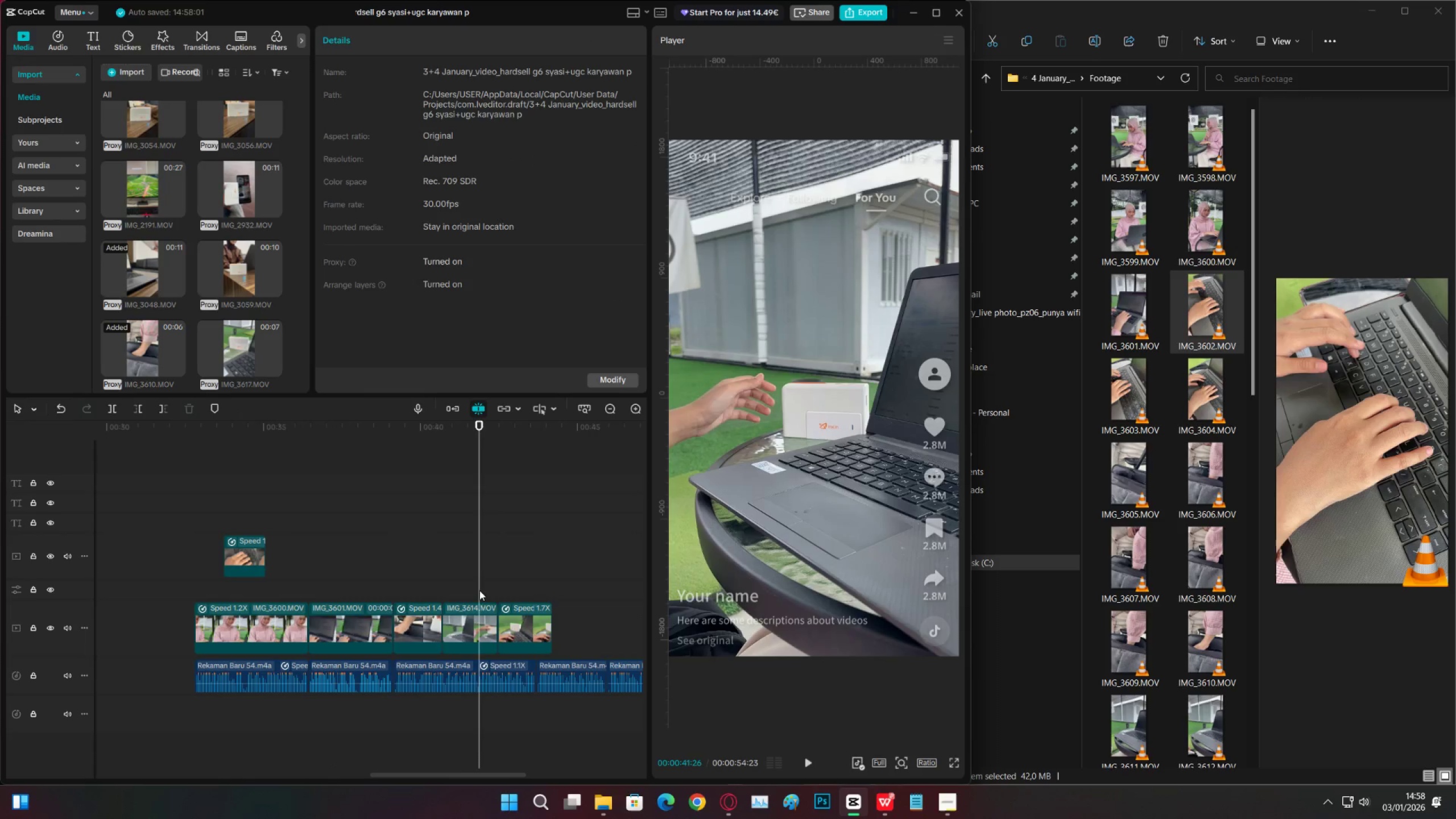 
key(Space)
 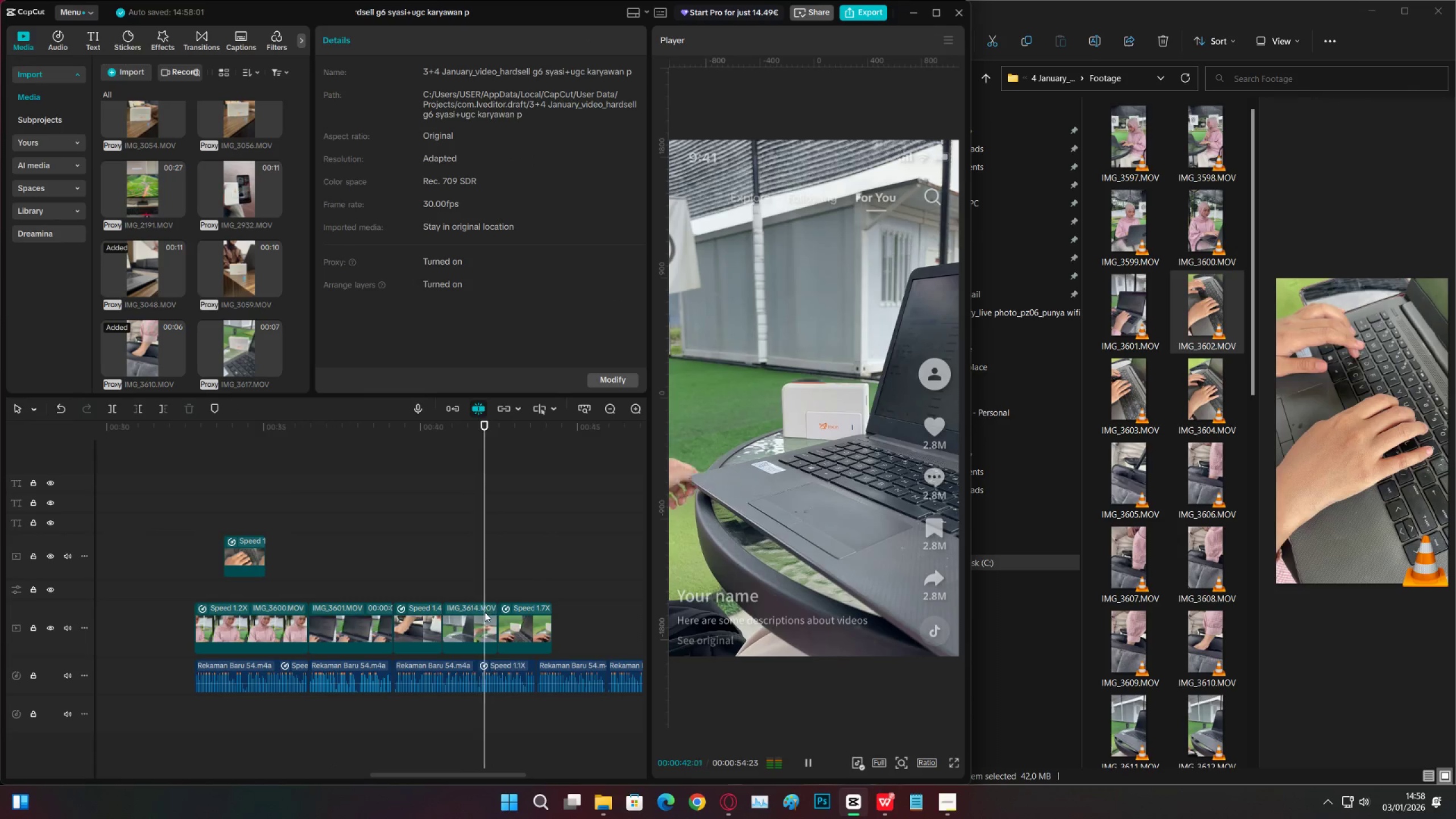 
key(Space)
 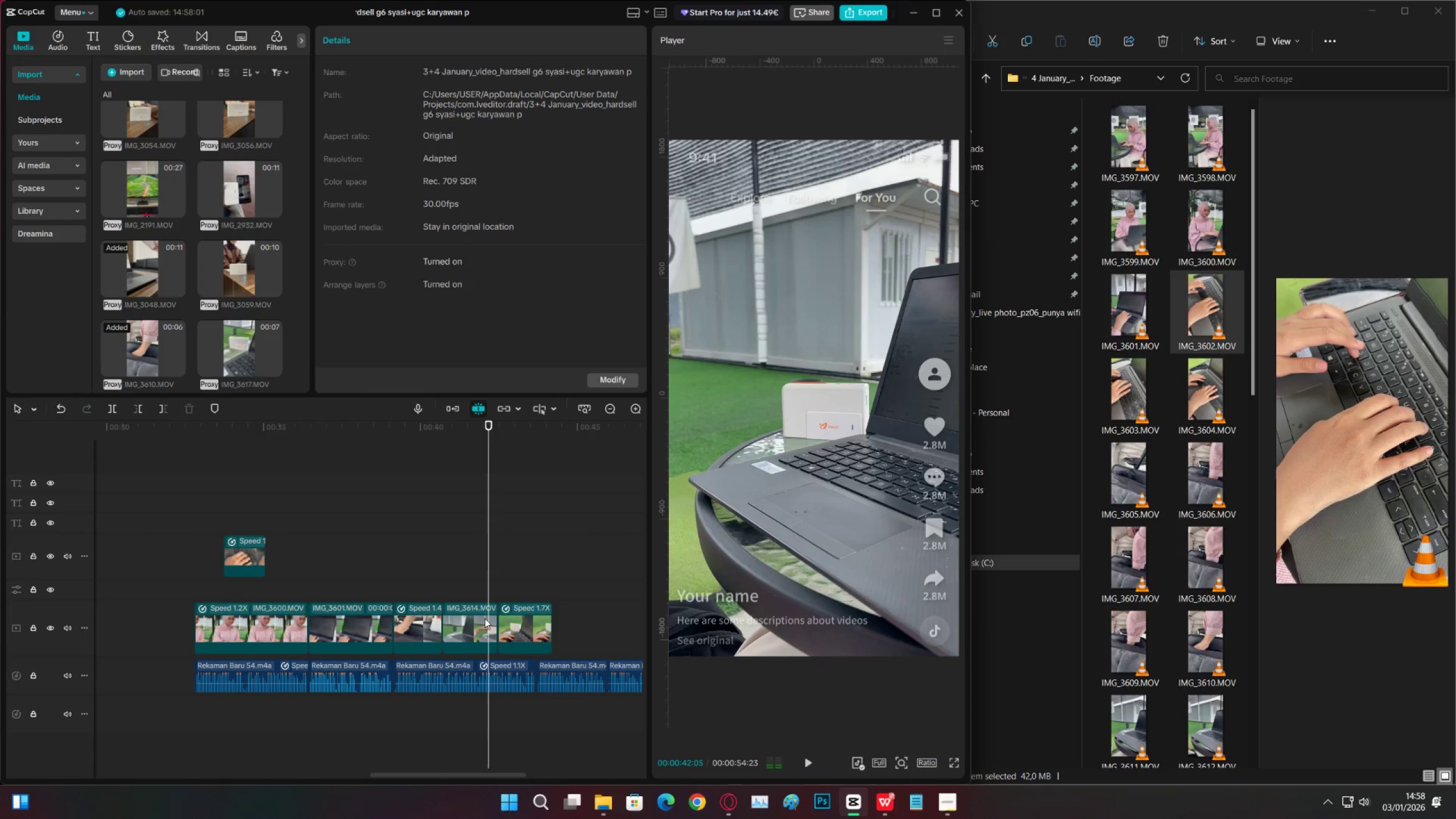 
left_click([485, 618])
 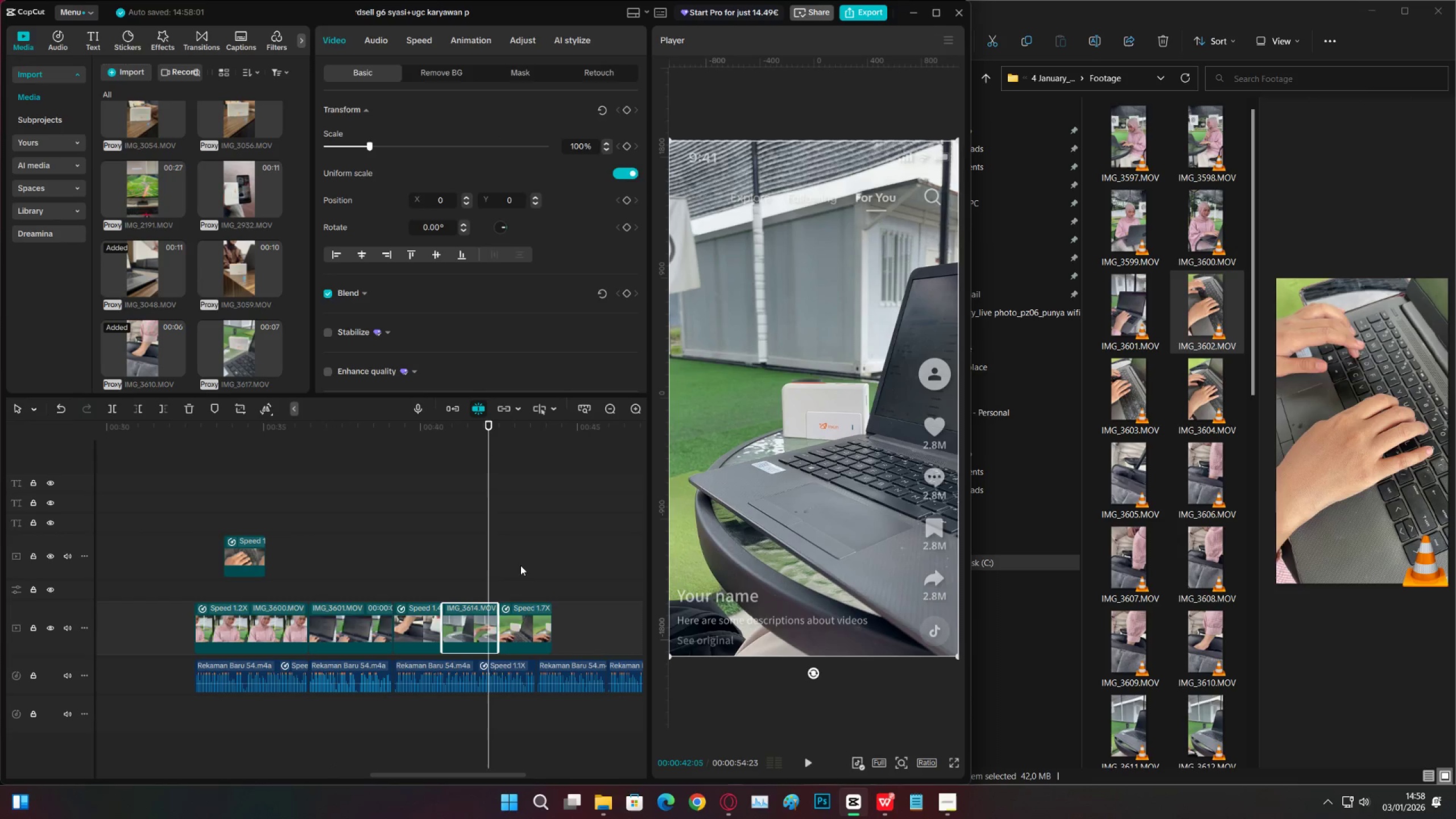 
left_click([482, 619])
 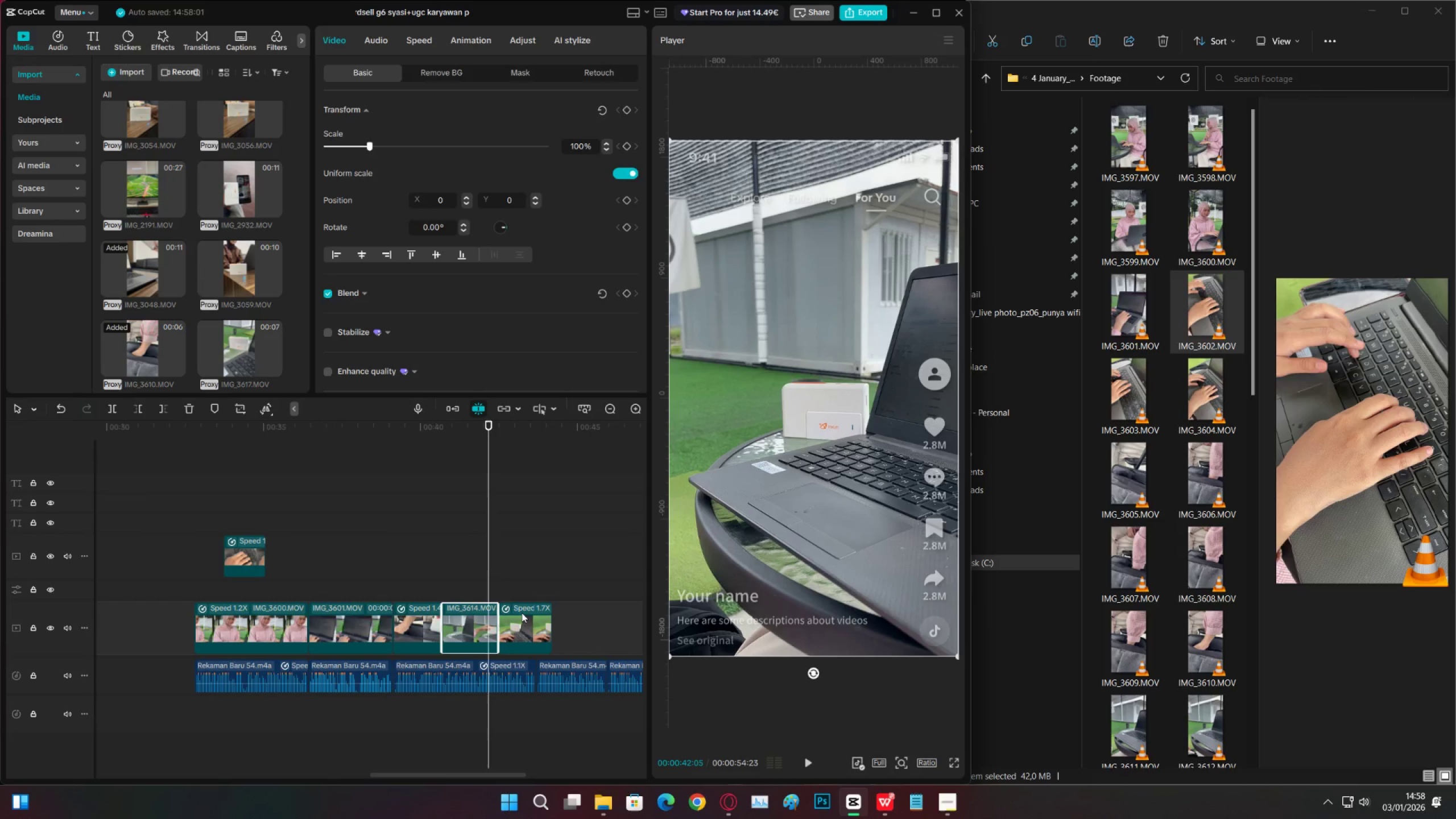 
left_click_drag(start_coordinate=[520, 615], to_coordinate=[524, 615])
 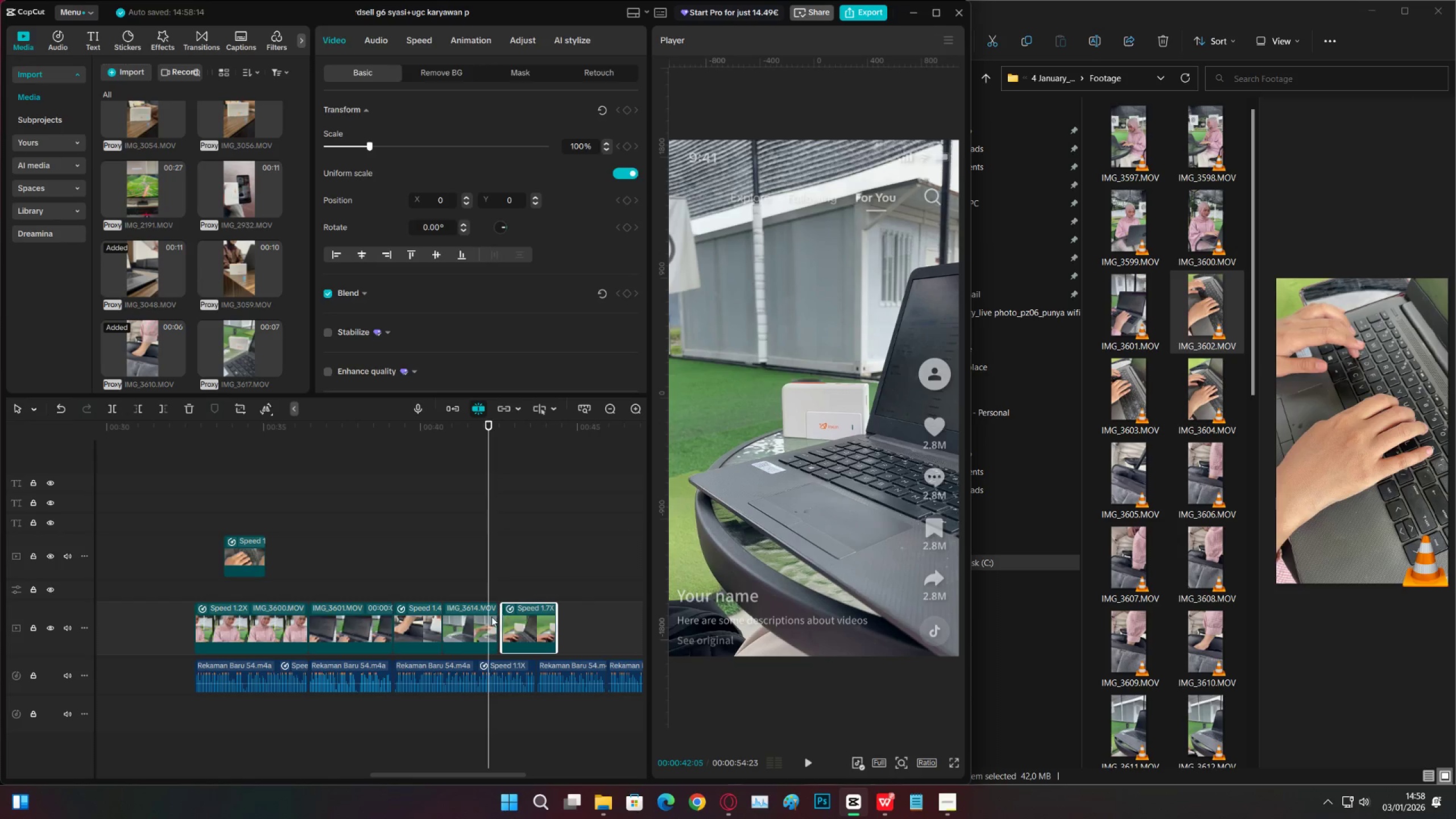 
left_click([491, 617])
 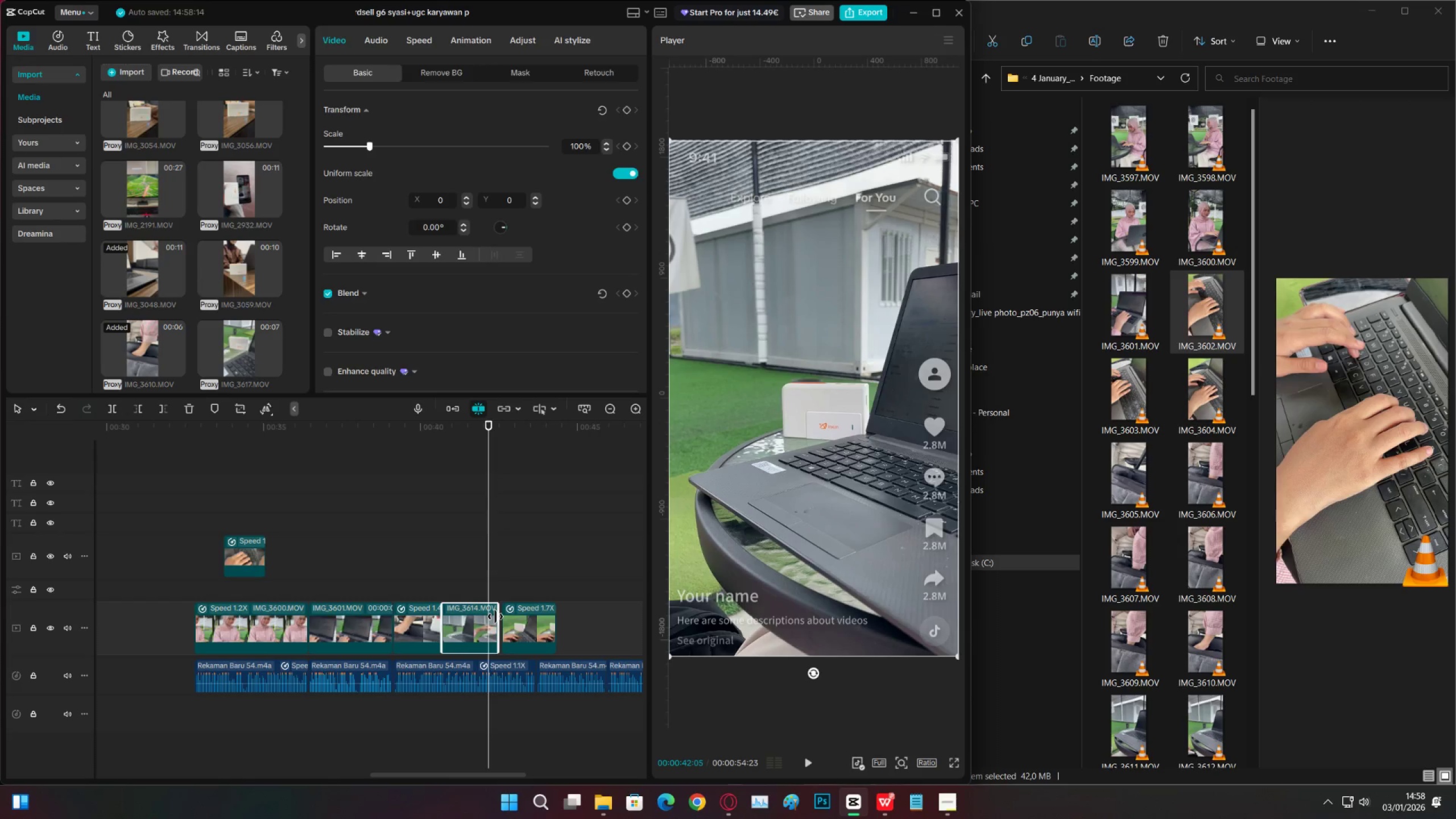 
left_click_drag(start_coordinate=[497, 617], to_coordinate=[507, 617])
 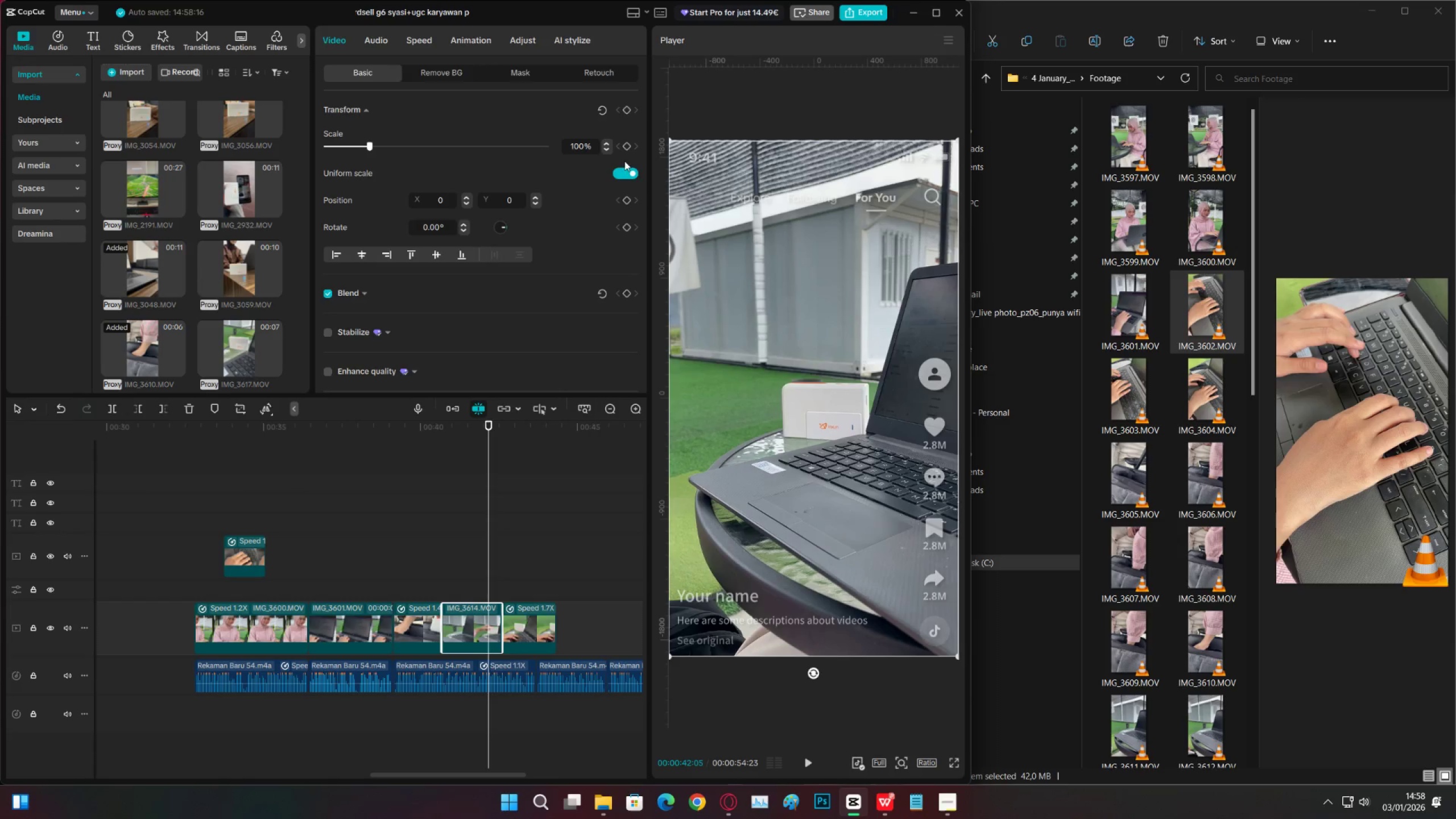 
left_click([626, 147])
 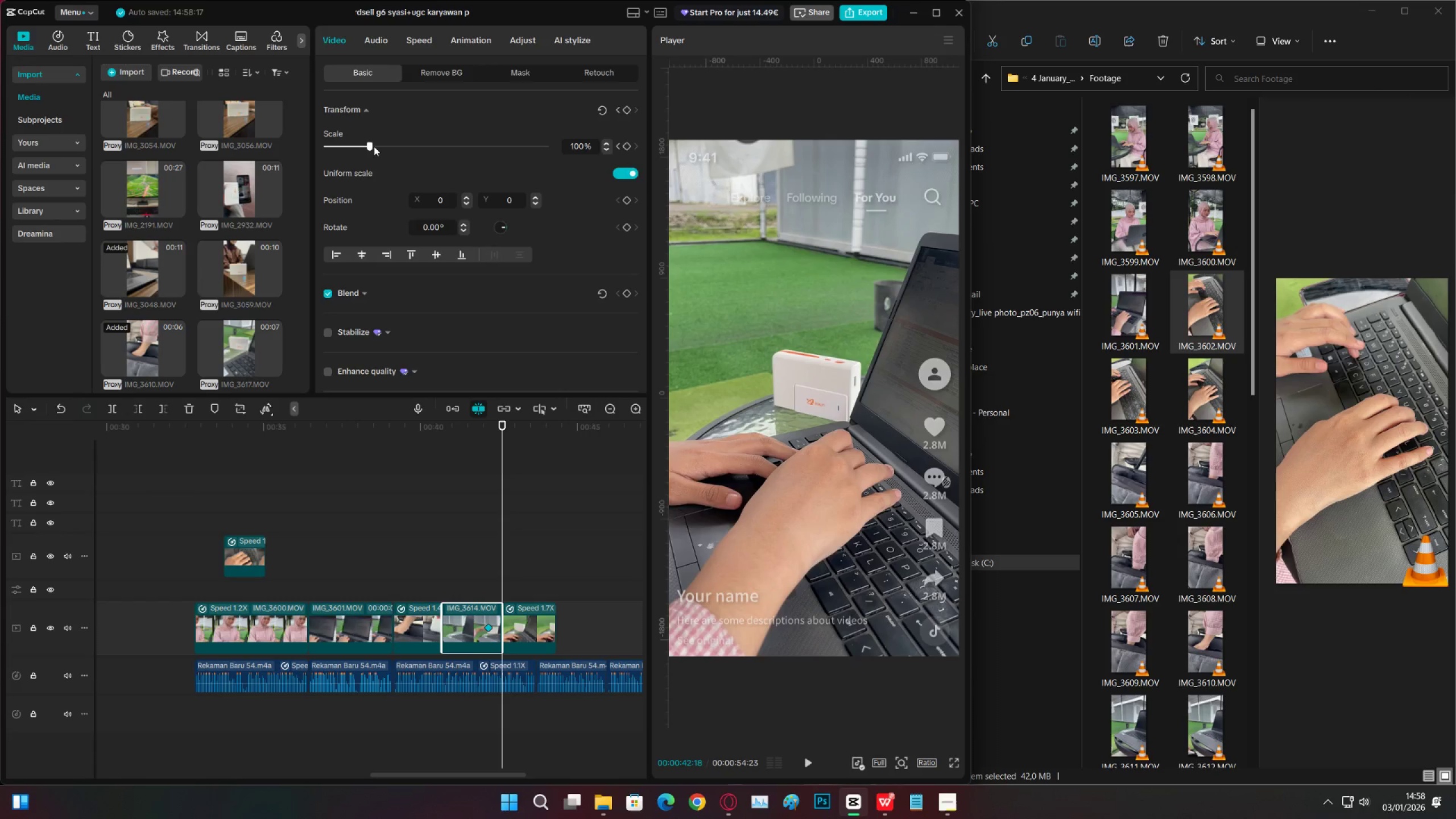 
left_click([374, 146])
 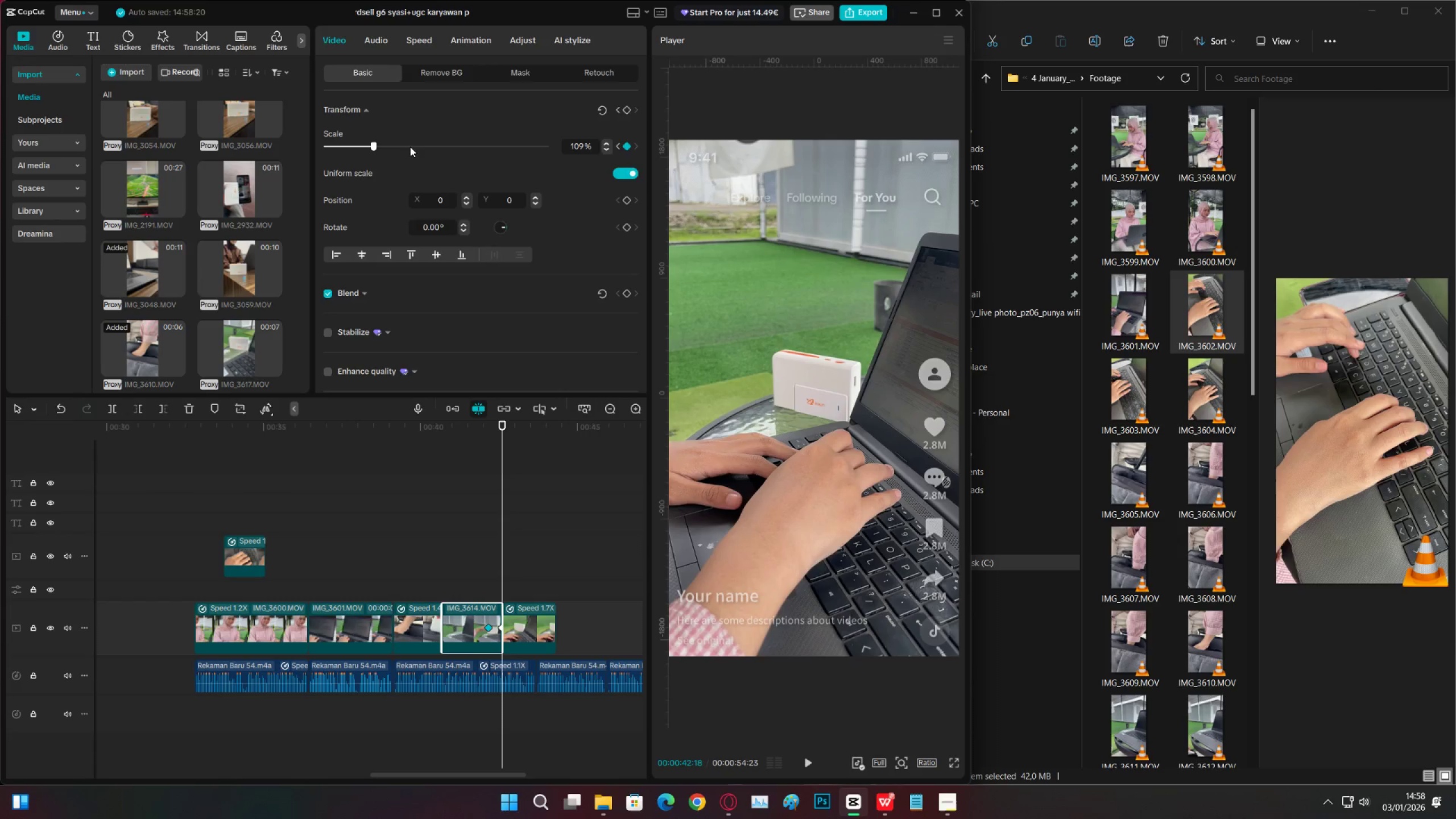 
left_click_drag(start_coordinate=[376, 147], to_coordinate=[379, 146])
 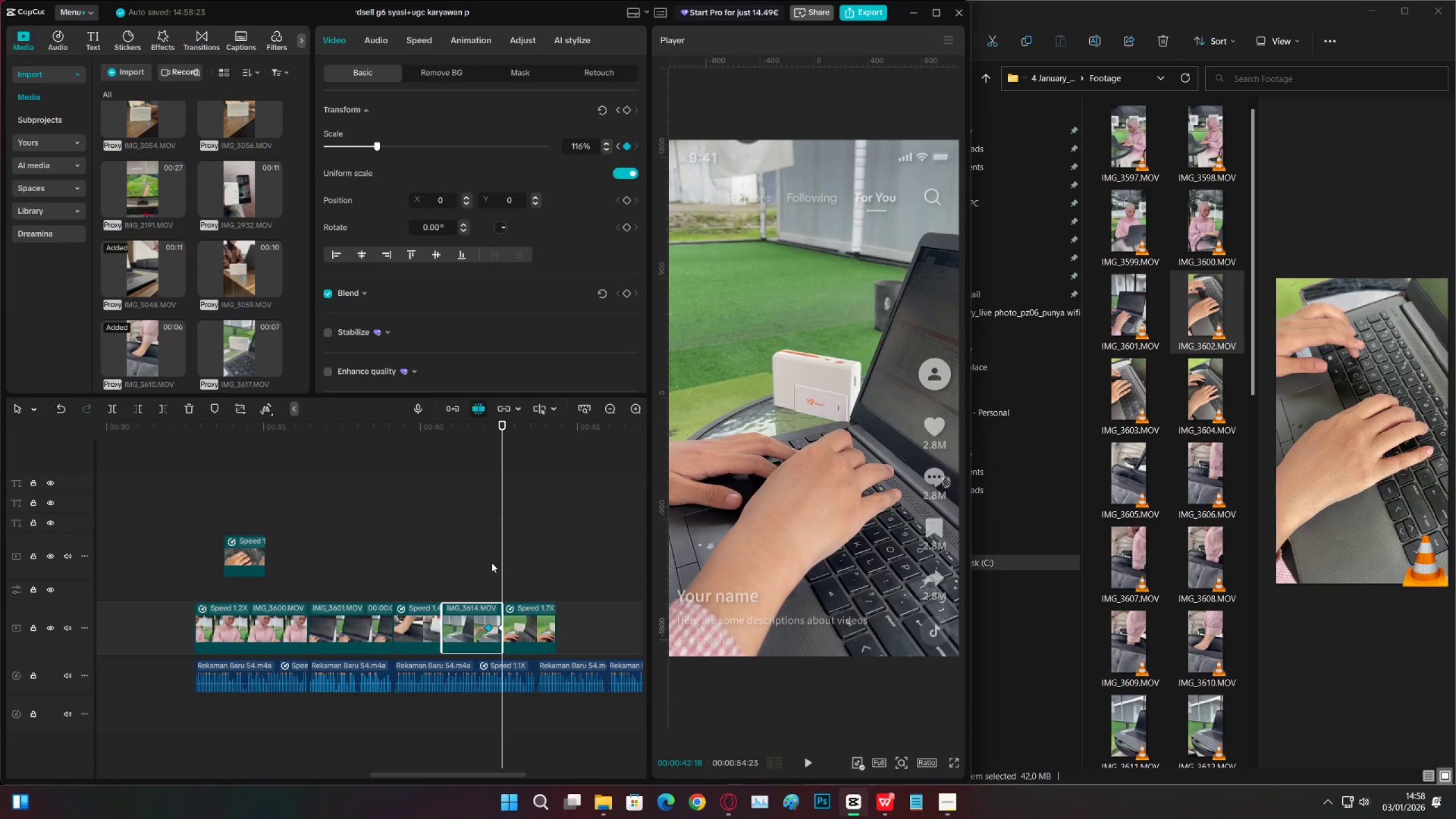 
left_click([486, 574])
 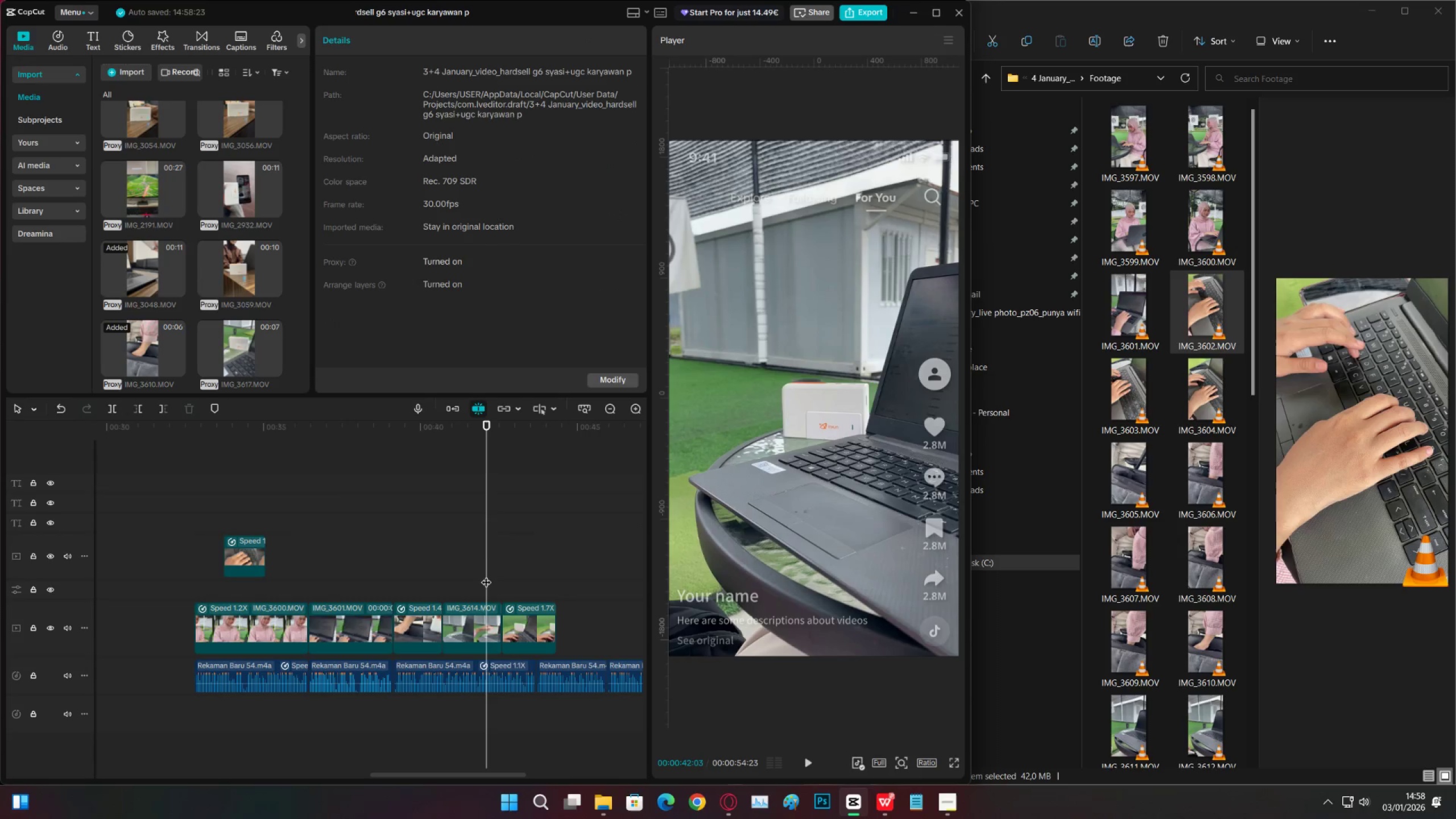 
key(Space)
 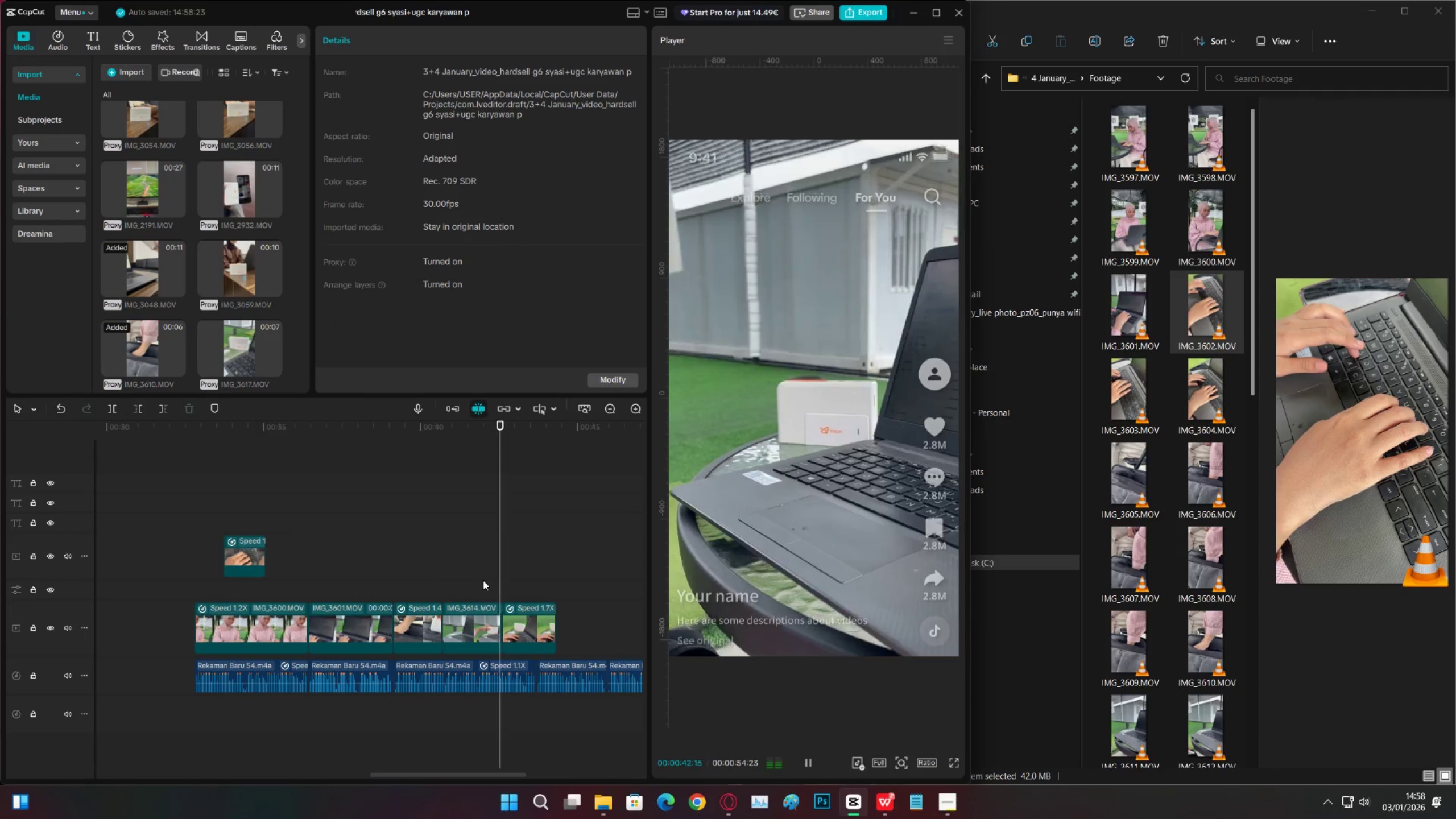 
key(Space)
 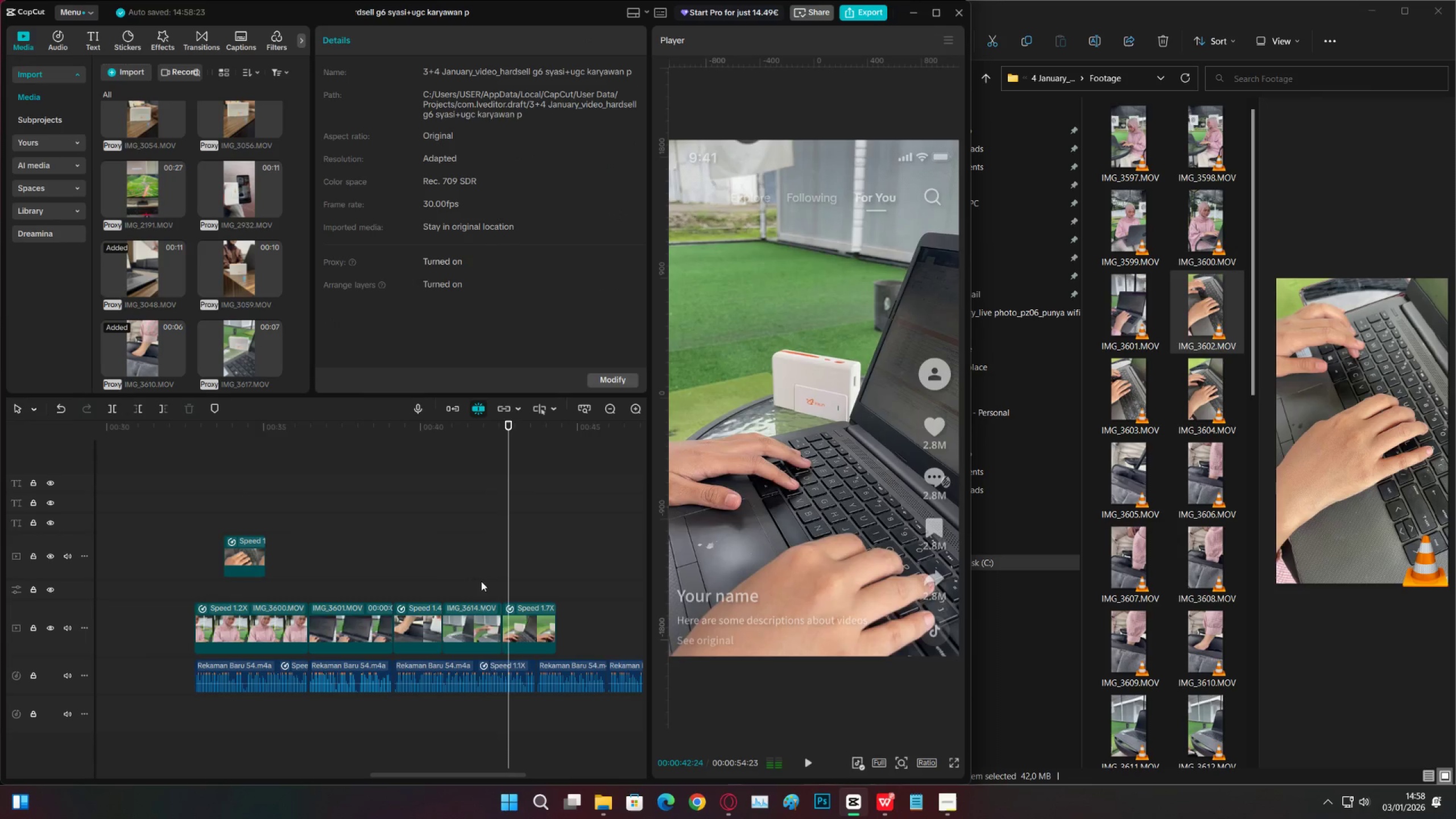 
left_click([481, 581])
 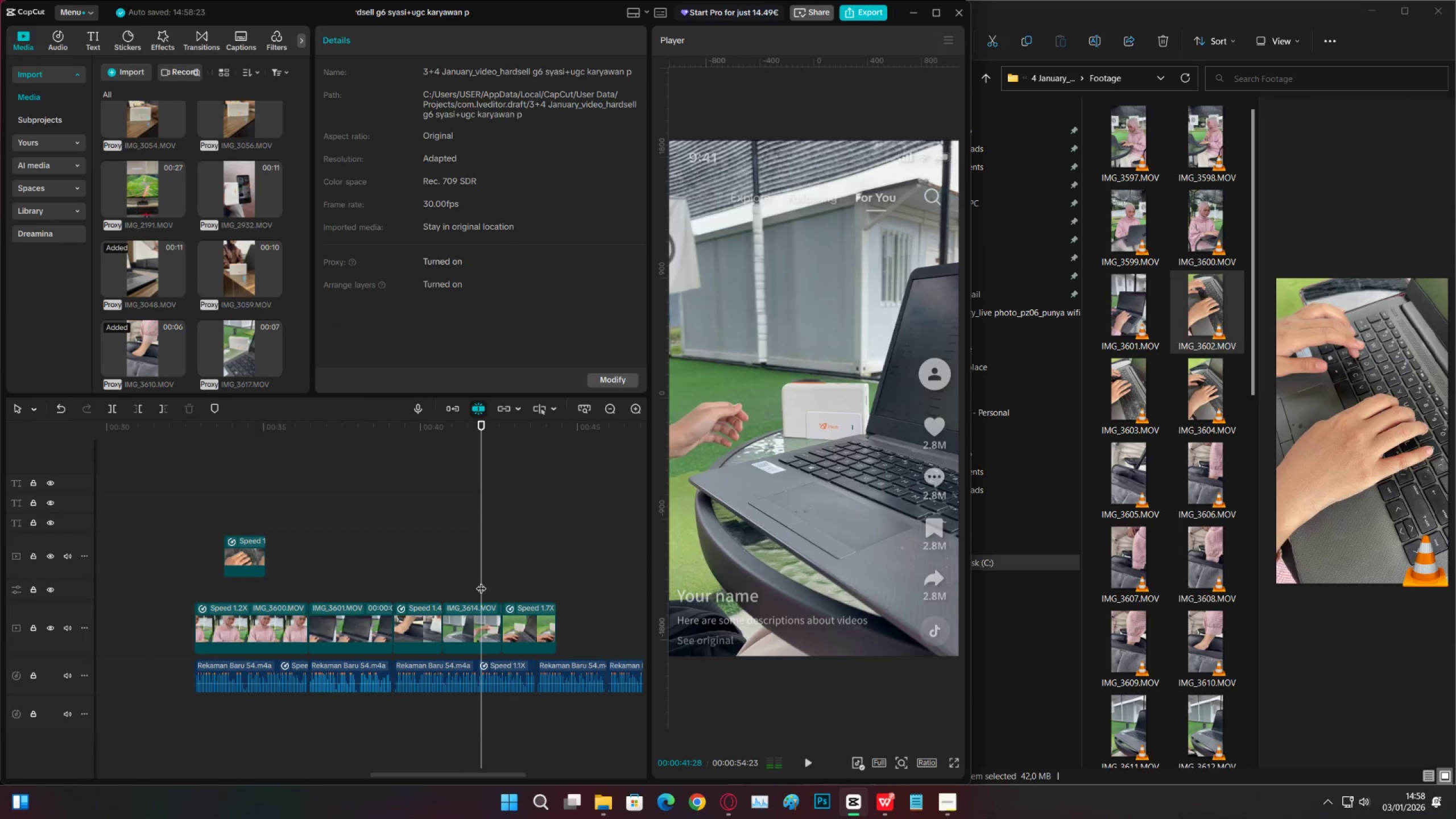 
key(Space)
 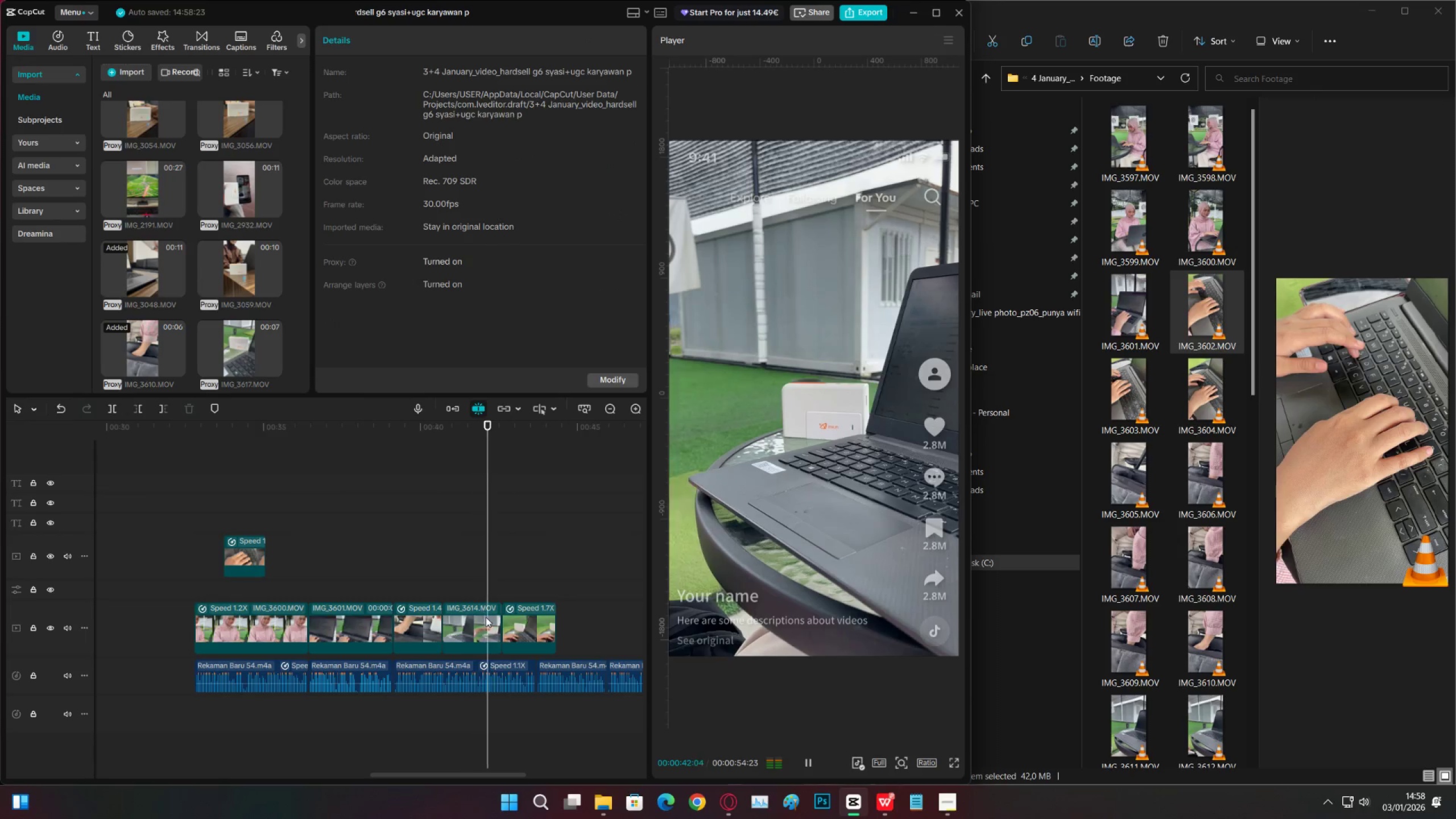 
left_click([486, 617])
 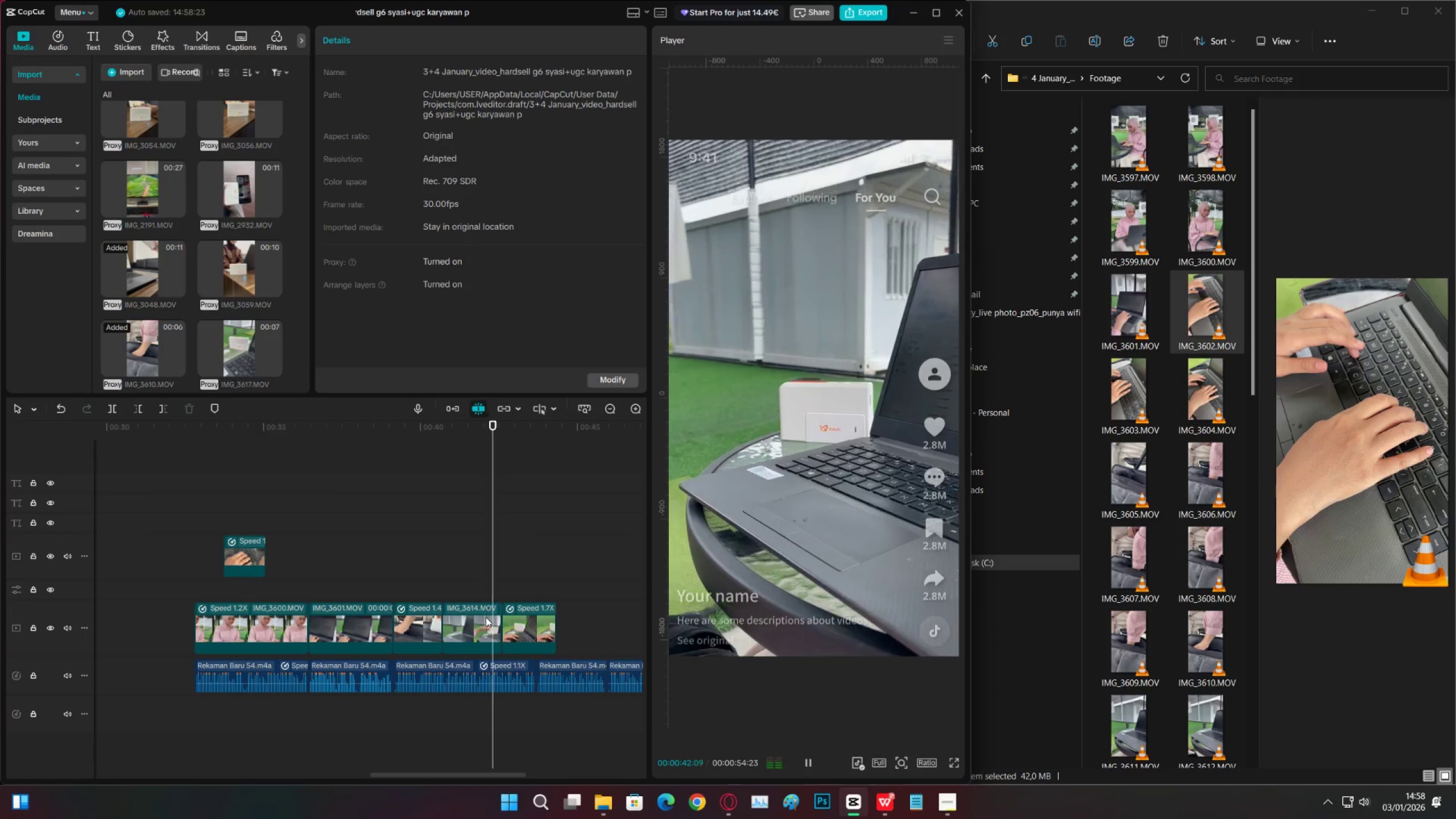 
key(Space)
 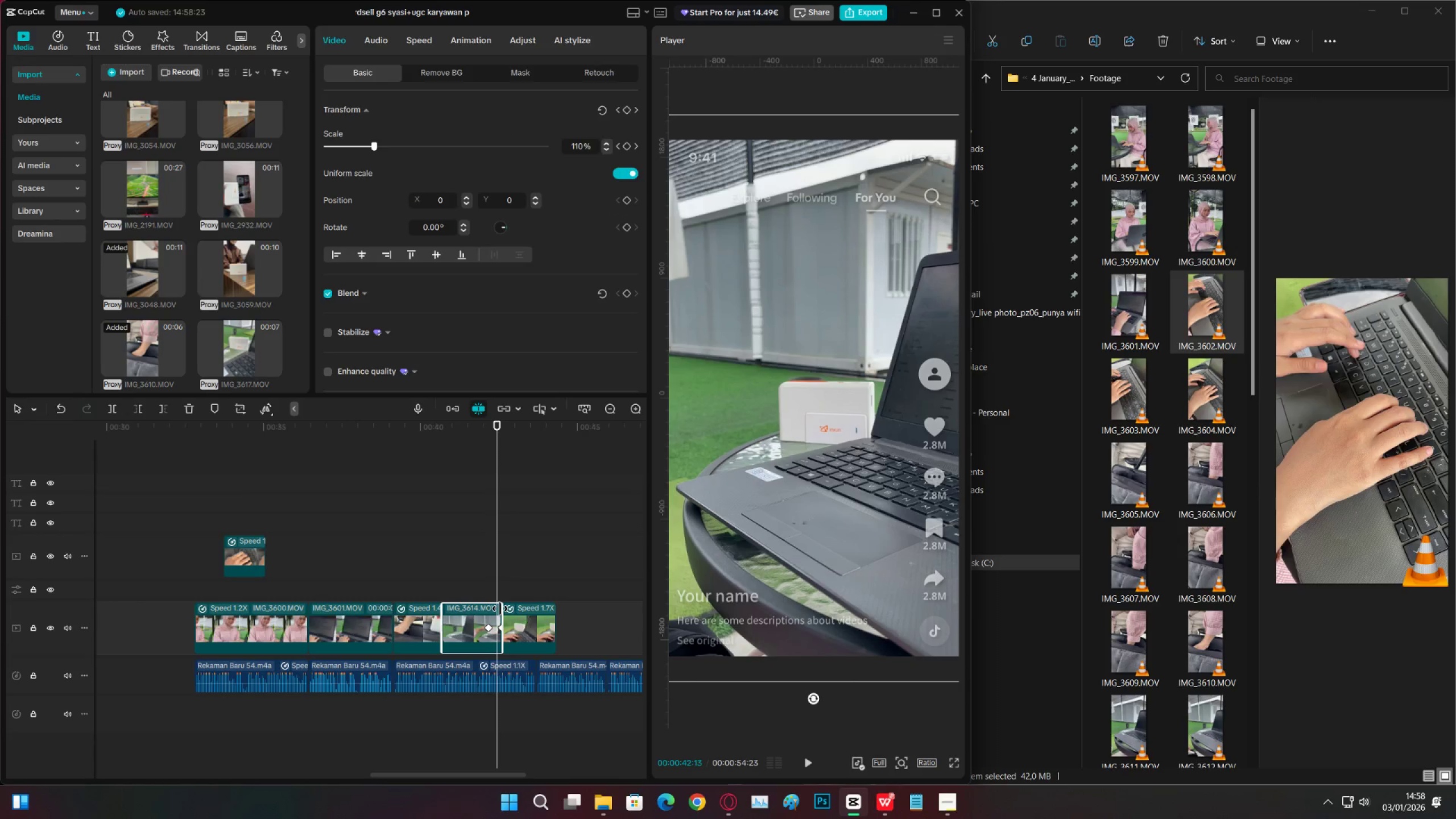 
left_click_drag(start_coordinate=[524, 619], to_coordinate=[529, 619])
 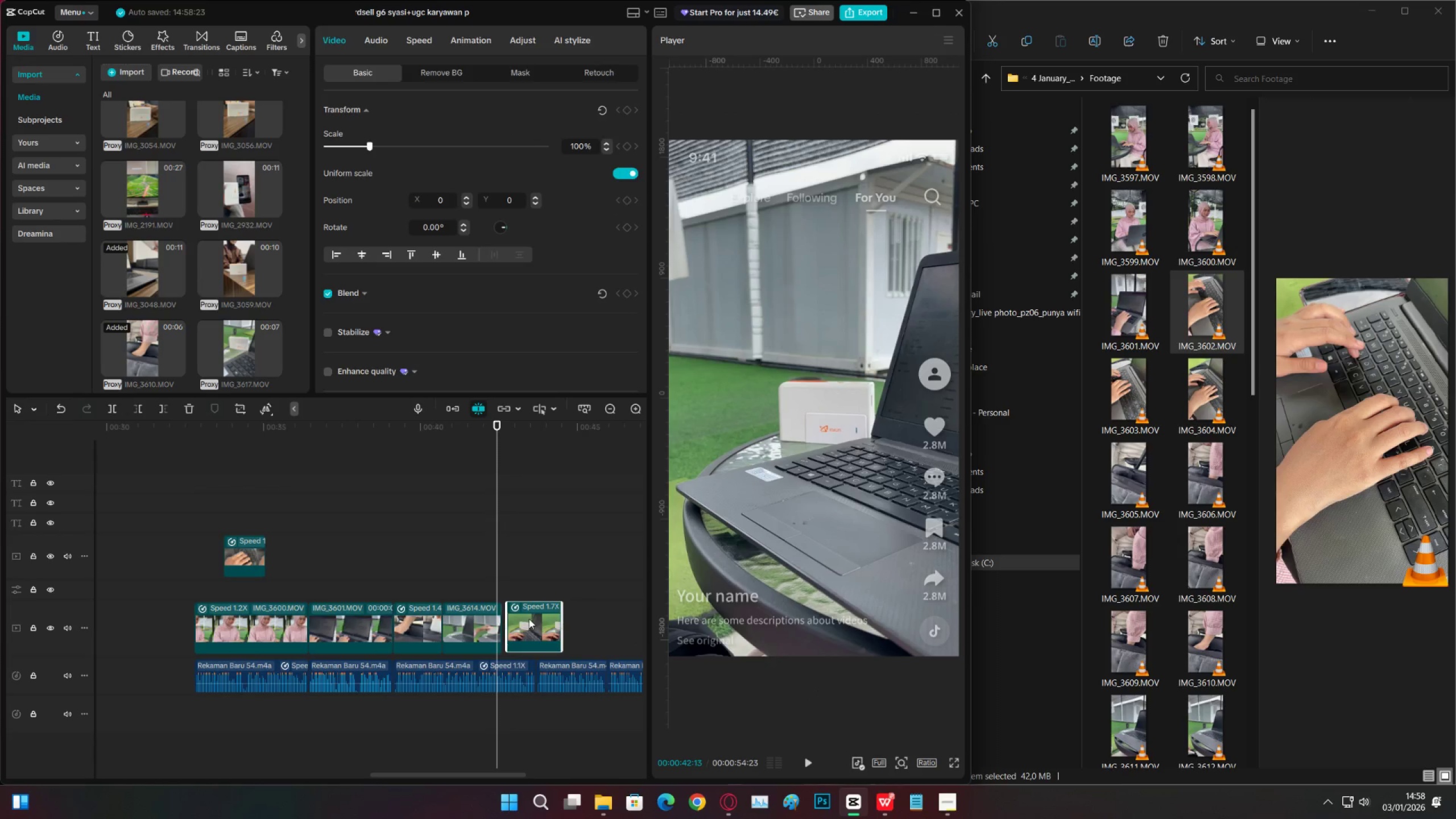 
key(Space)
 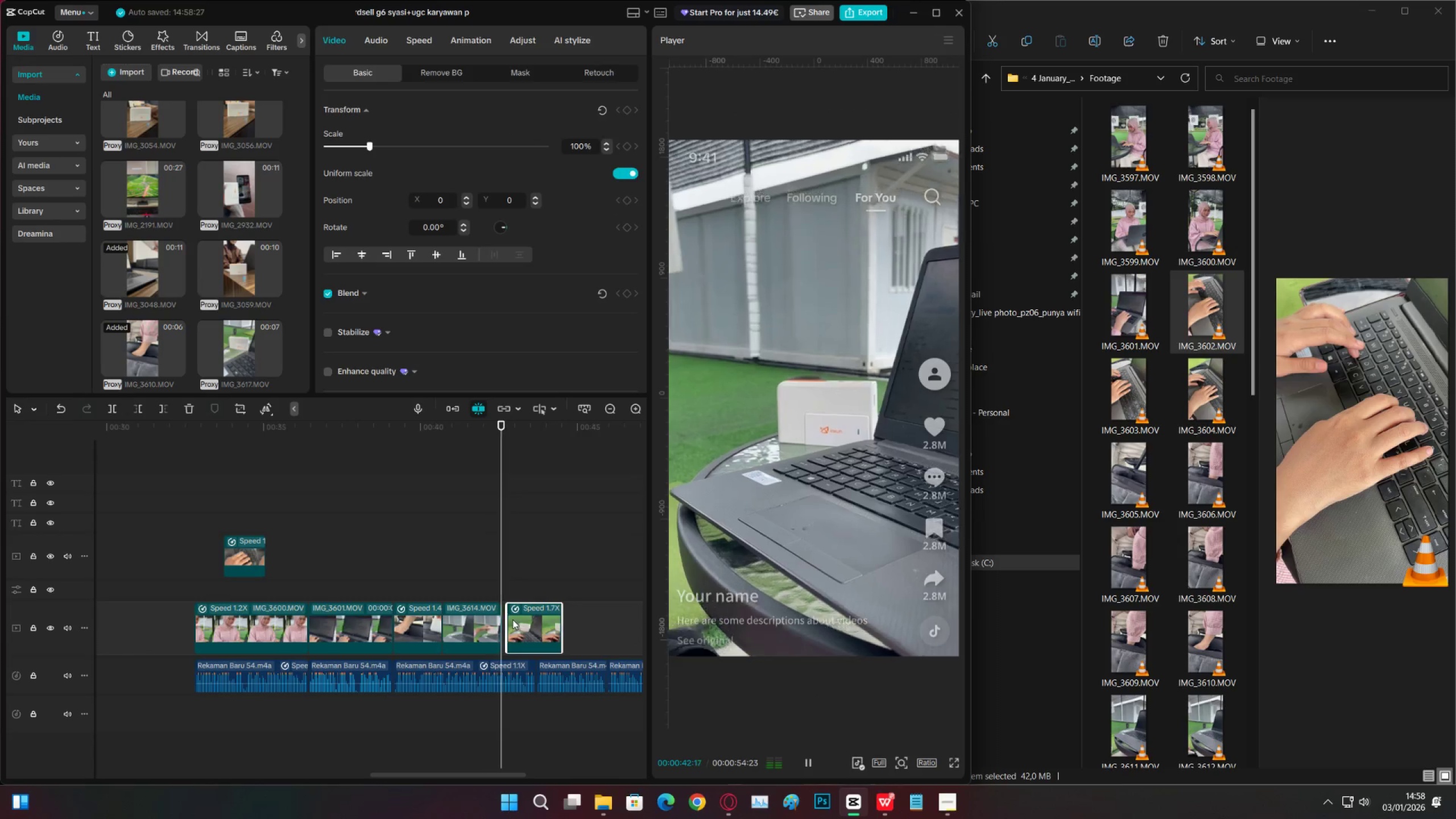 
key(Space)
 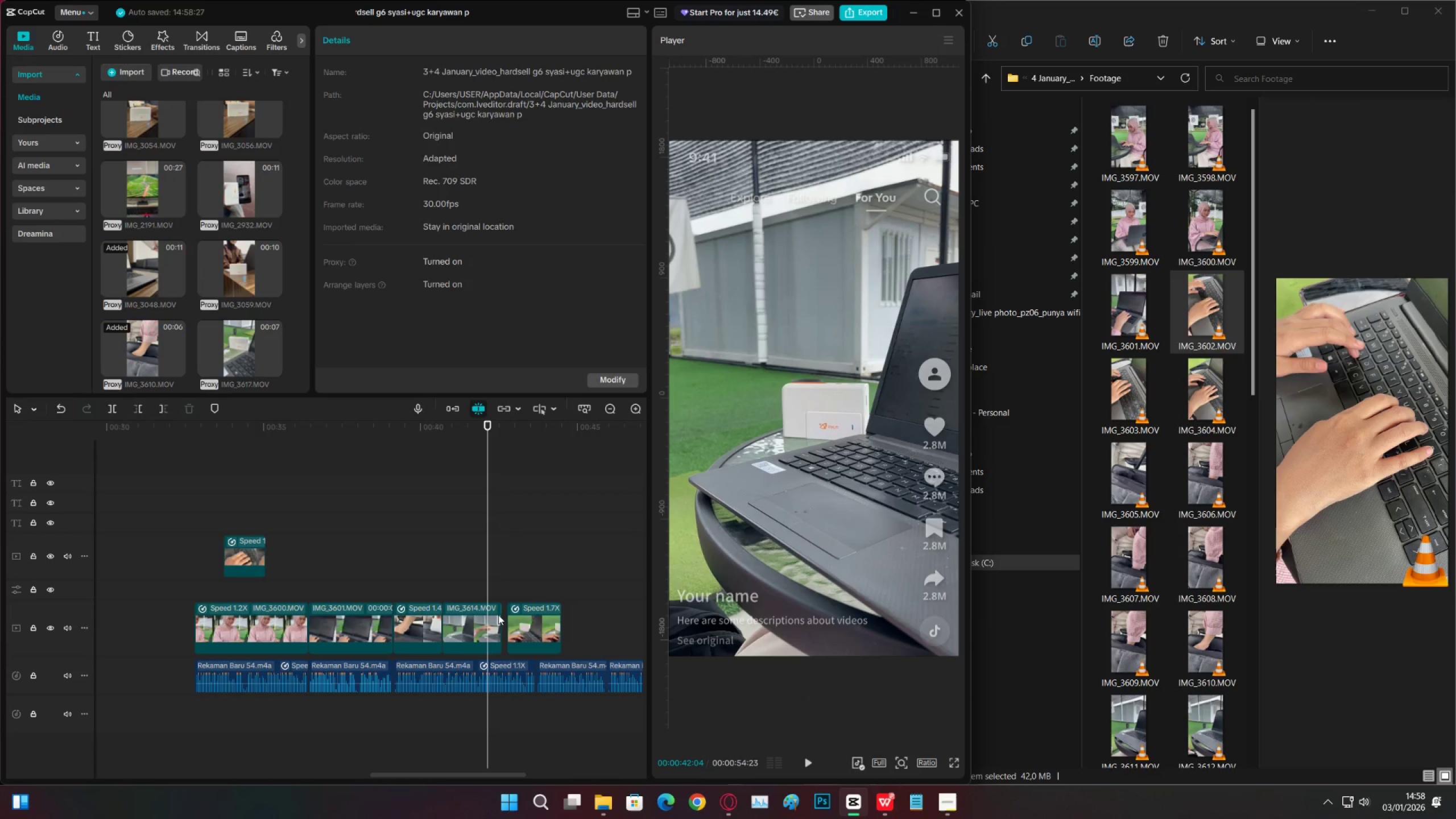 
double_click([498, 615])
 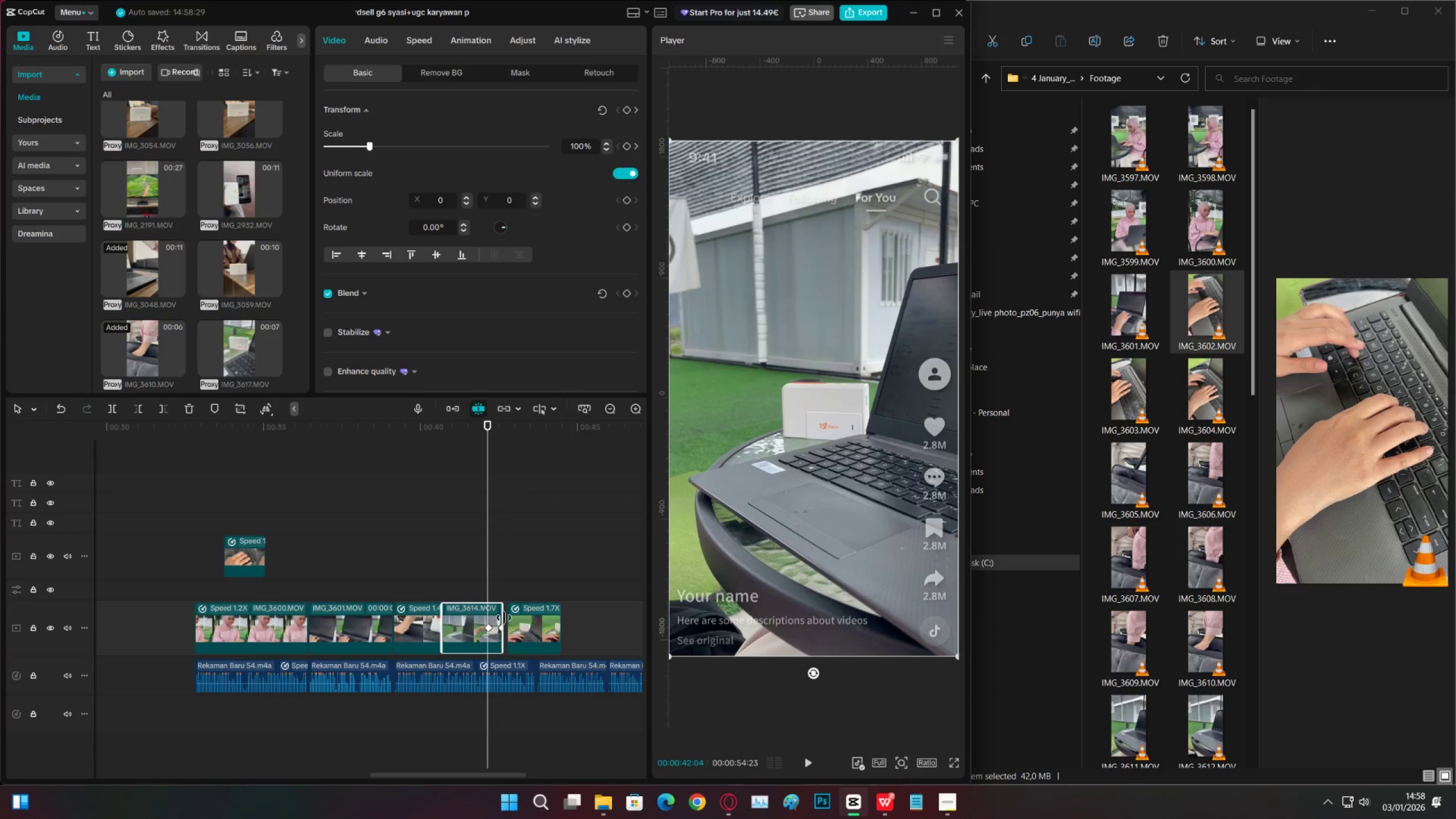 
left_click_drag(start_coordinate=[504, 618], to_coordinate=[511, 618])
 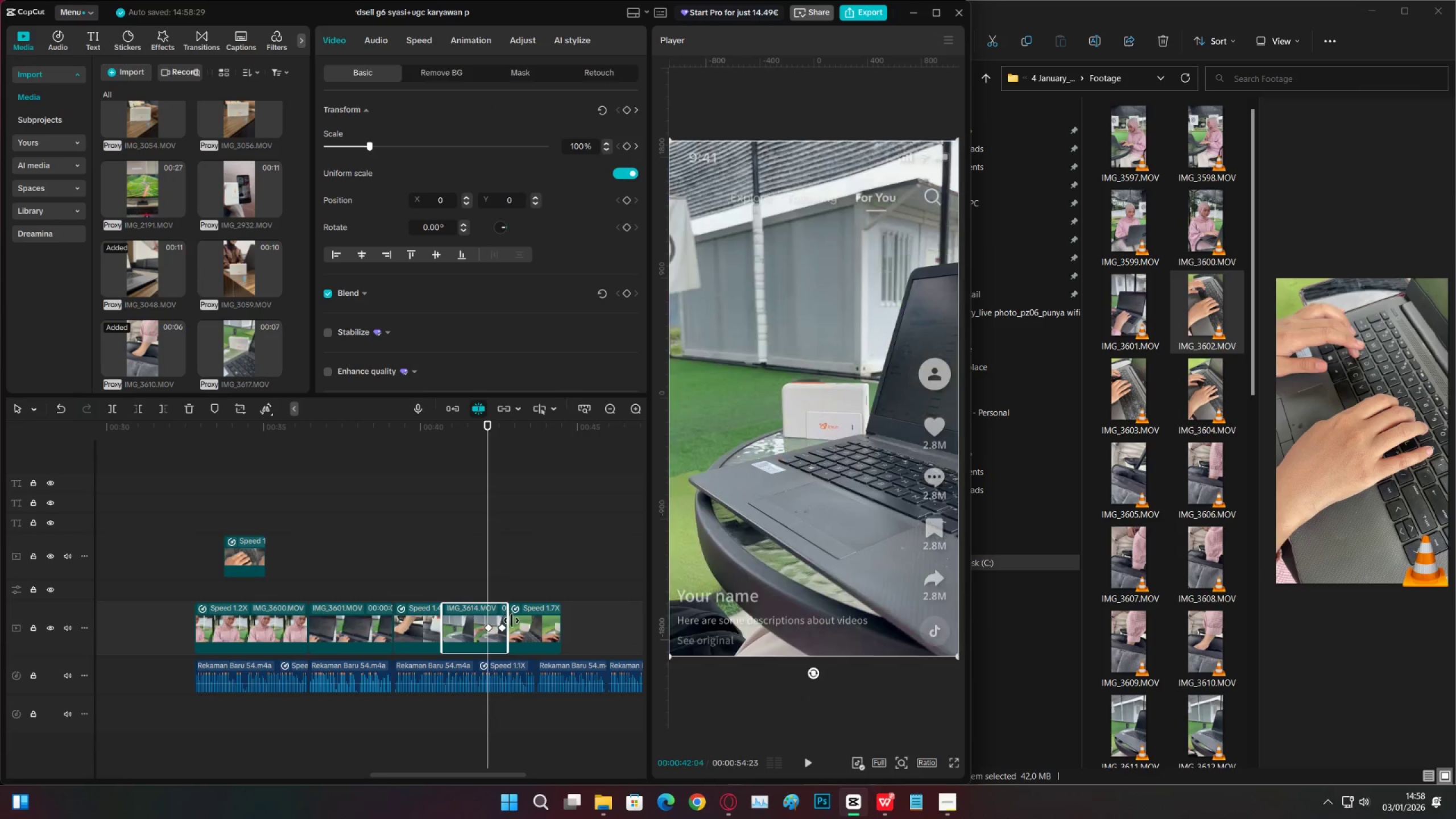 
key(Space)
 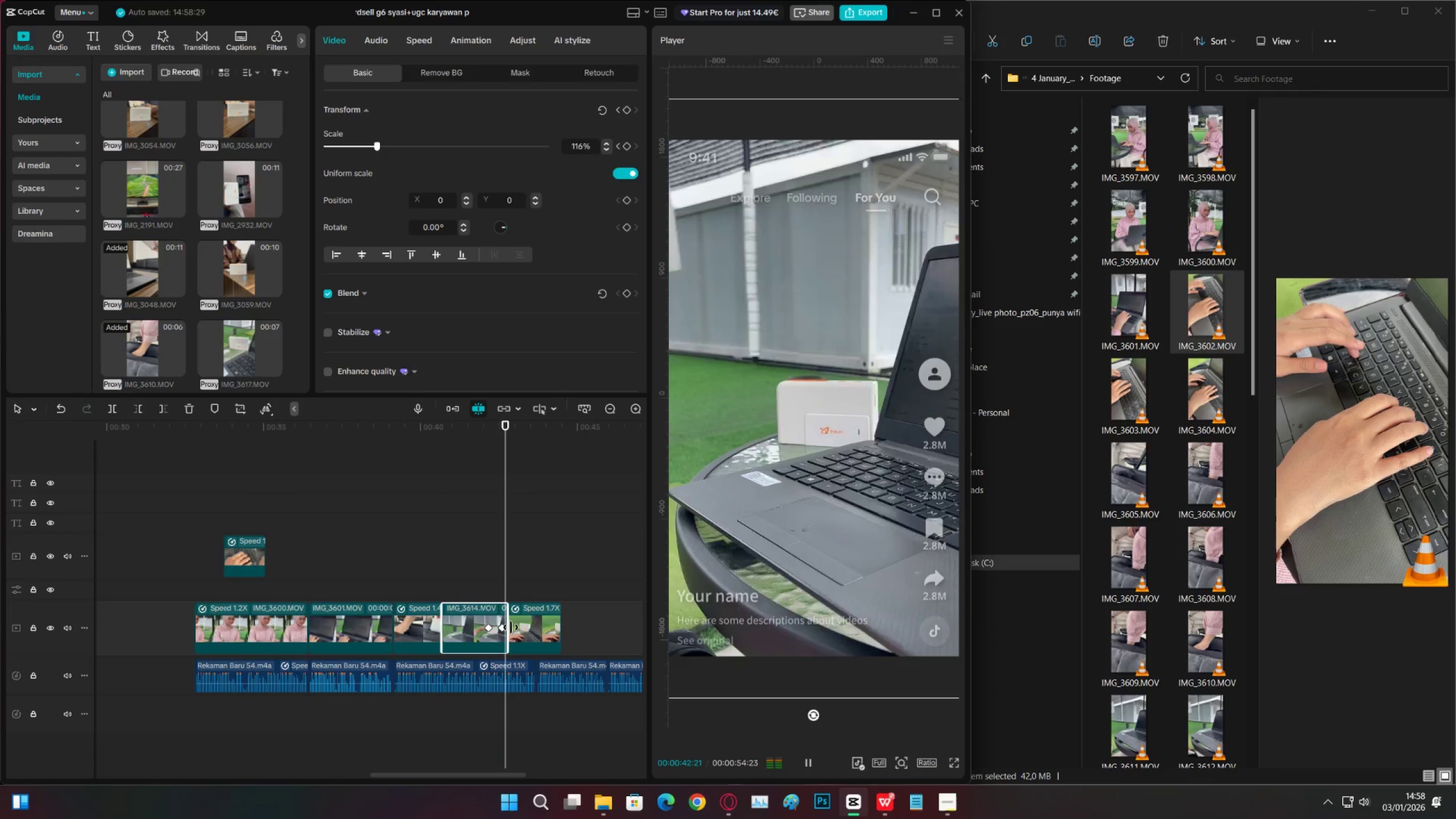 
key(Space)
 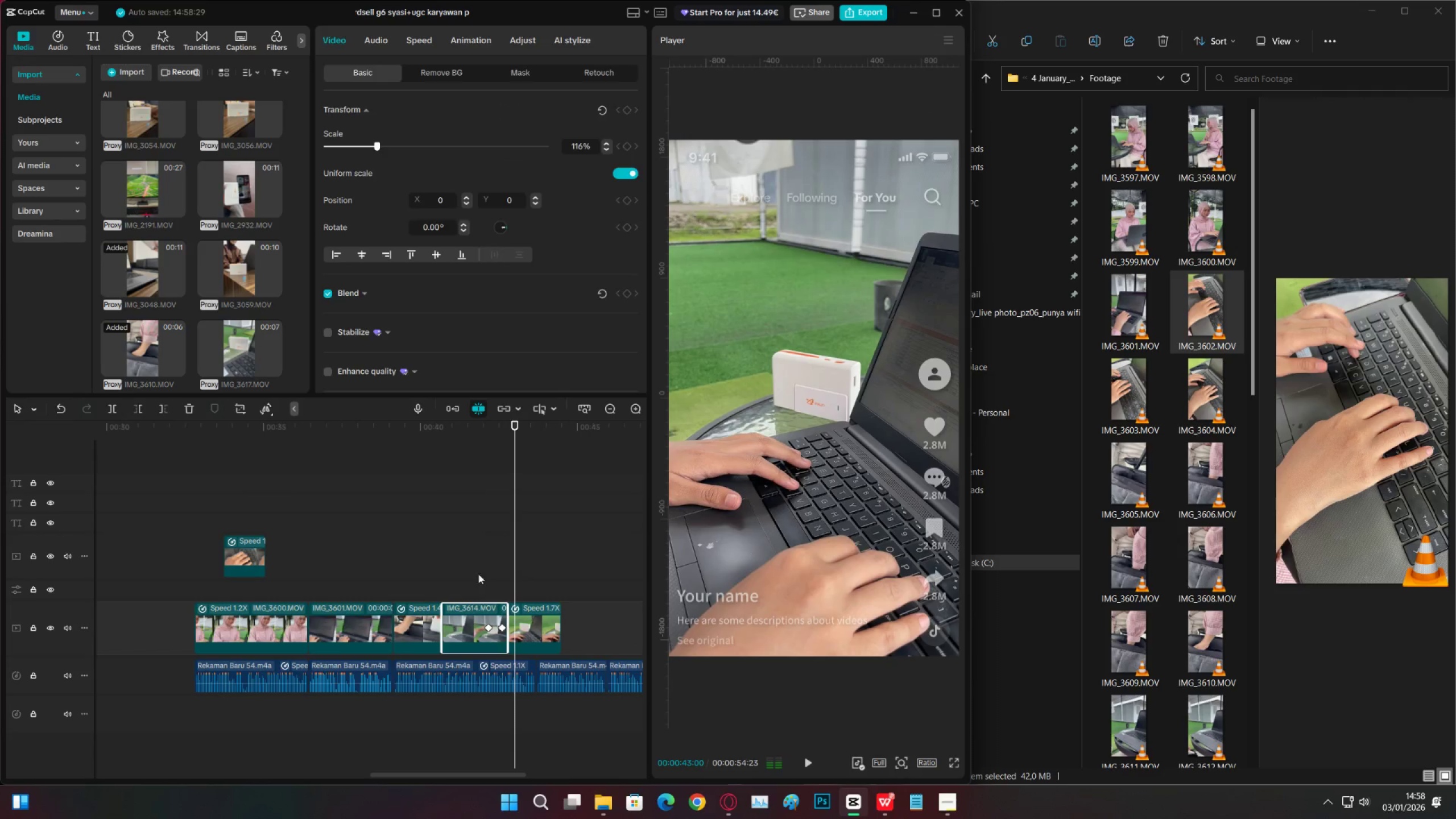 
left_click([478, 562])
 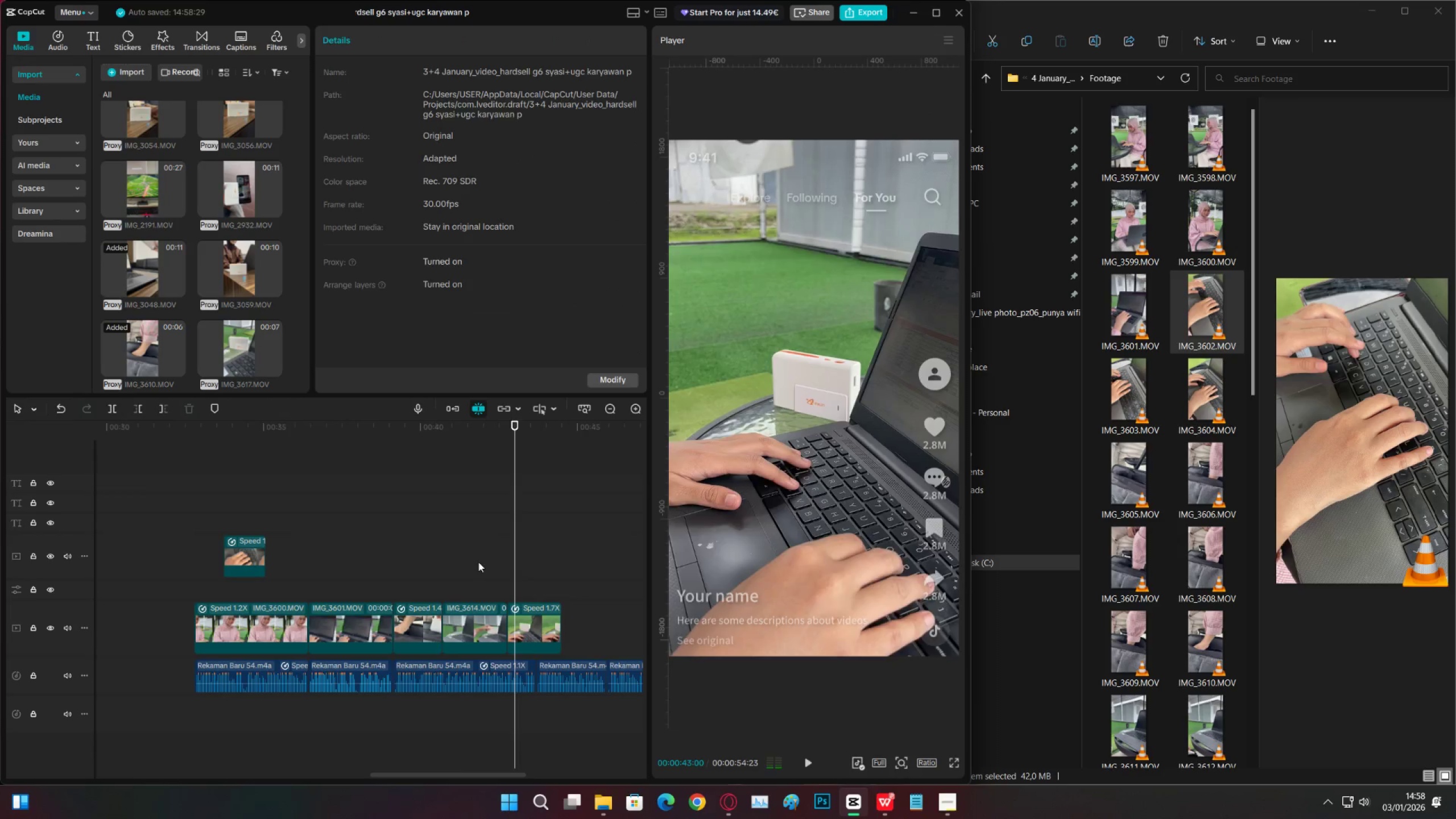 
key(Space)
 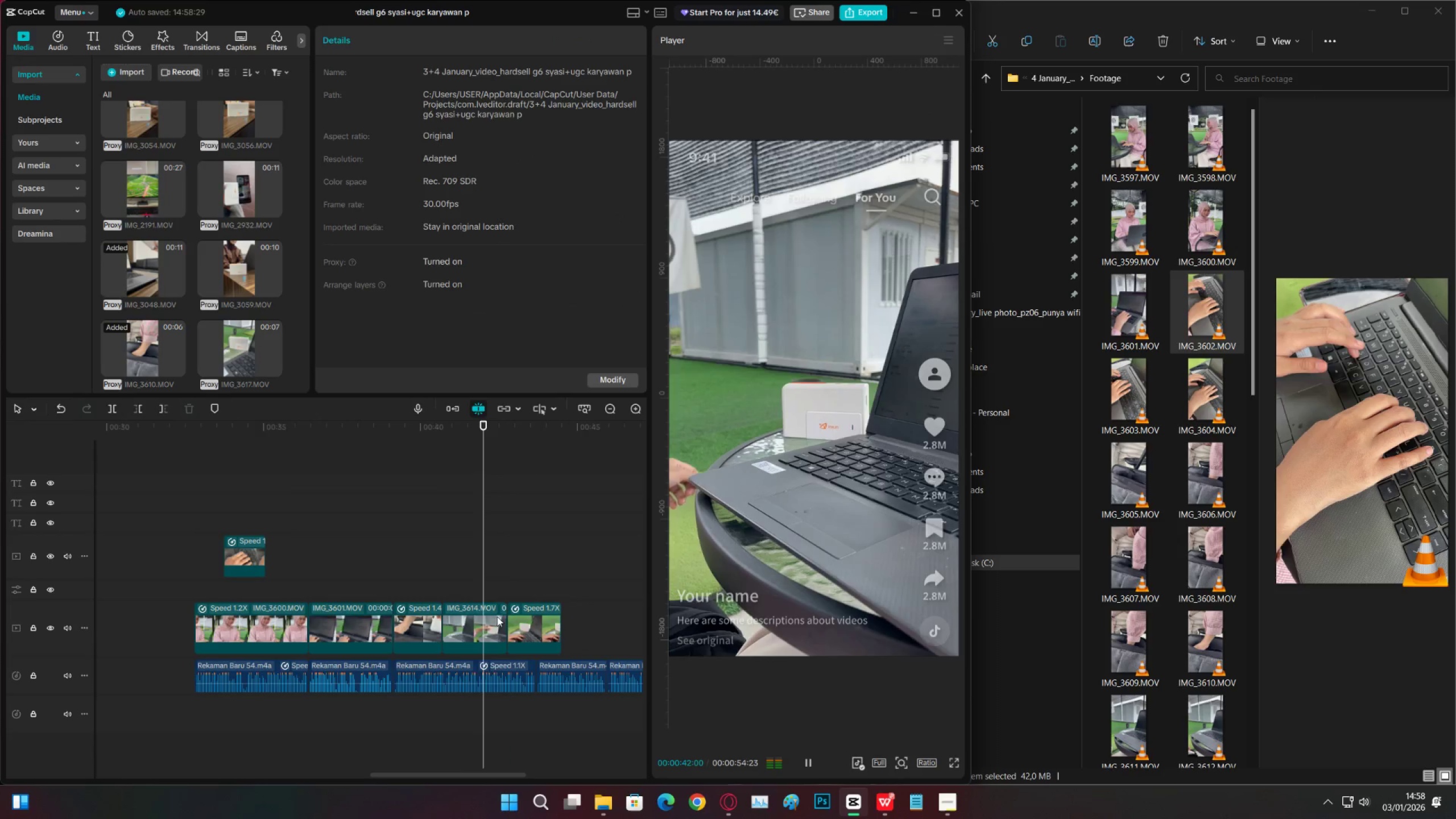 
left_click([497, 617])
 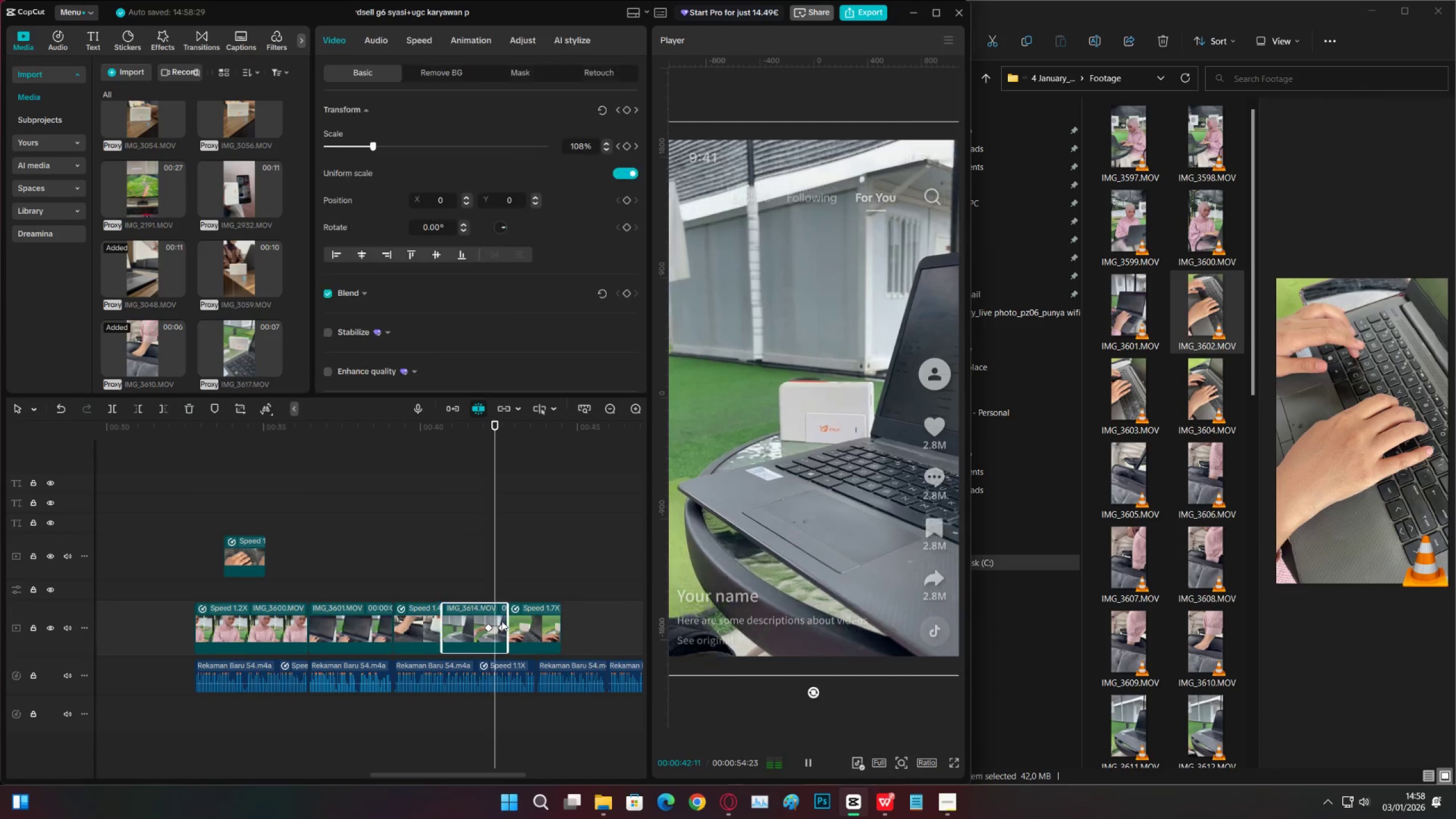 
key(Space)
 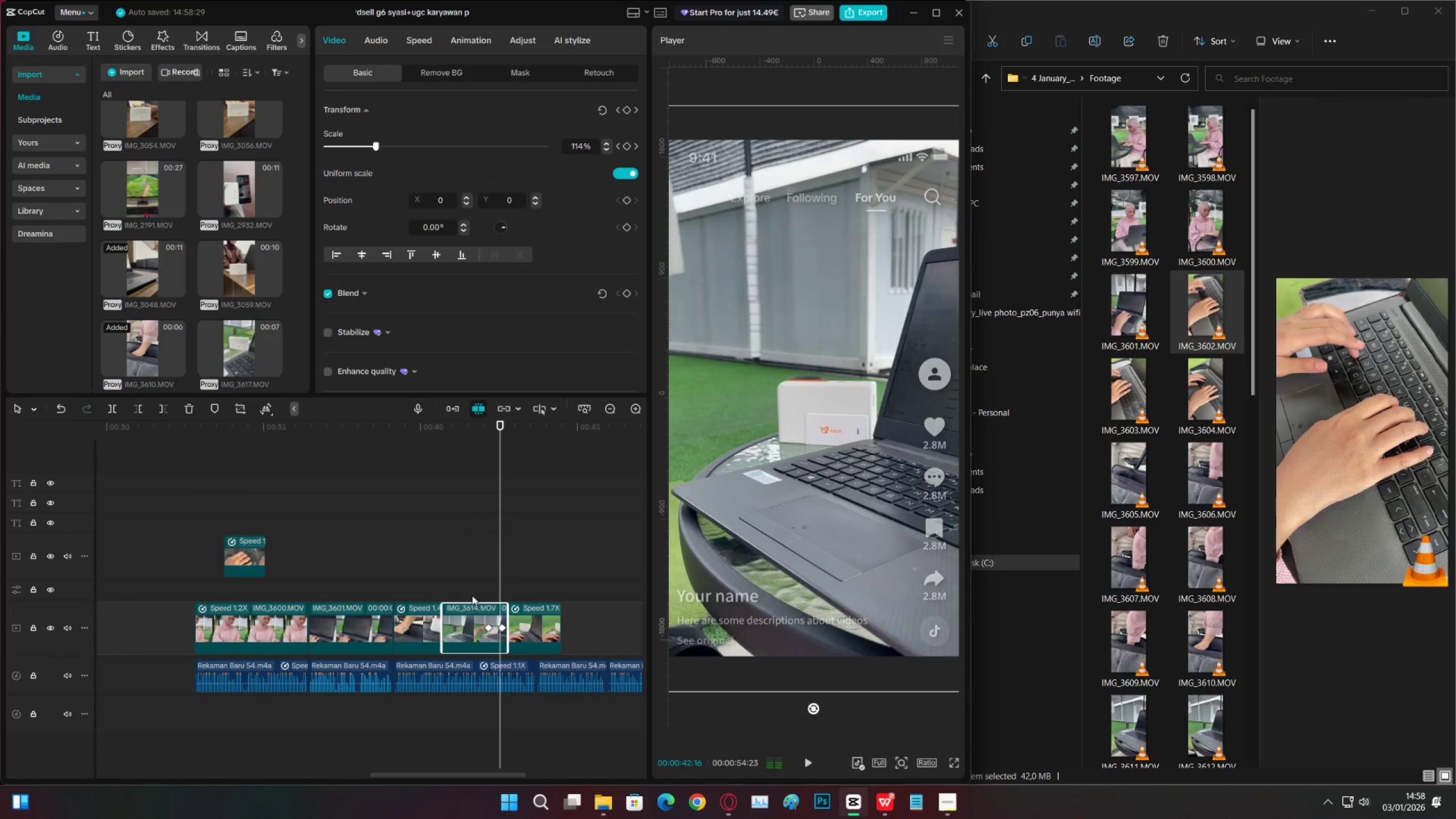 
left_click([460, 580])
 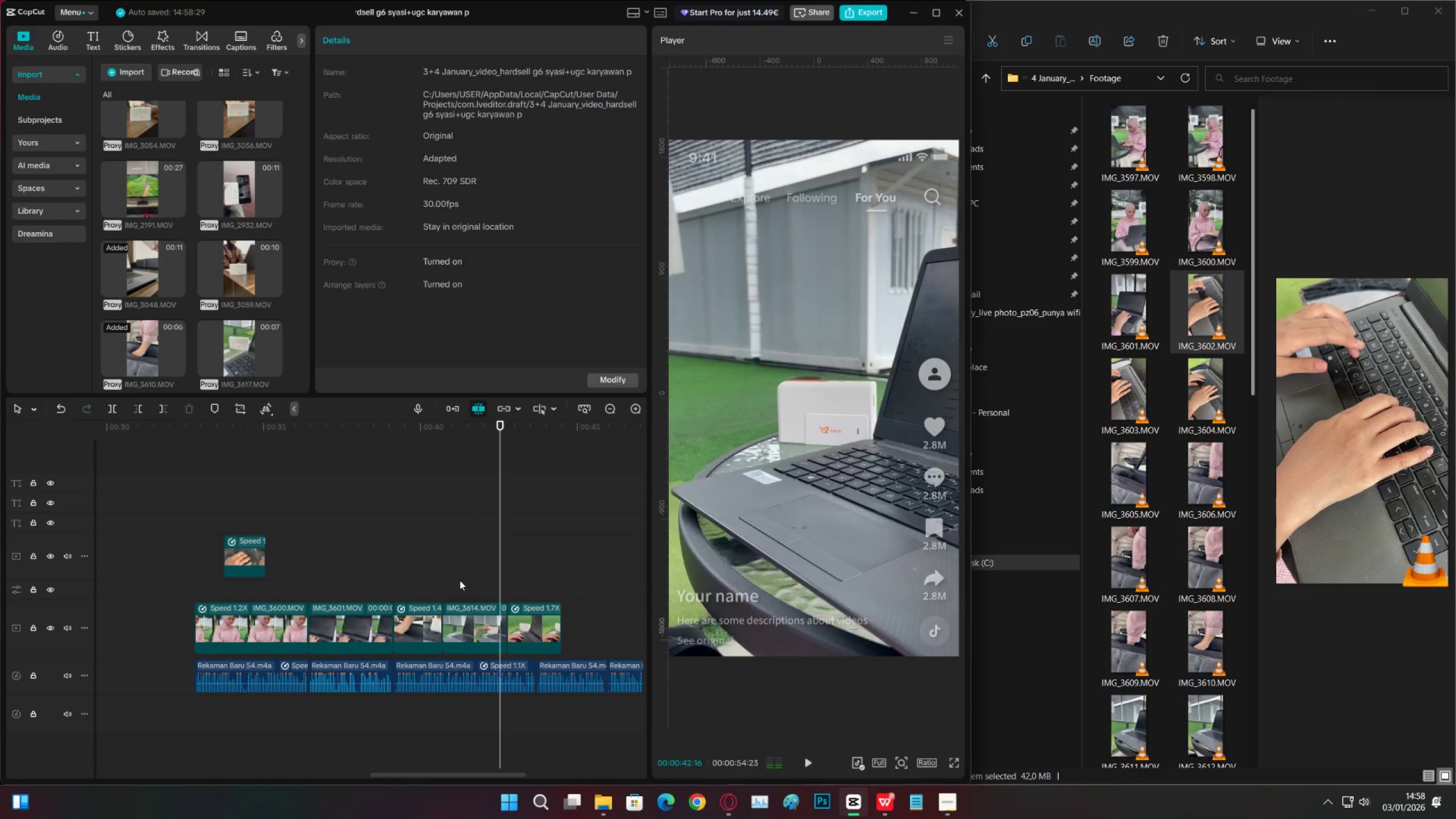 
key(Space)
 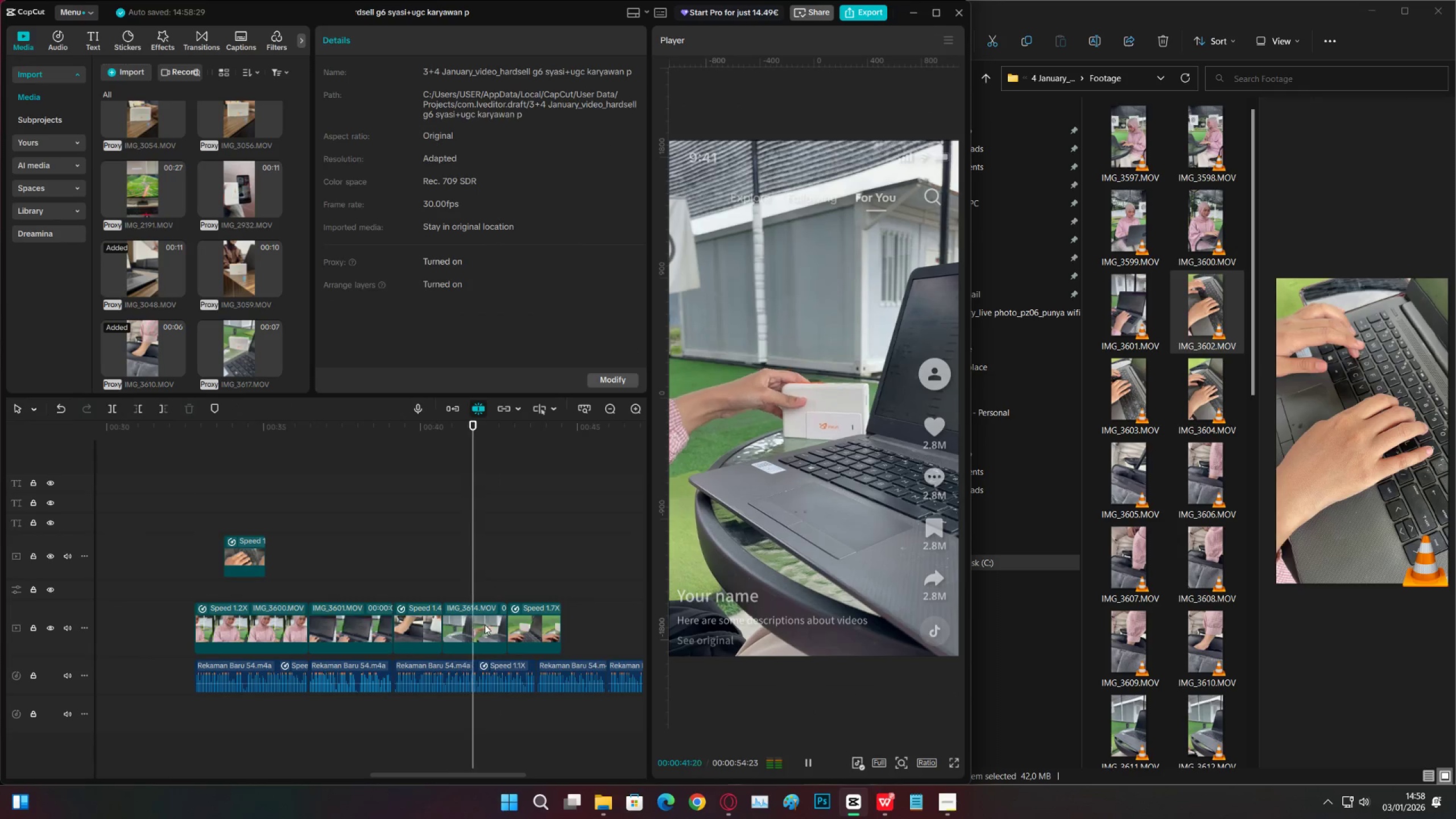 
key(Space)
 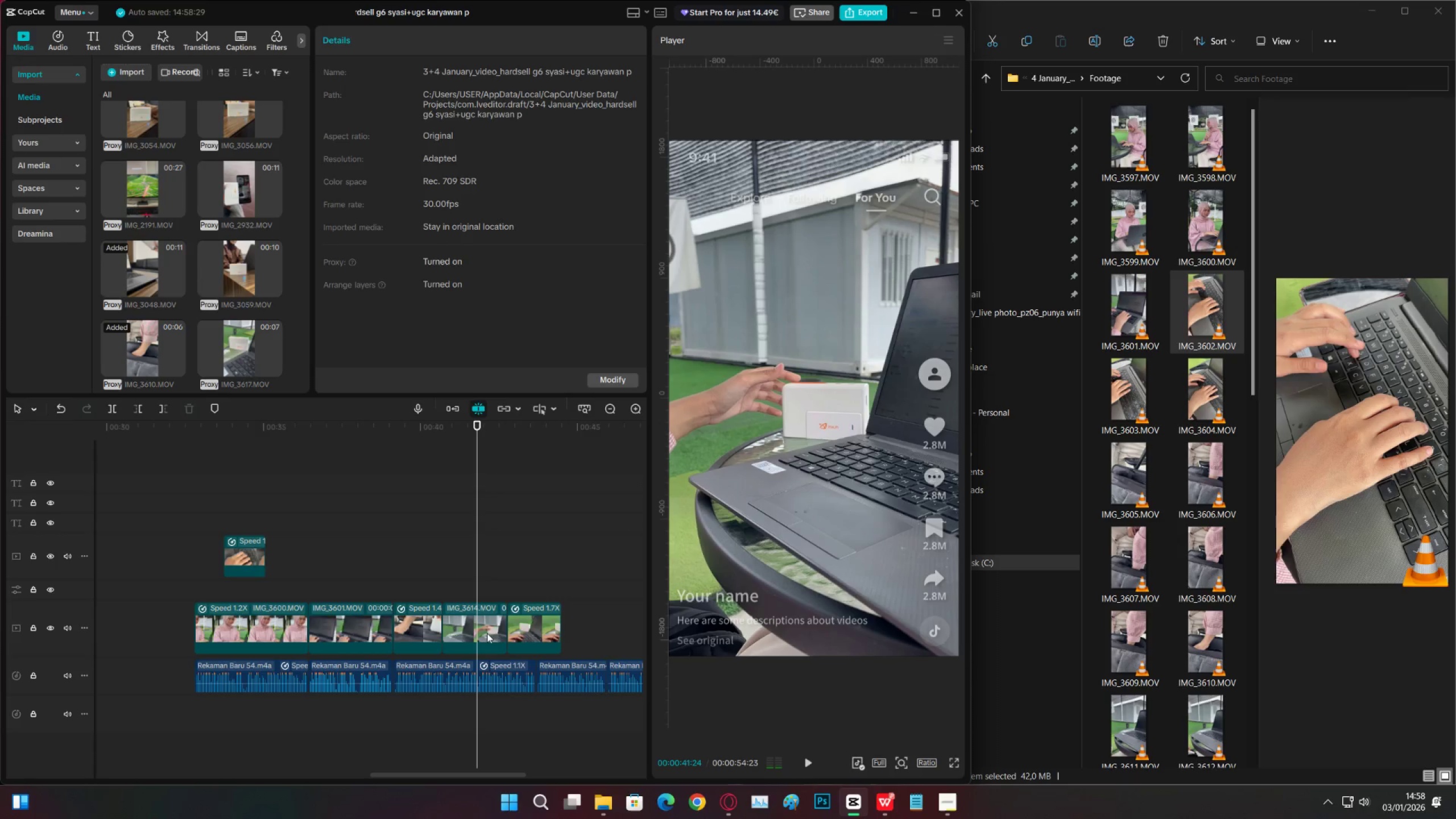 
left_click([487, 626])
 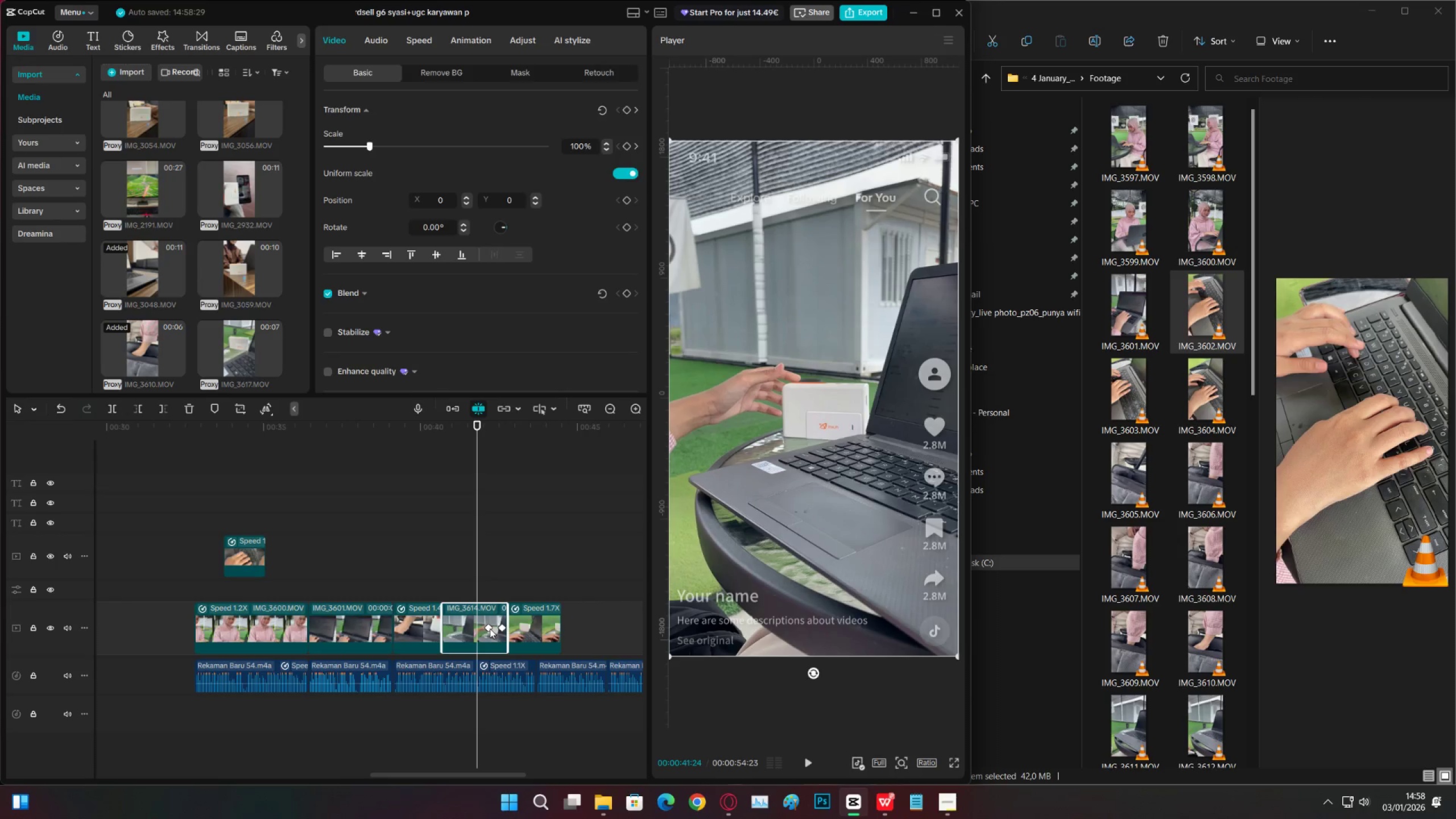 
left_click_drag(start_coordinate=[489, 628], to_coordinate=[478, 627])
 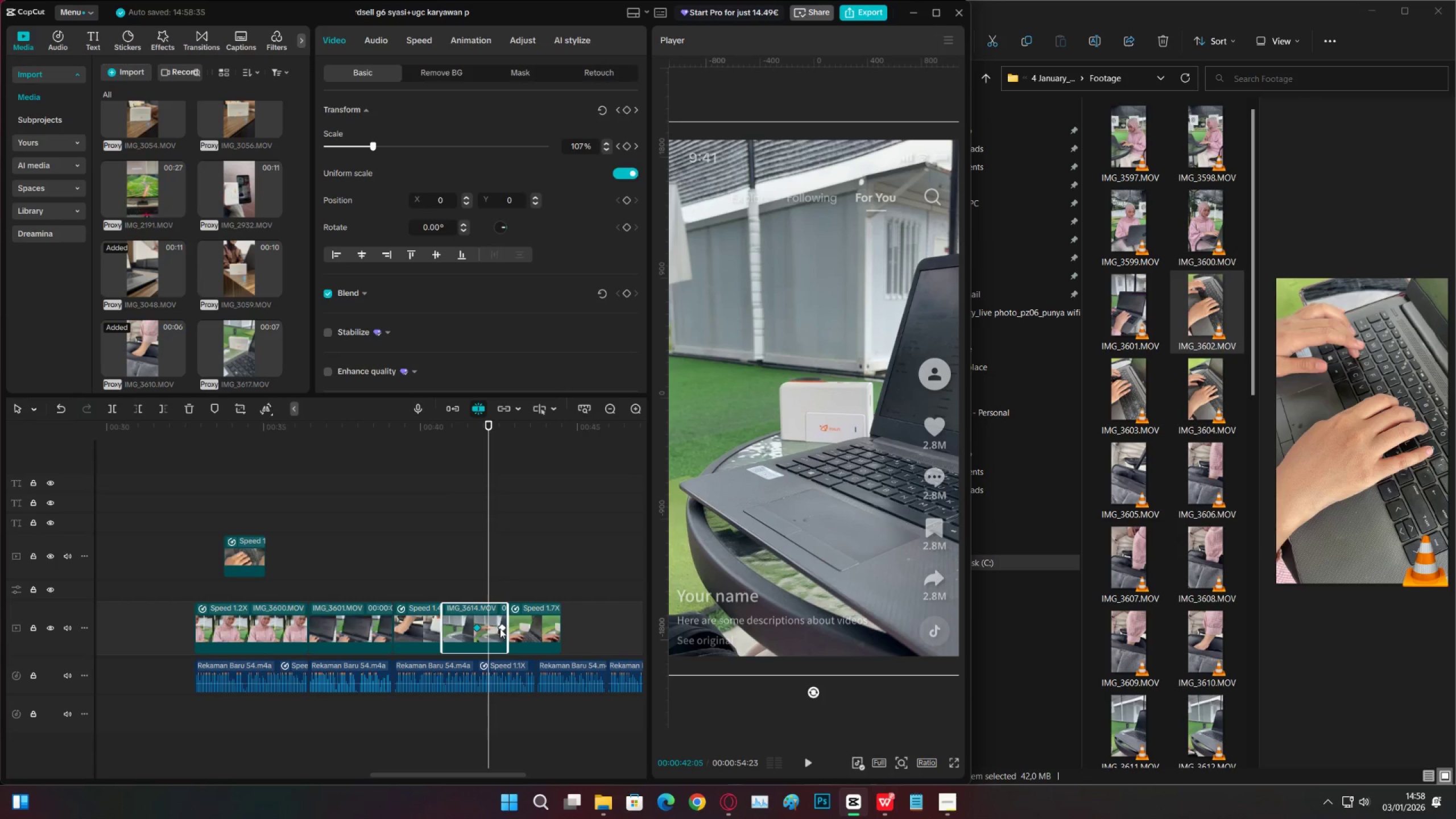 
left_click_drag(start_coordinate=[500, 628], to_coordinate=[490, 628])
 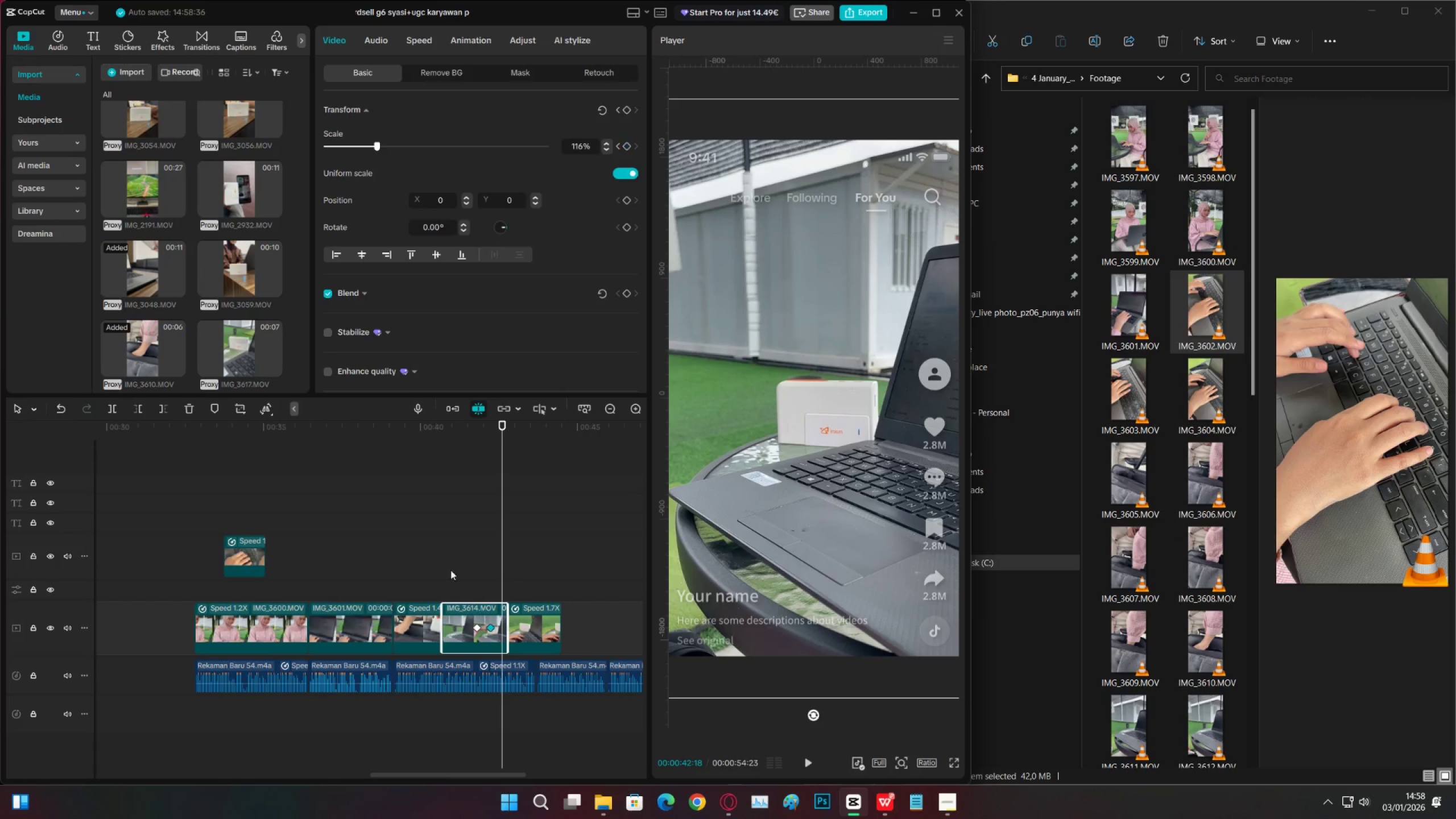 
left_click([450, 570])
 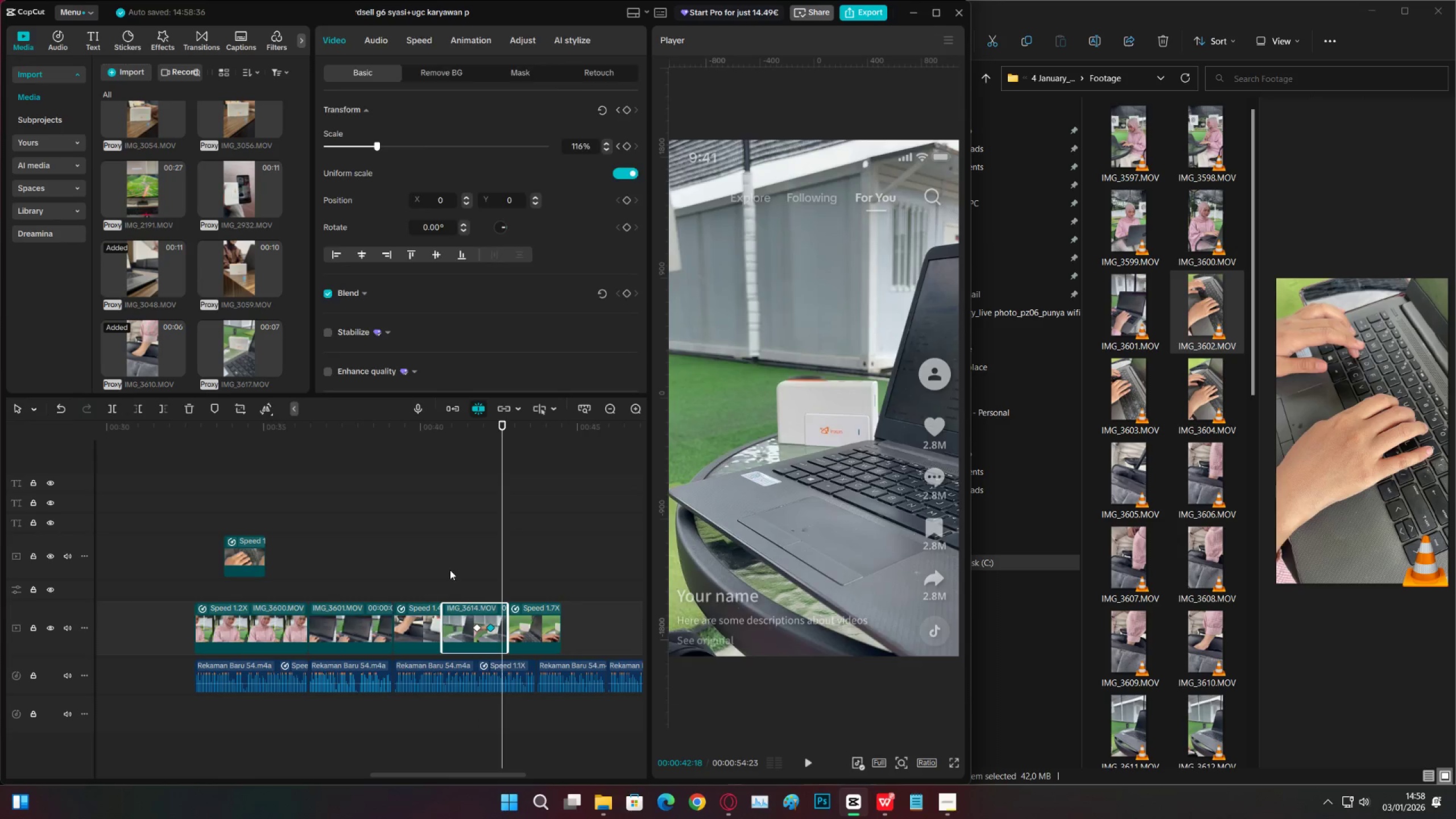 
key(Space)
 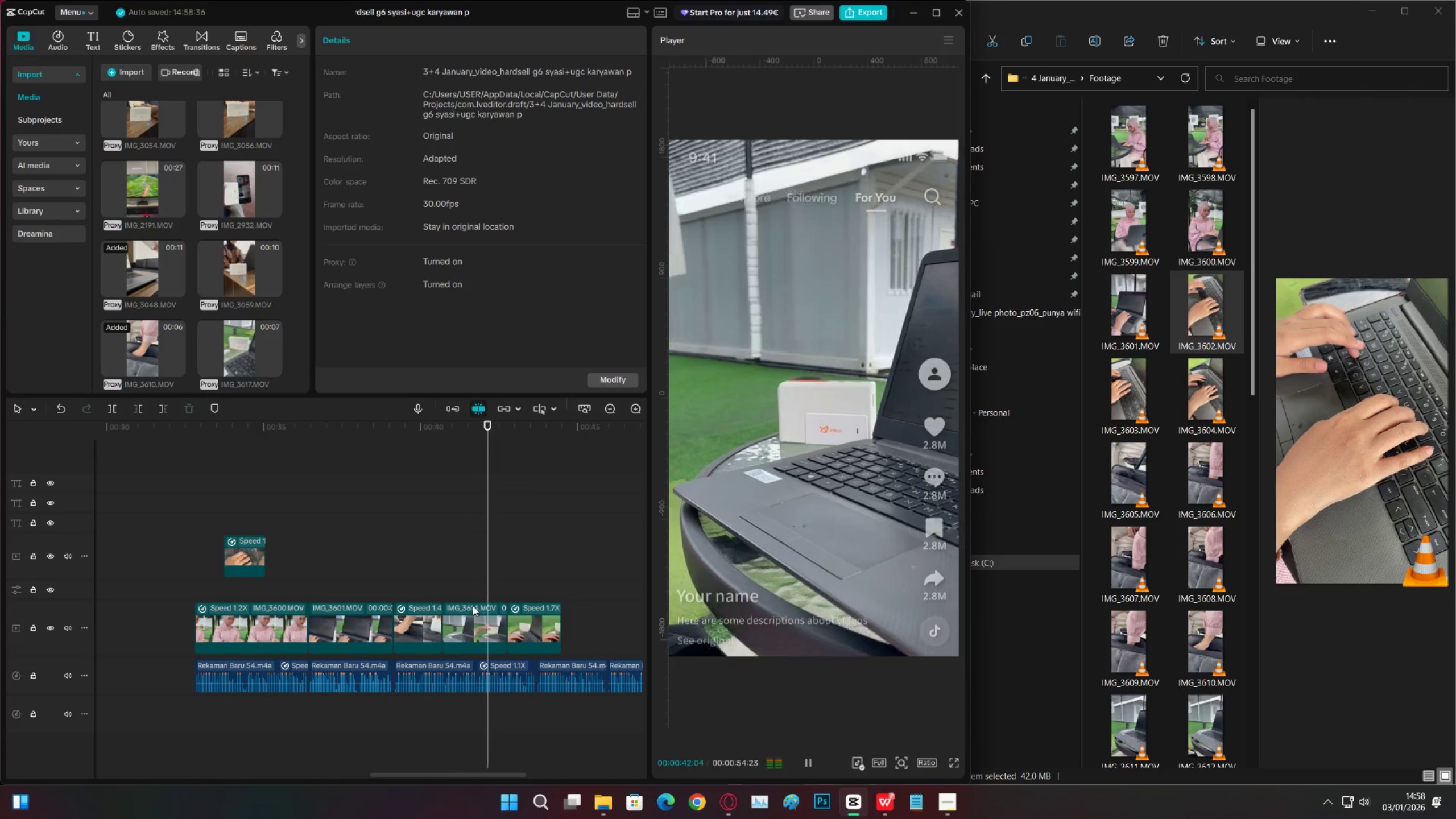 
key(Space)
 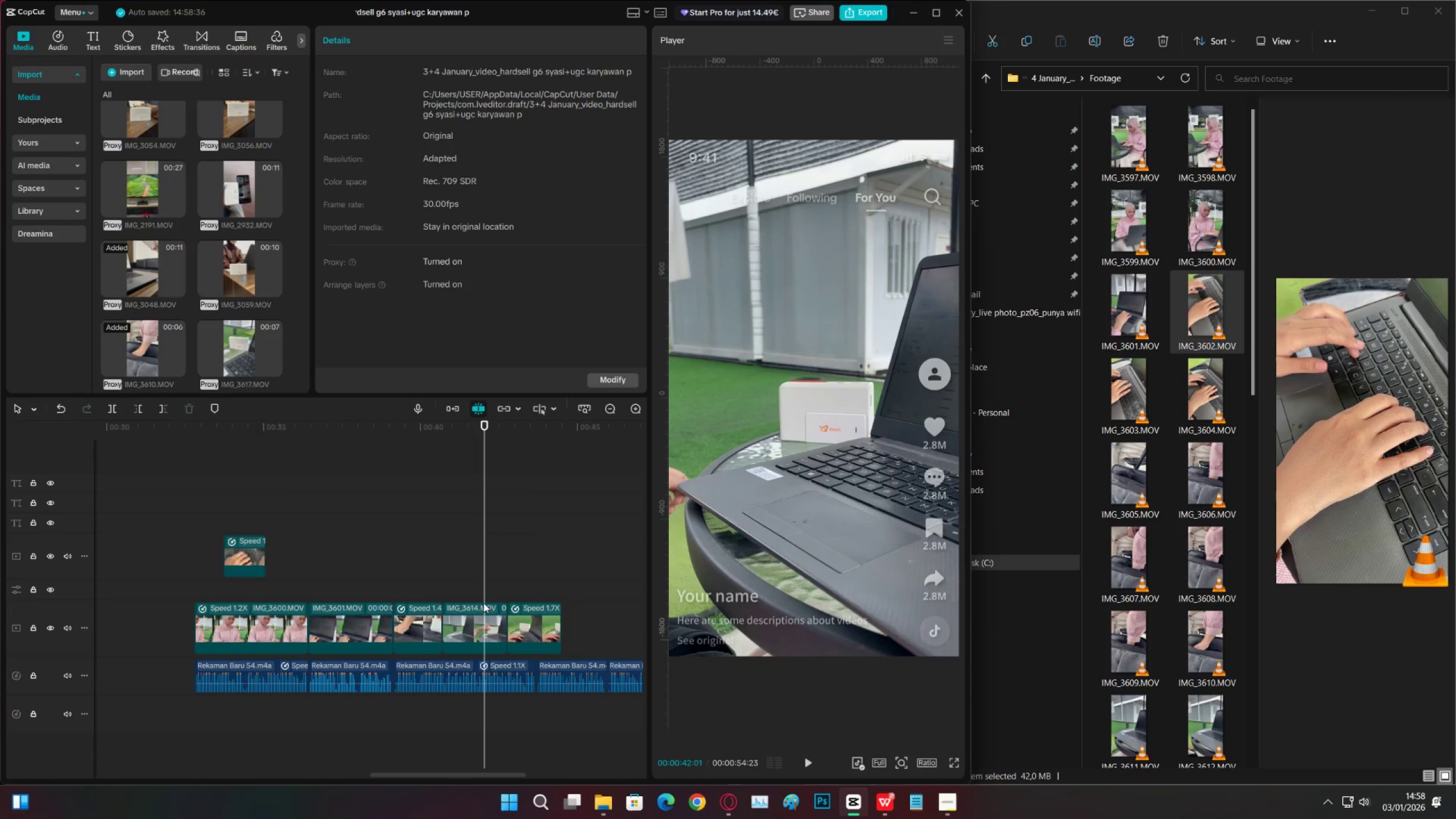 
double_click([484, 614])
 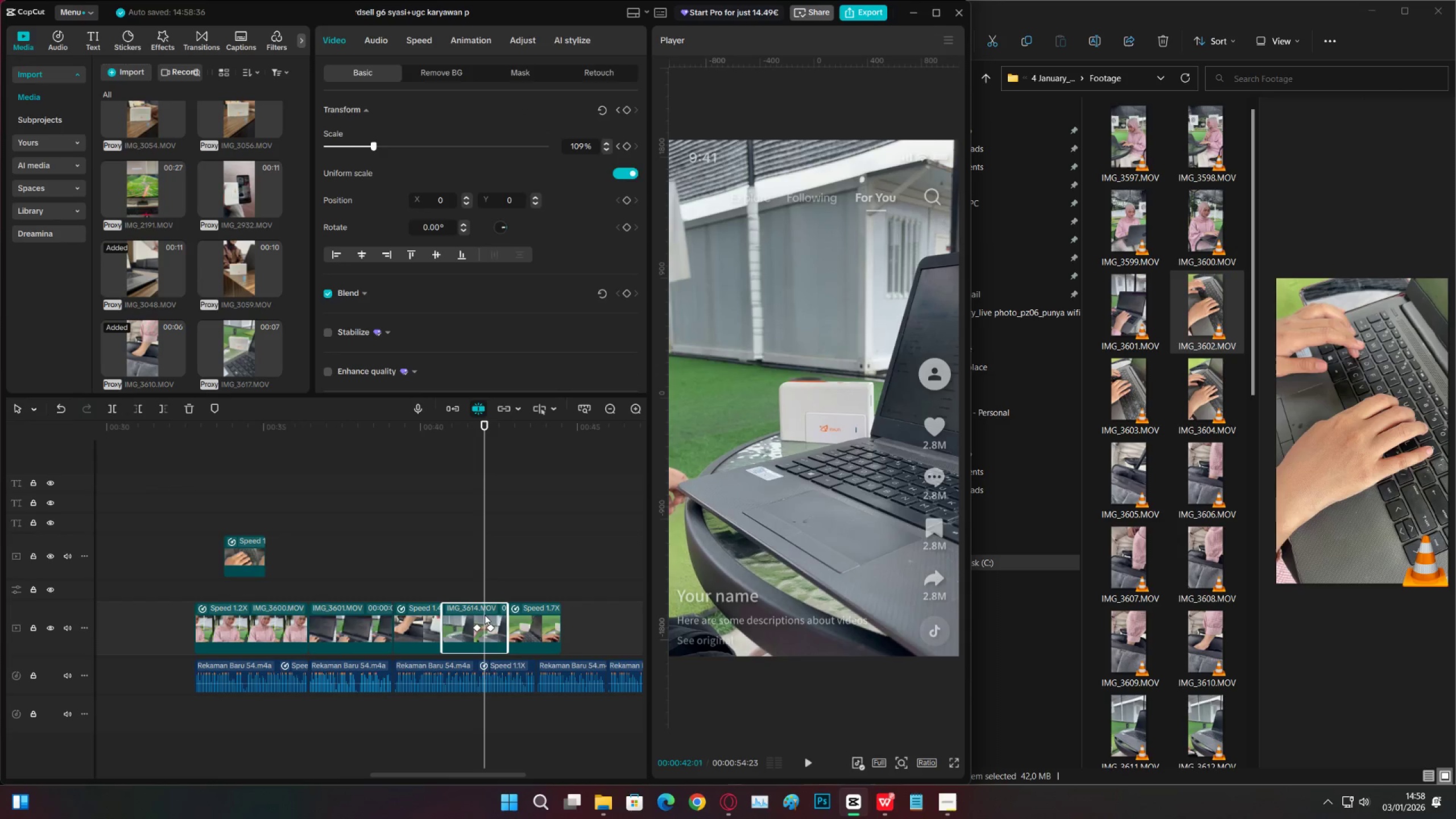 
key(Space)
 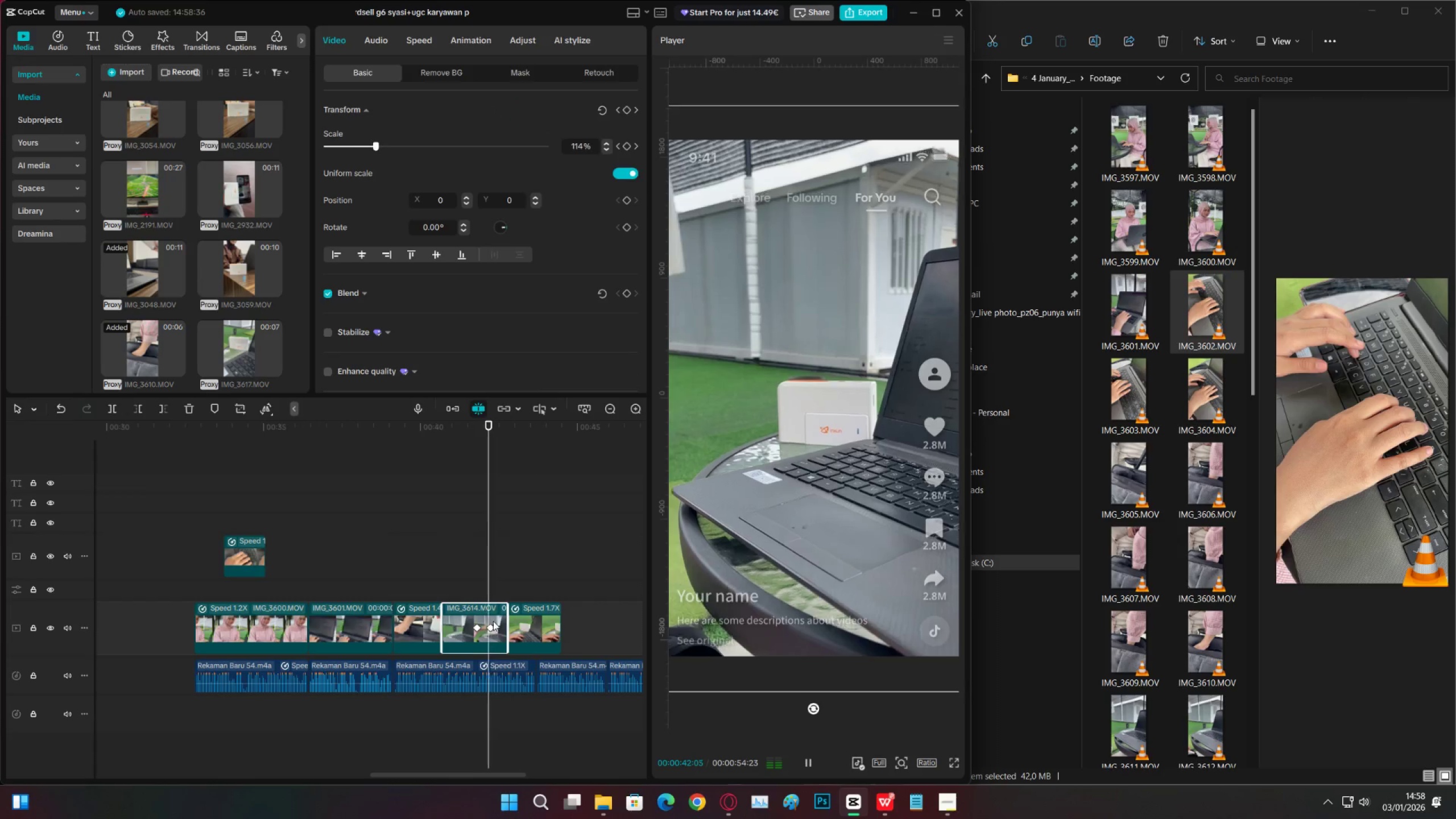 
key(Space)
 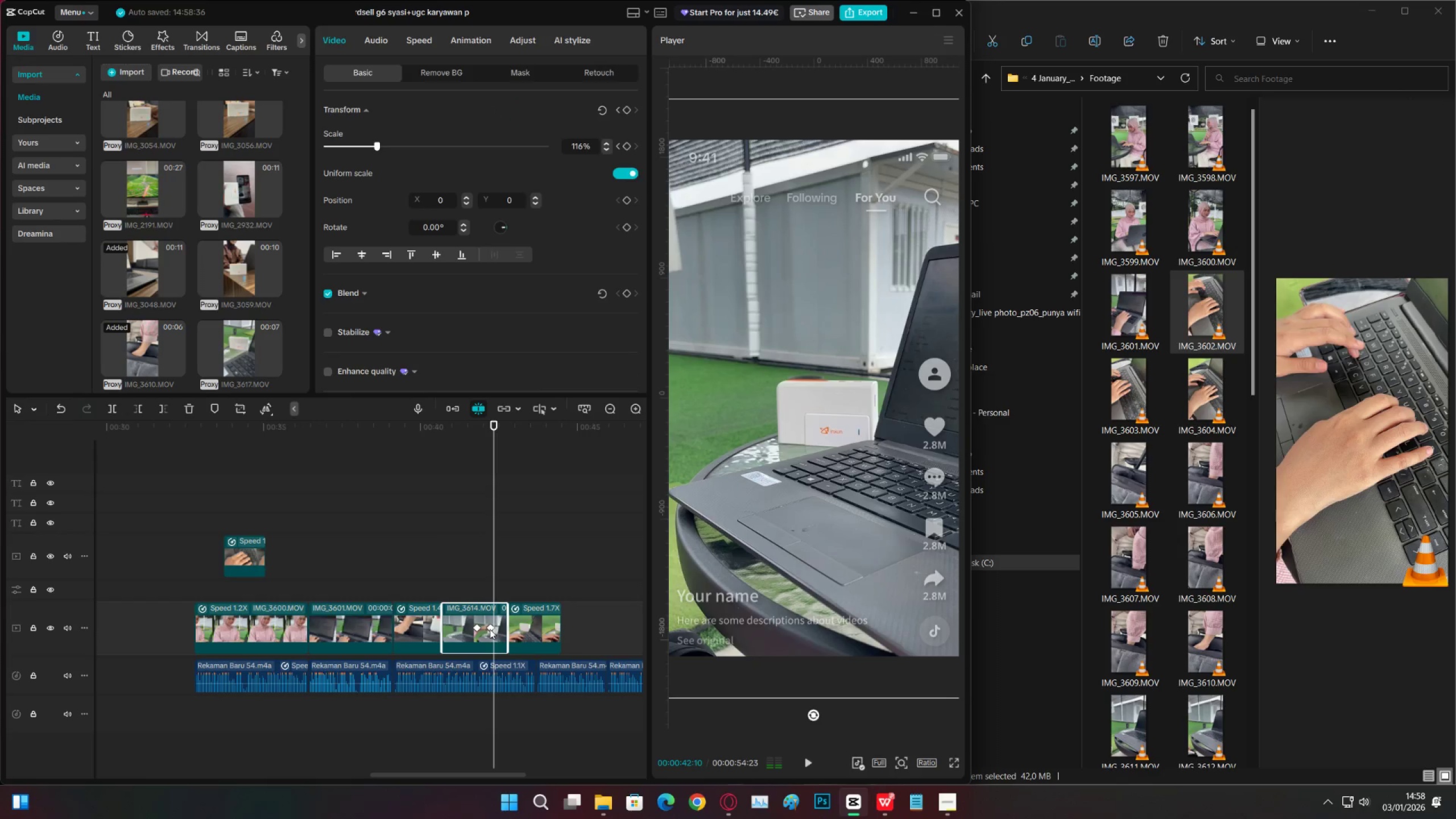 
left_click([490, 629])
 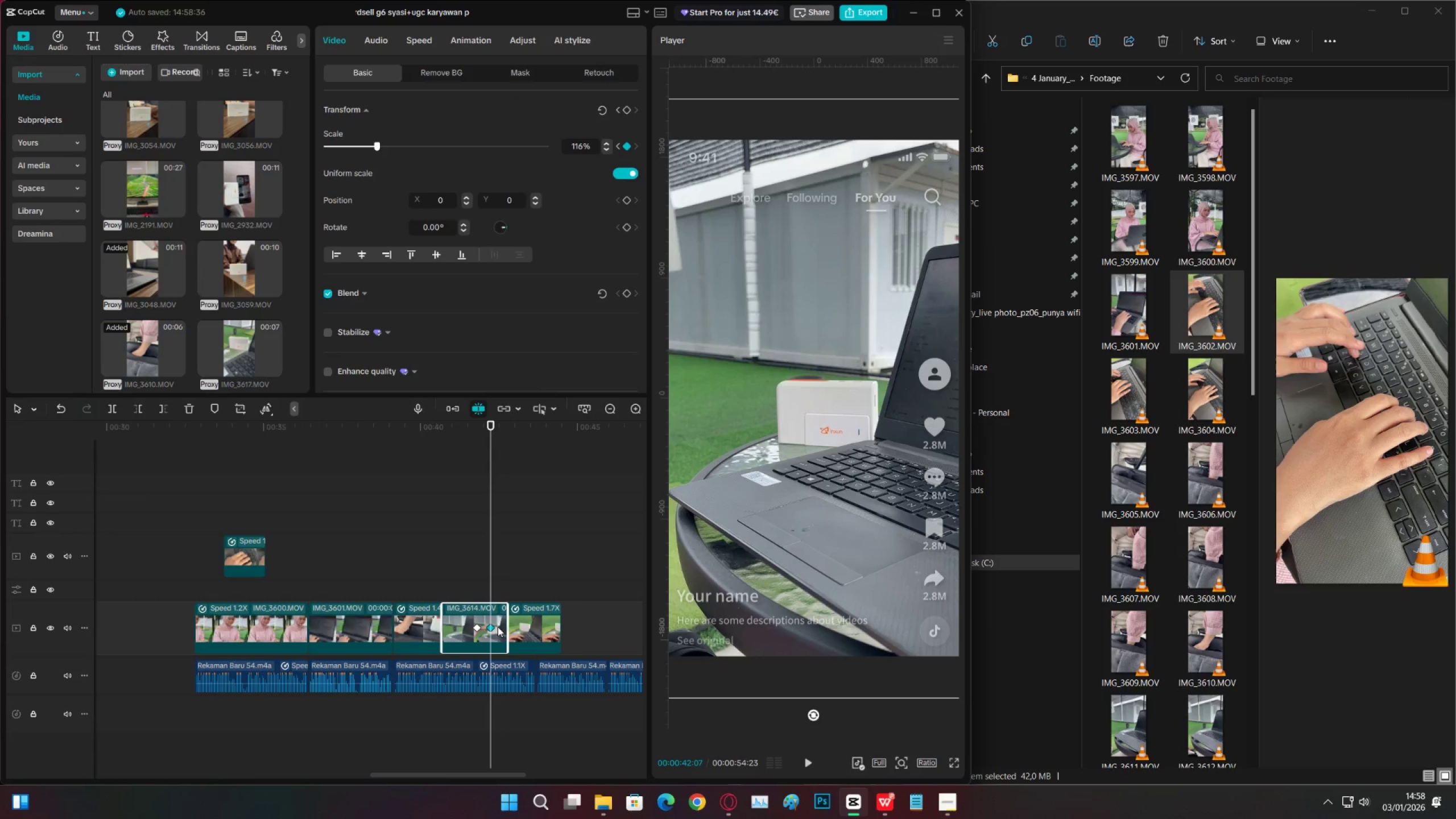 
key(Alt+K)
 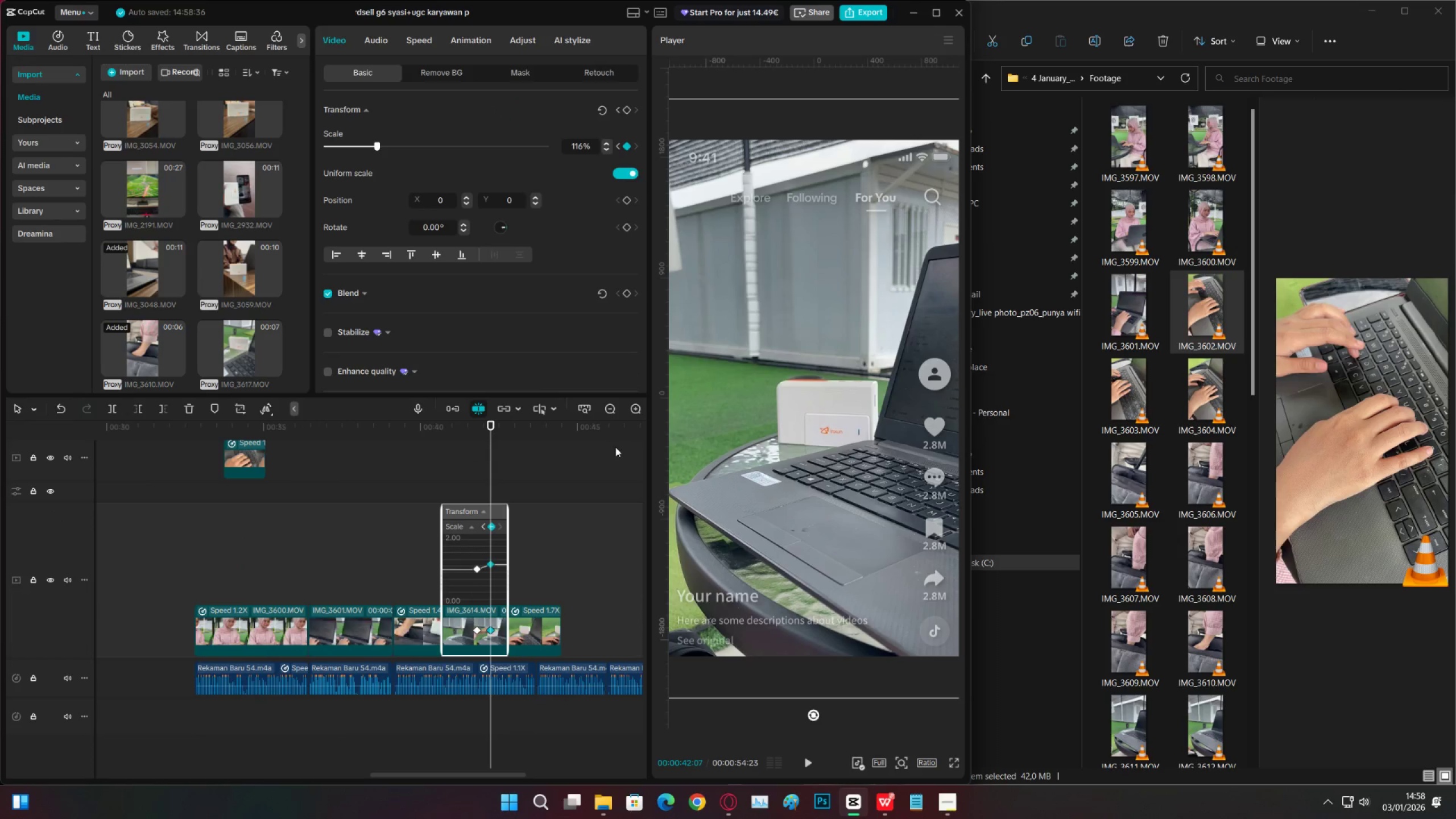 
double_click([635, 411])
 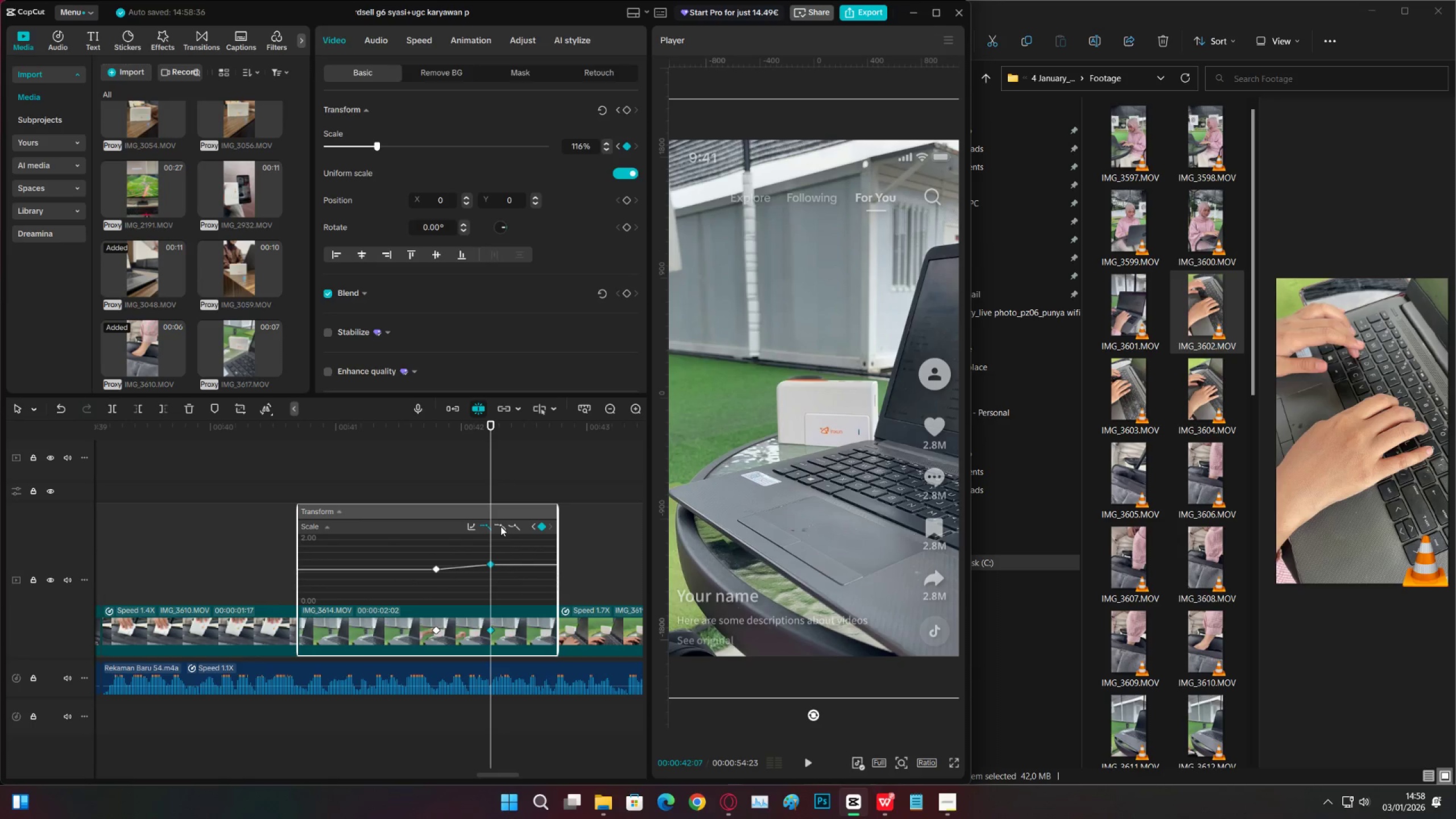 
double_click([403, 491])
 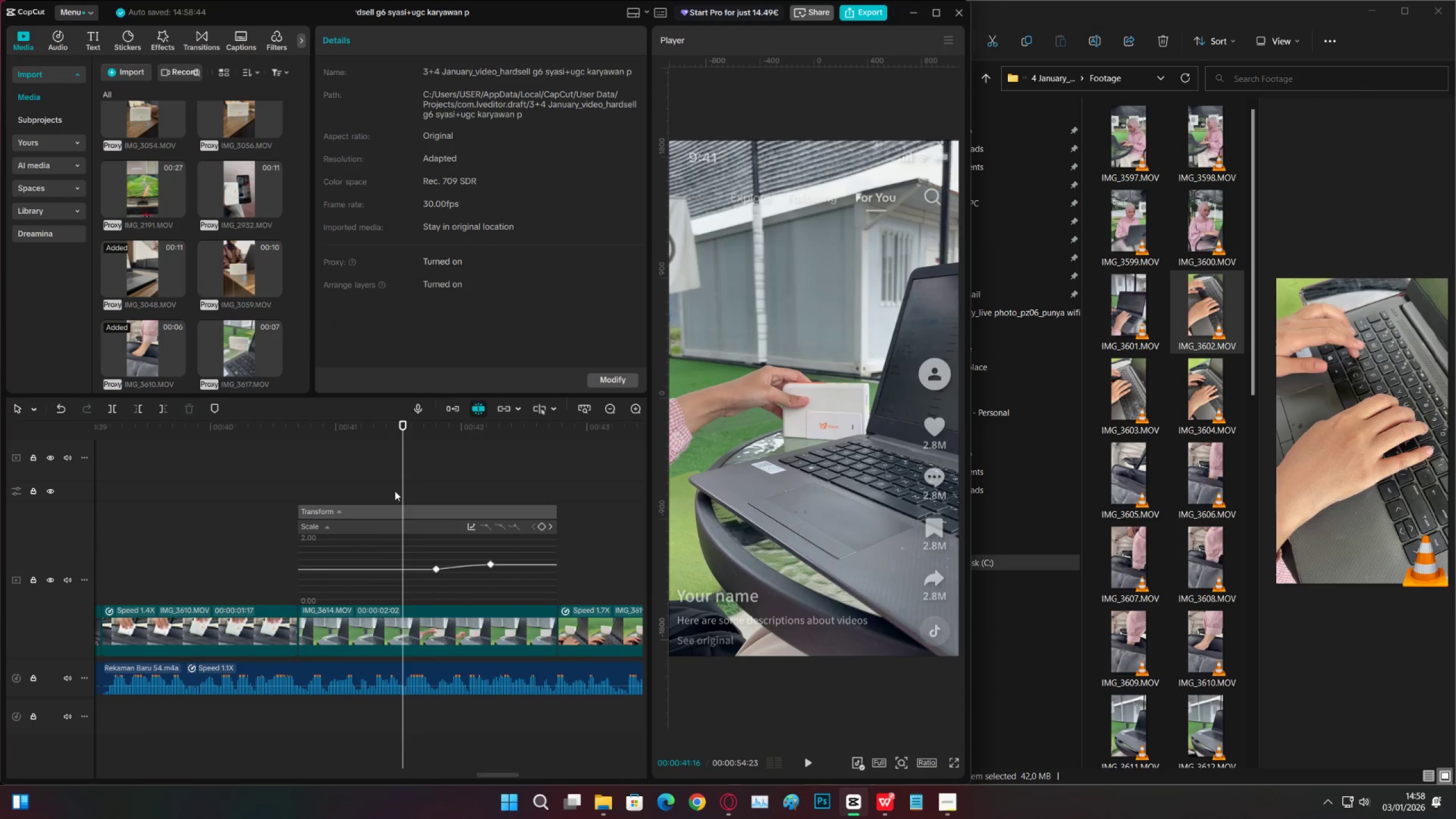 
key(Space)
 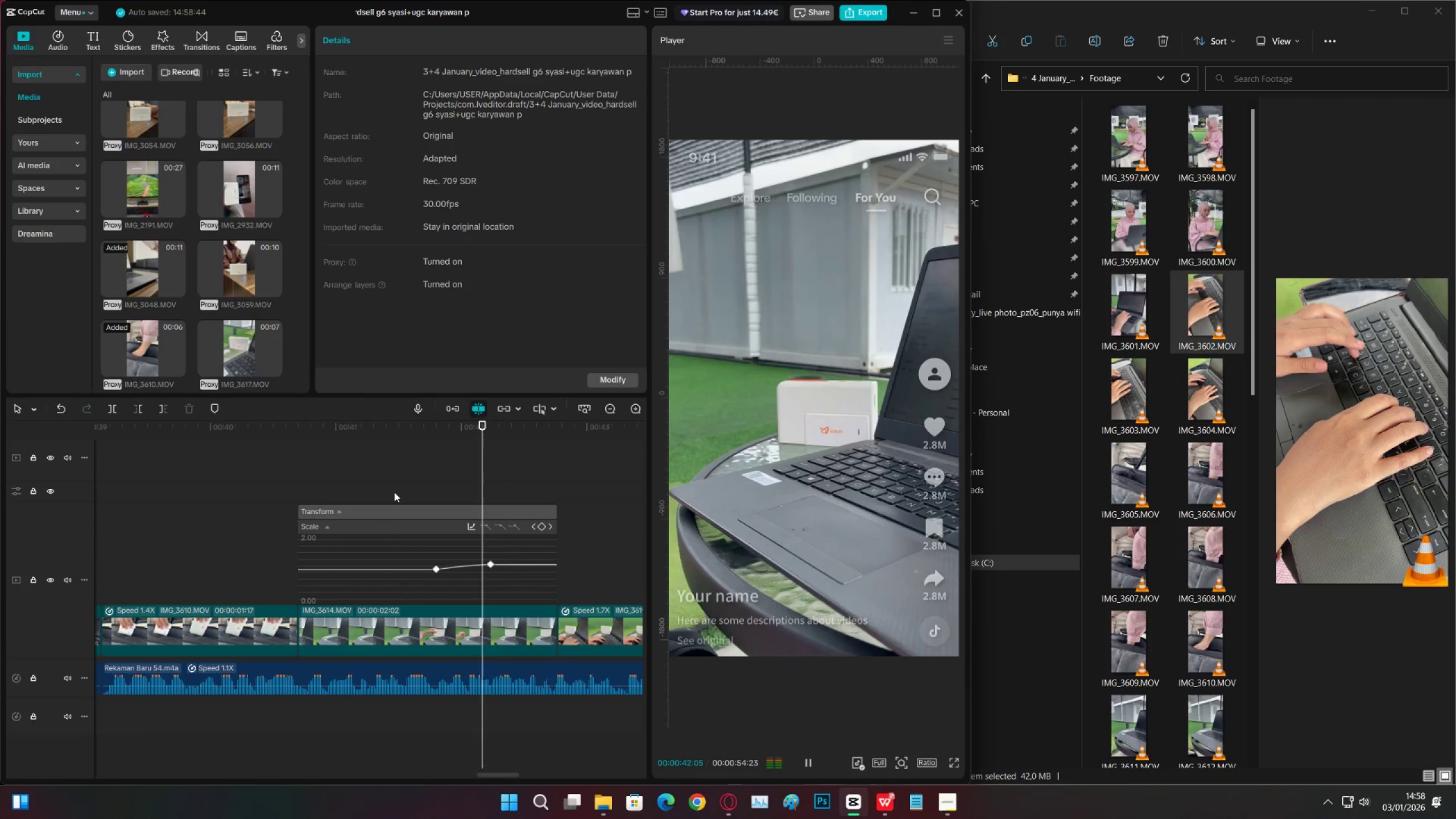 
key(Space)
 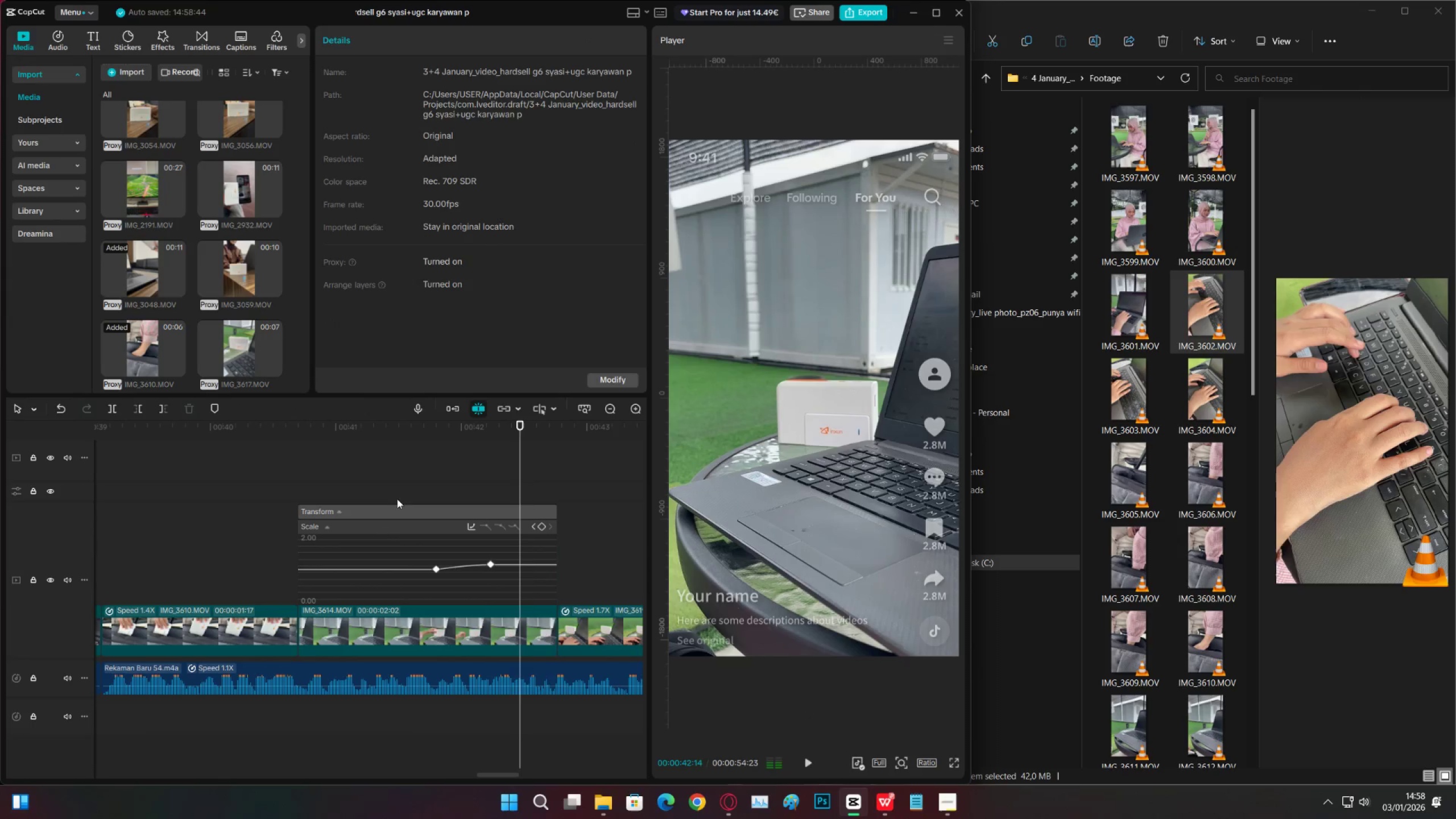 
key(Space)
 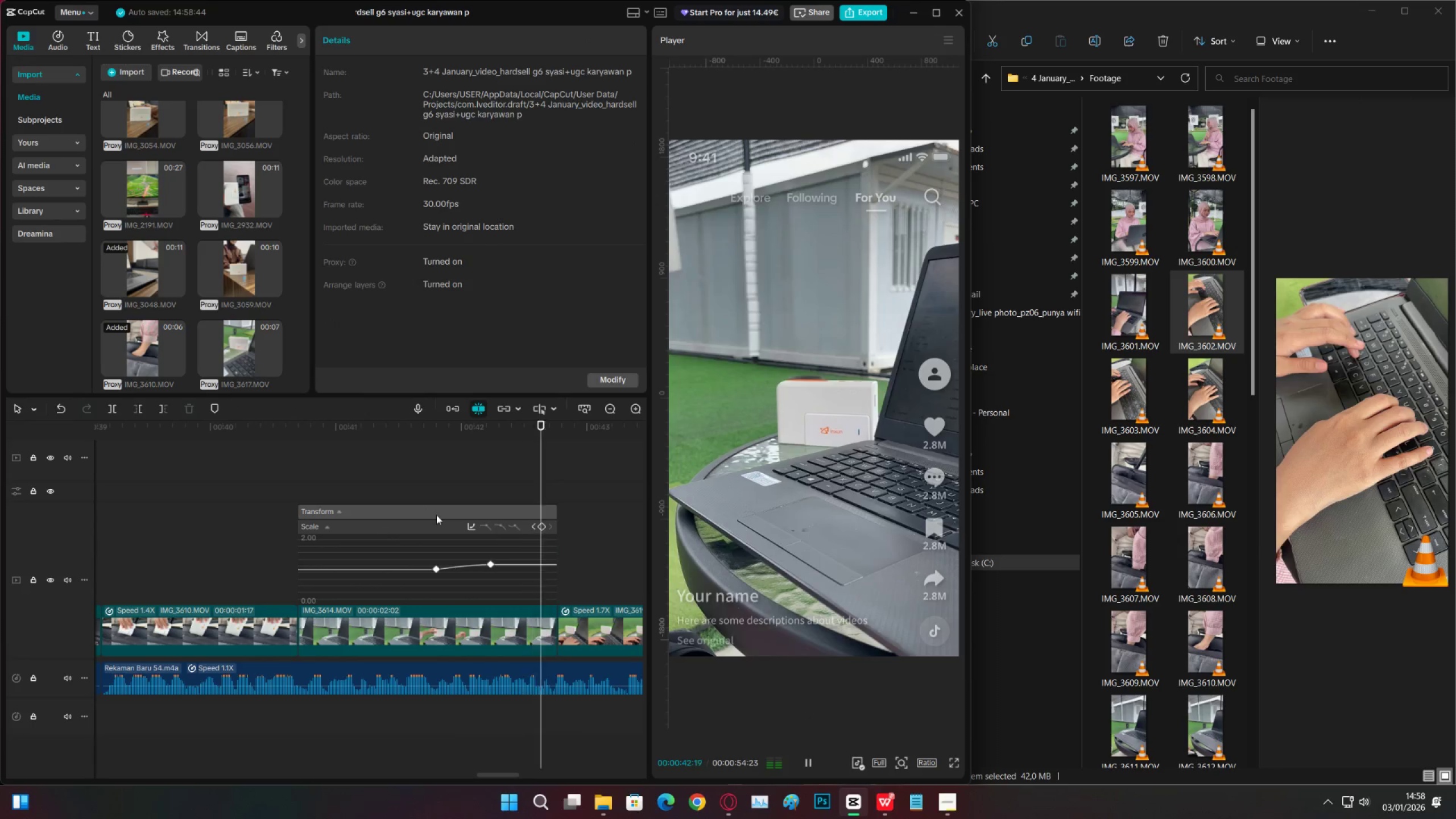 
key(Space)
 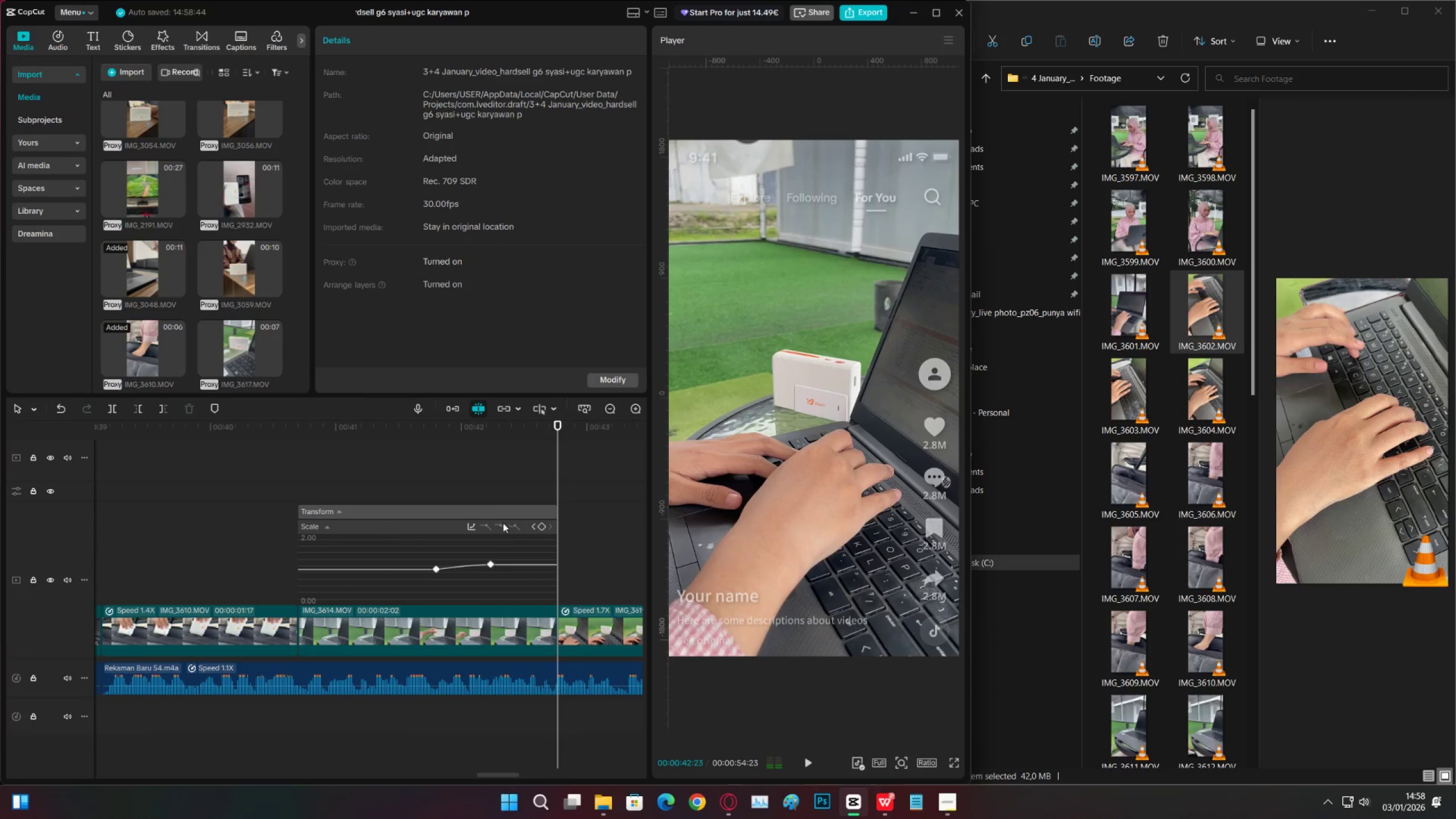 
key(Space)
 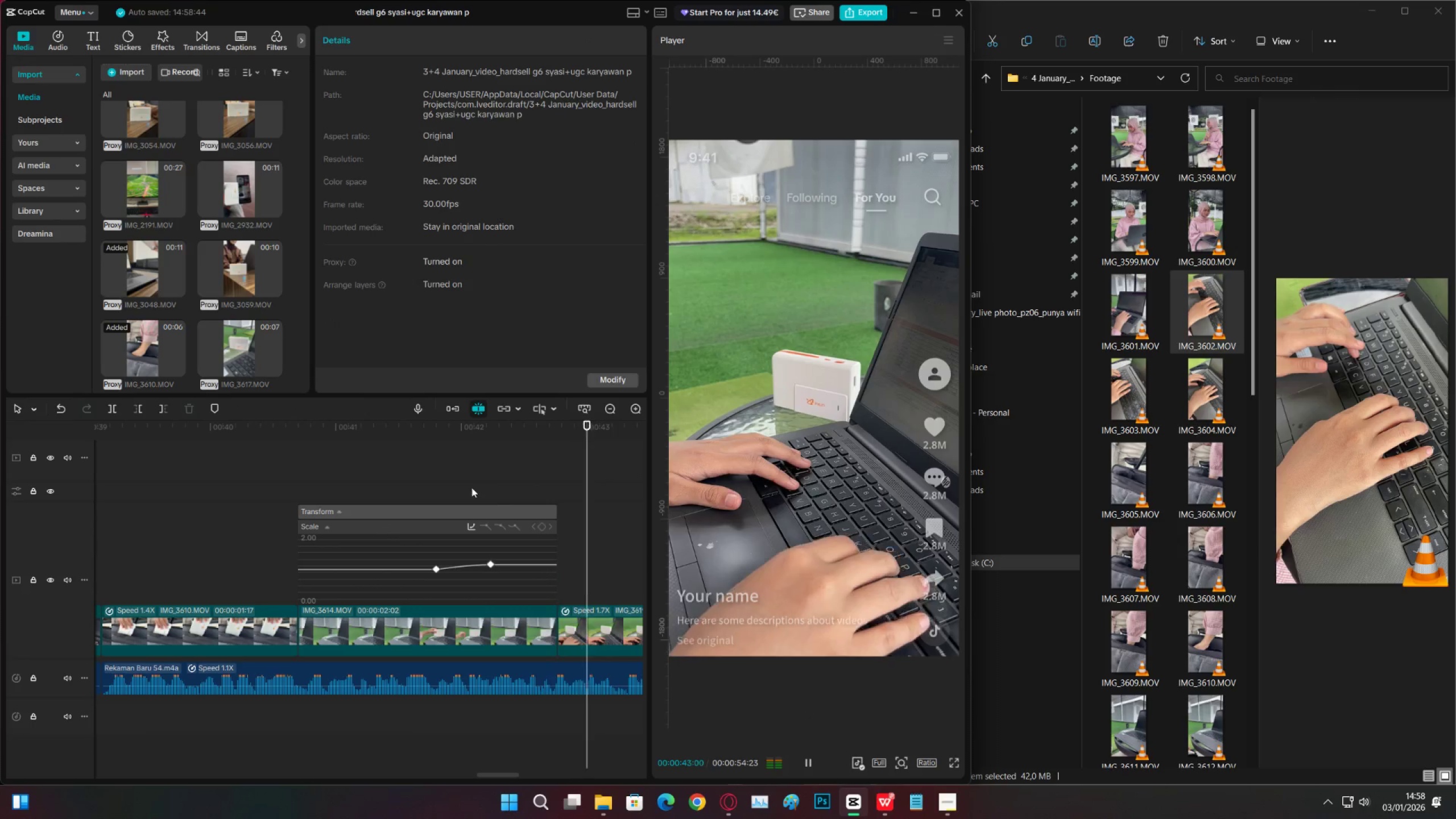 
left_click([443, 481])
 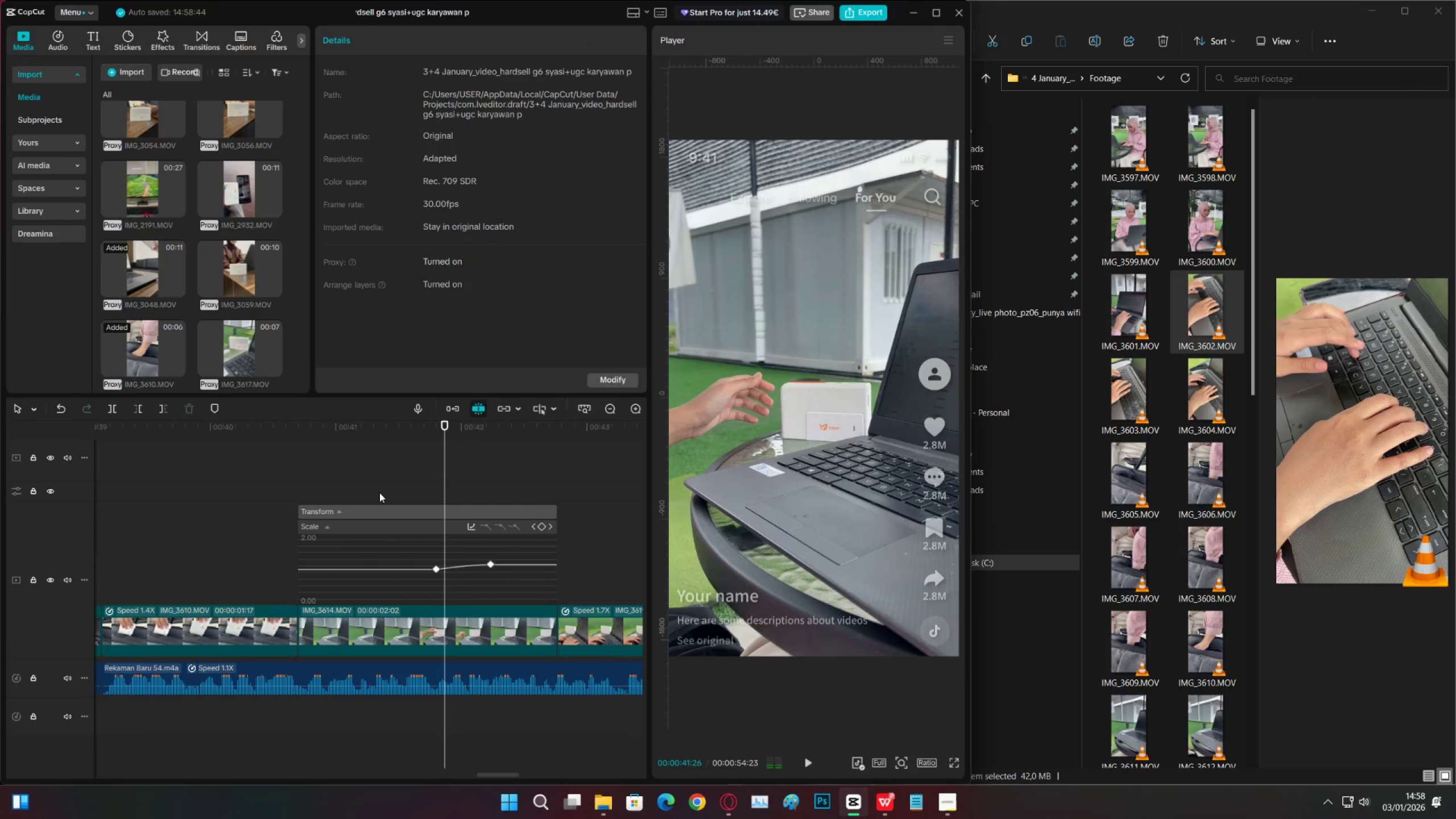 
key(Space)
 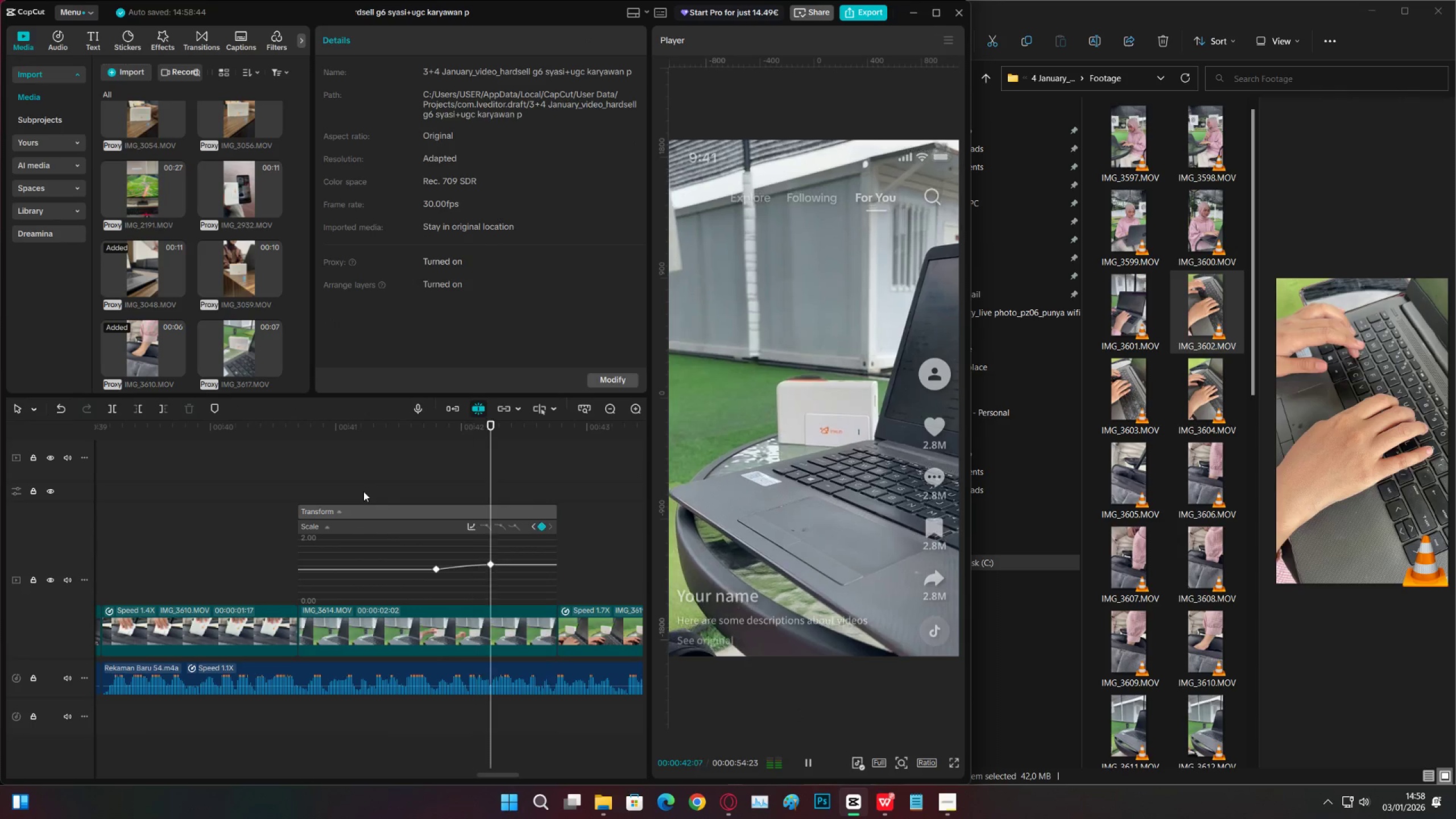 
key(Space)
 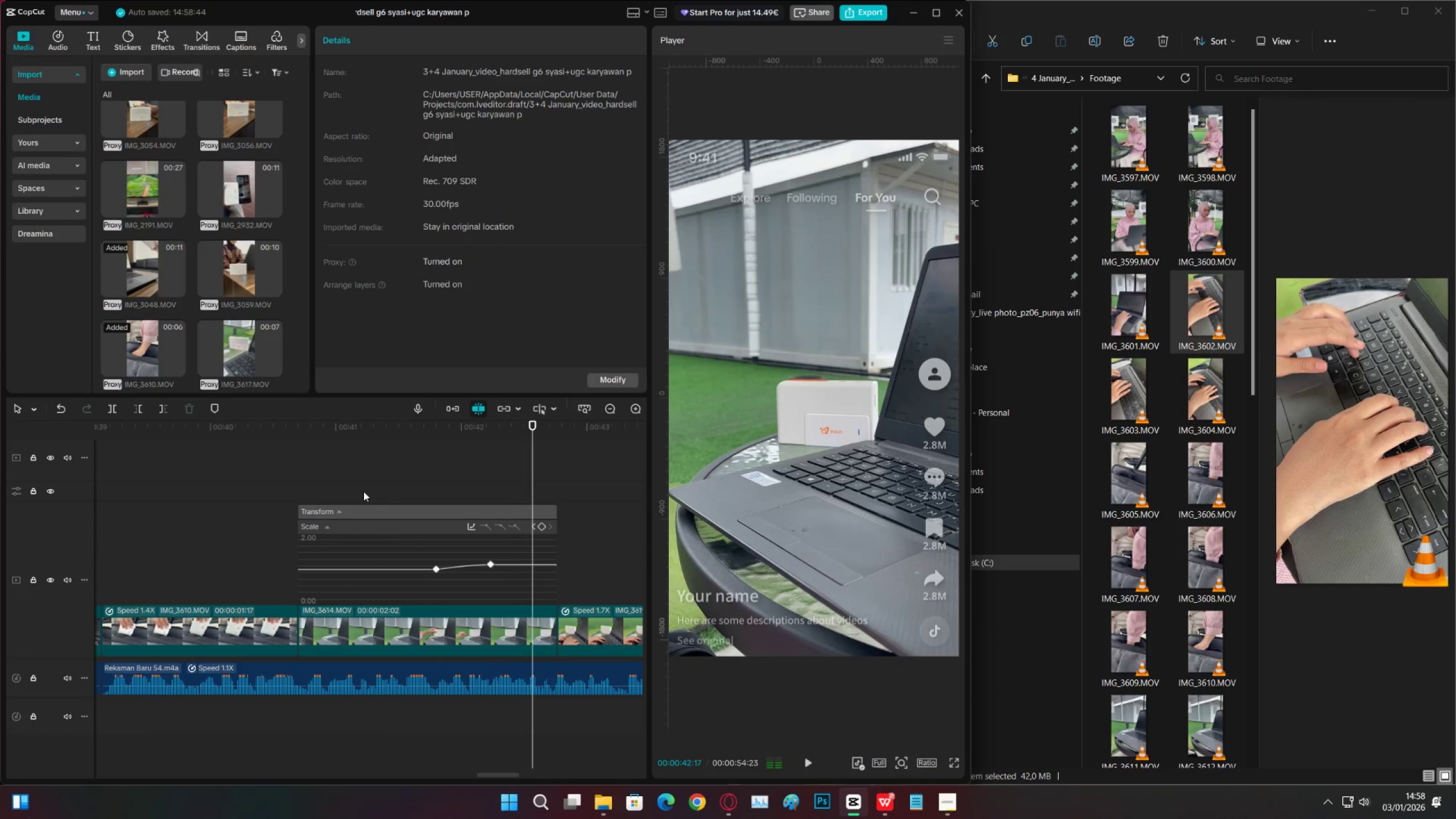 
key(Space)
 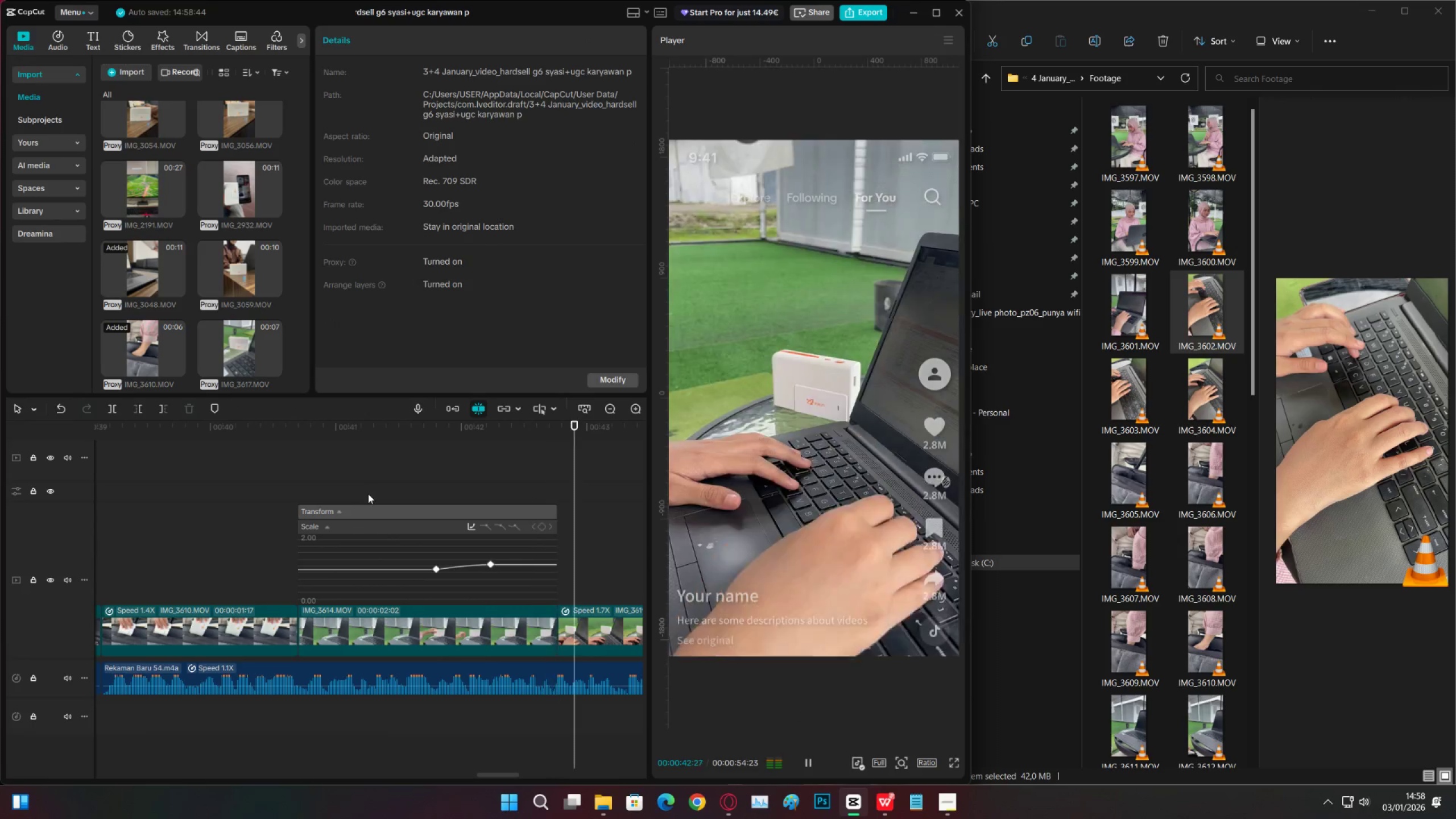 
key(Space)
 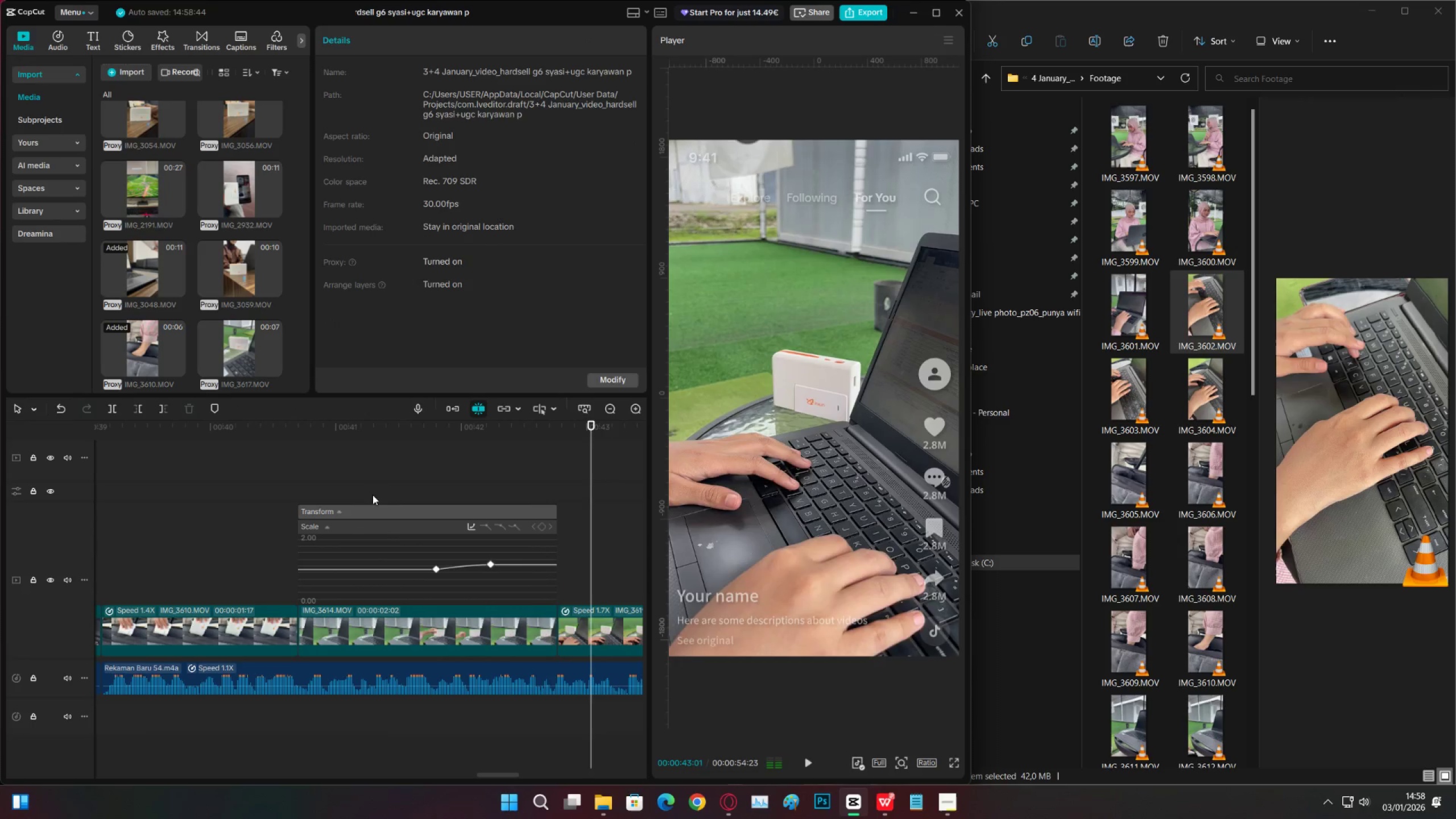 
key(Space)
 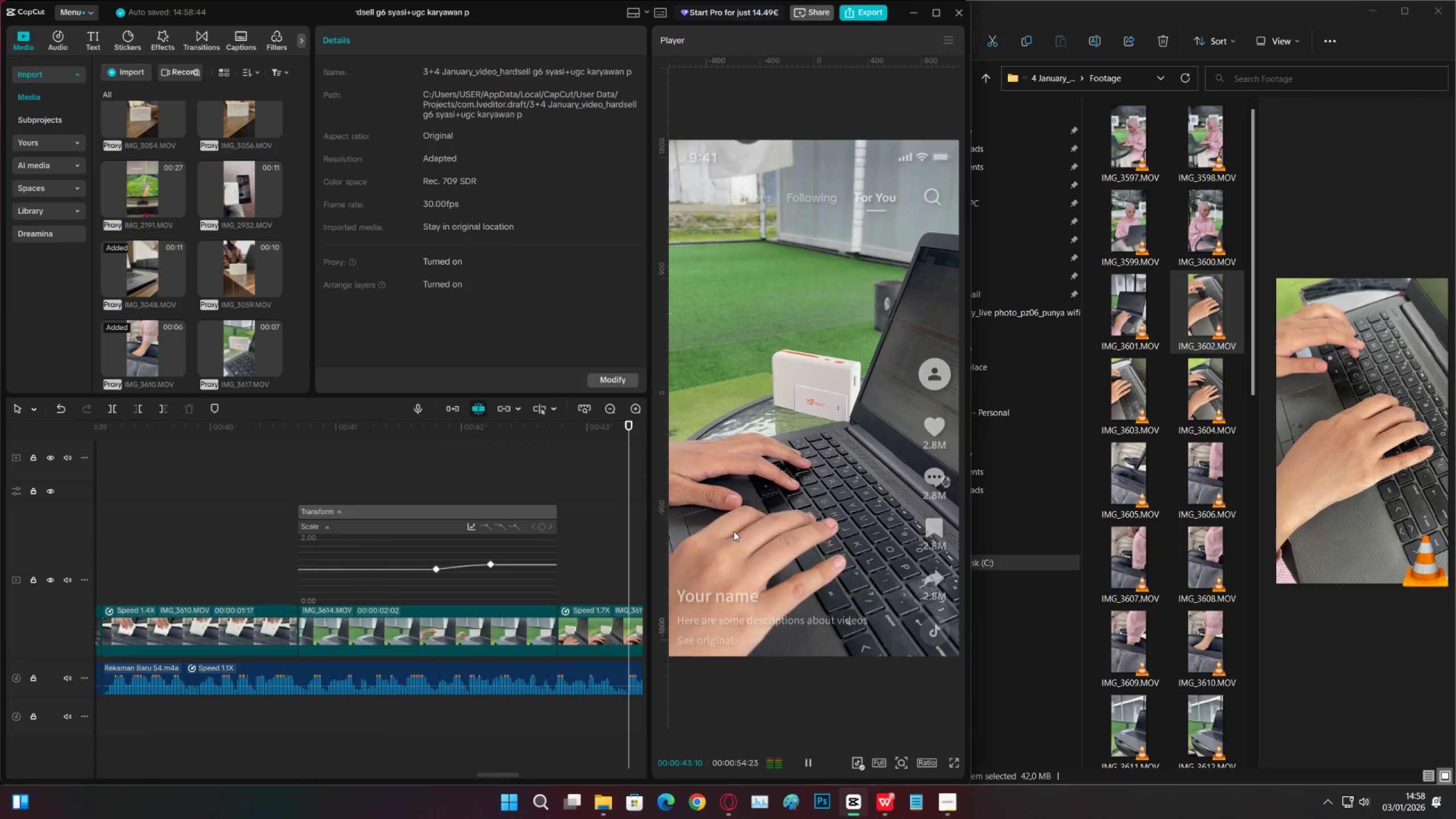 
key(Space)
 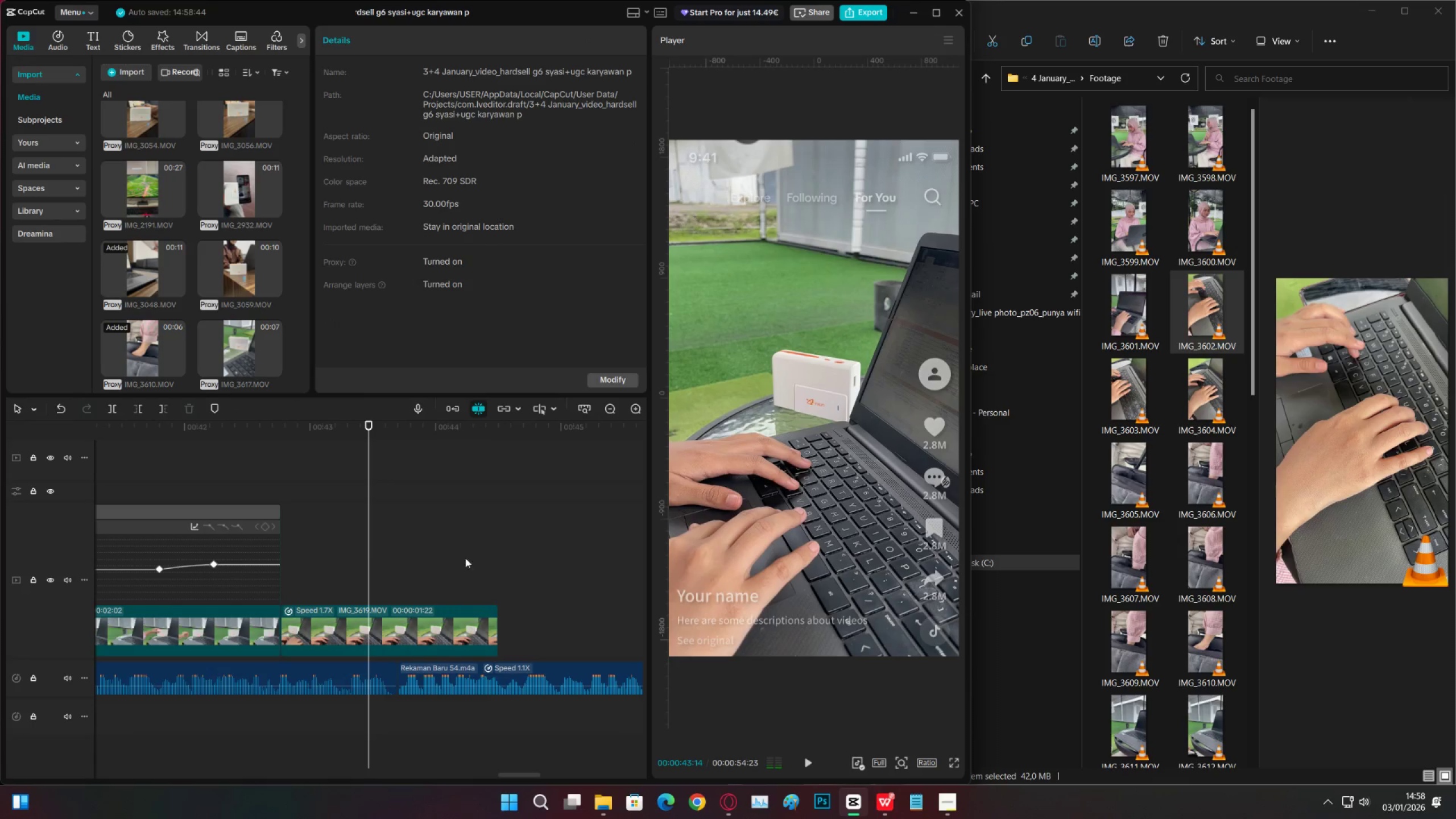 
key(Space)
 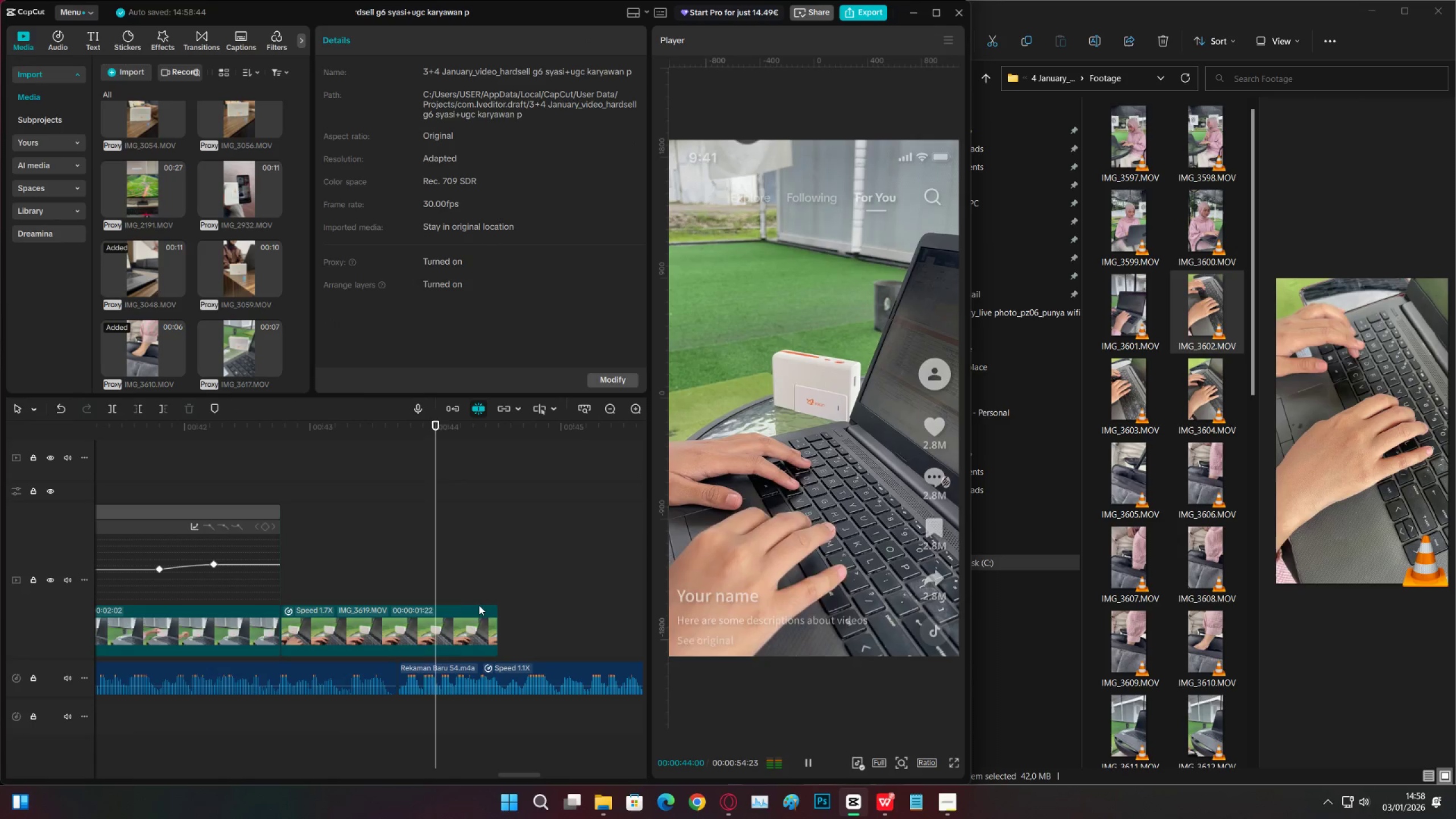 
key(Space)
 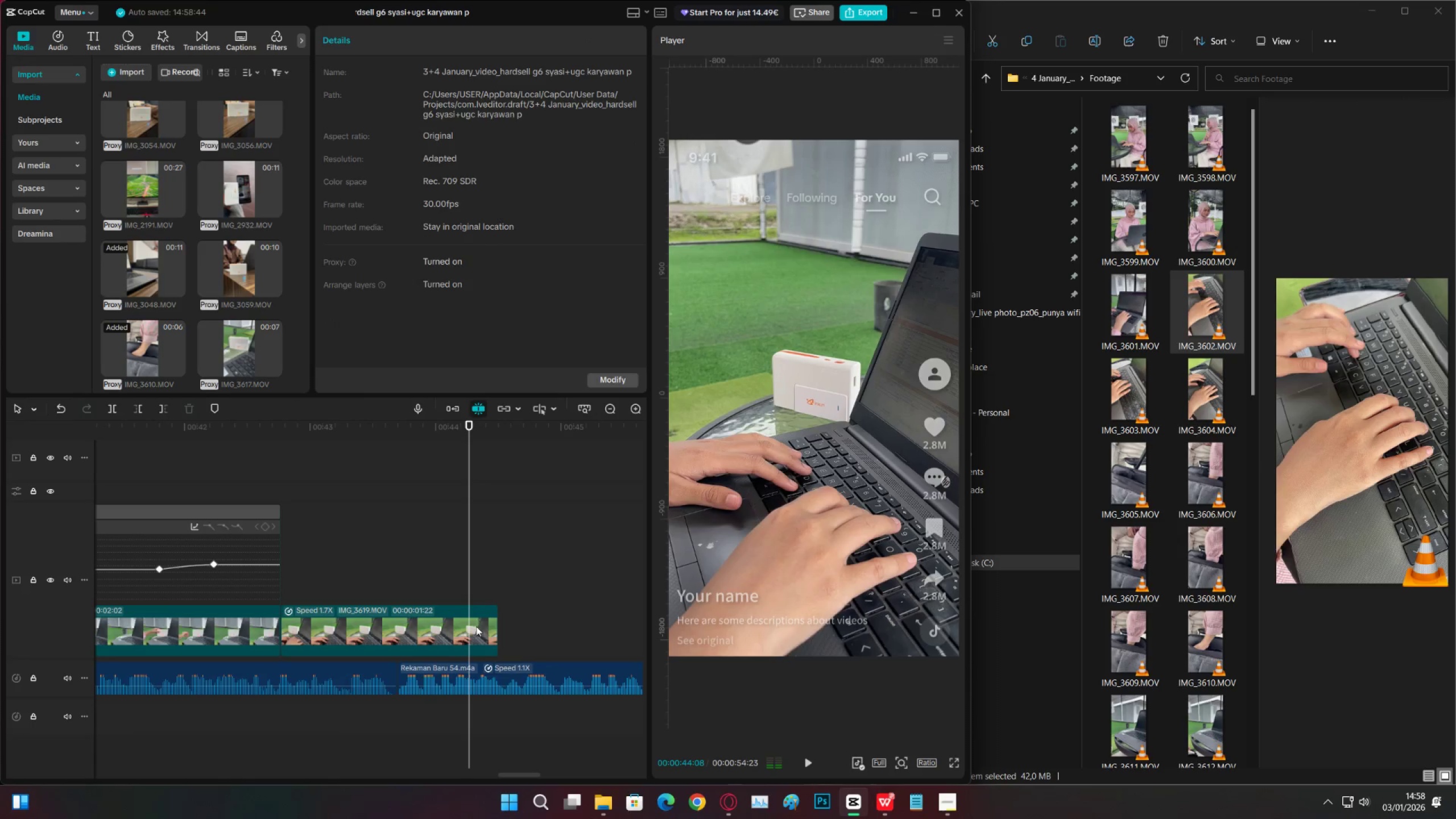 
key(C)
 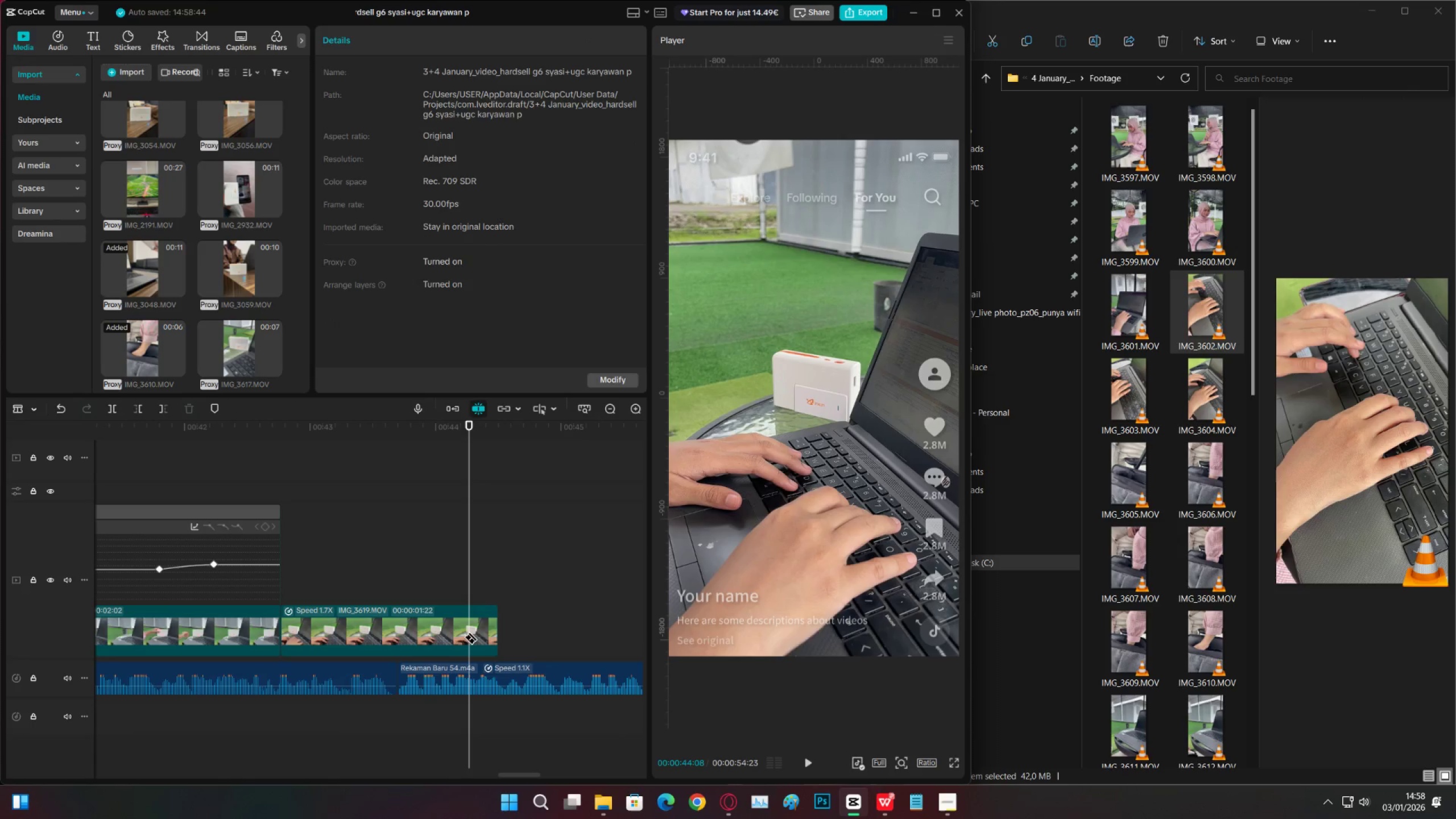 
left_click([470, 631])
 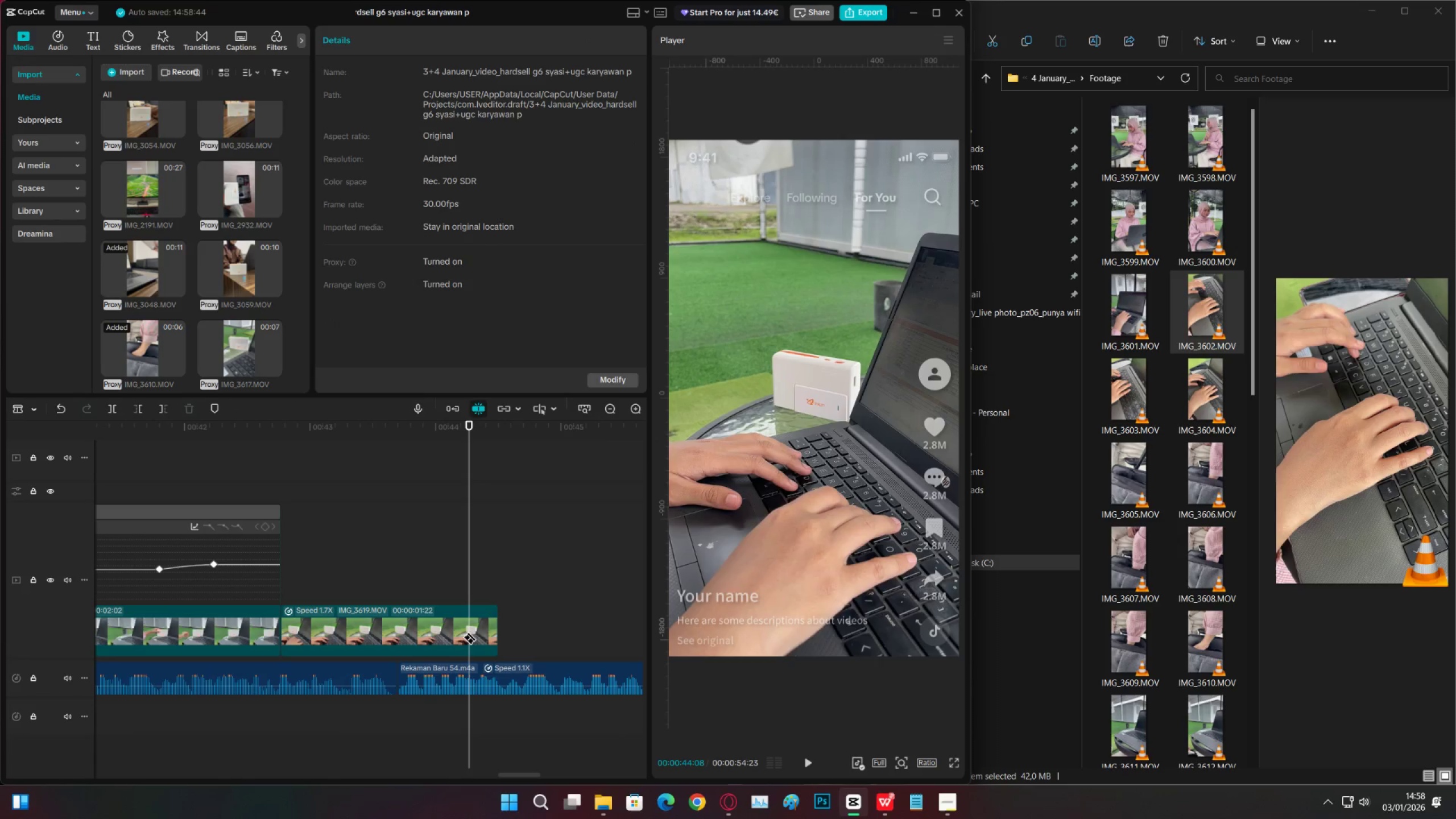 
key(V)
 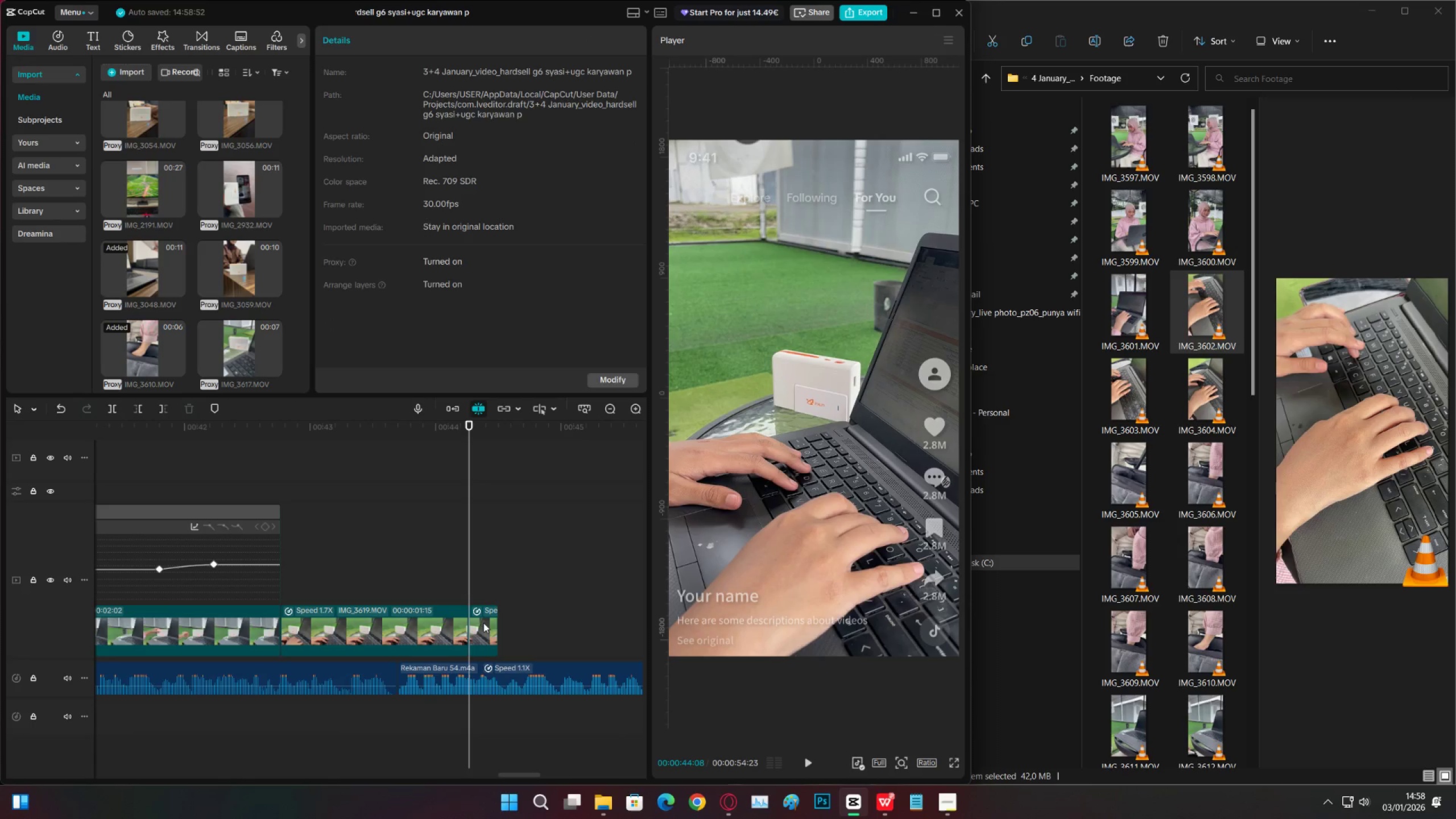 
double_click([483, 621])
 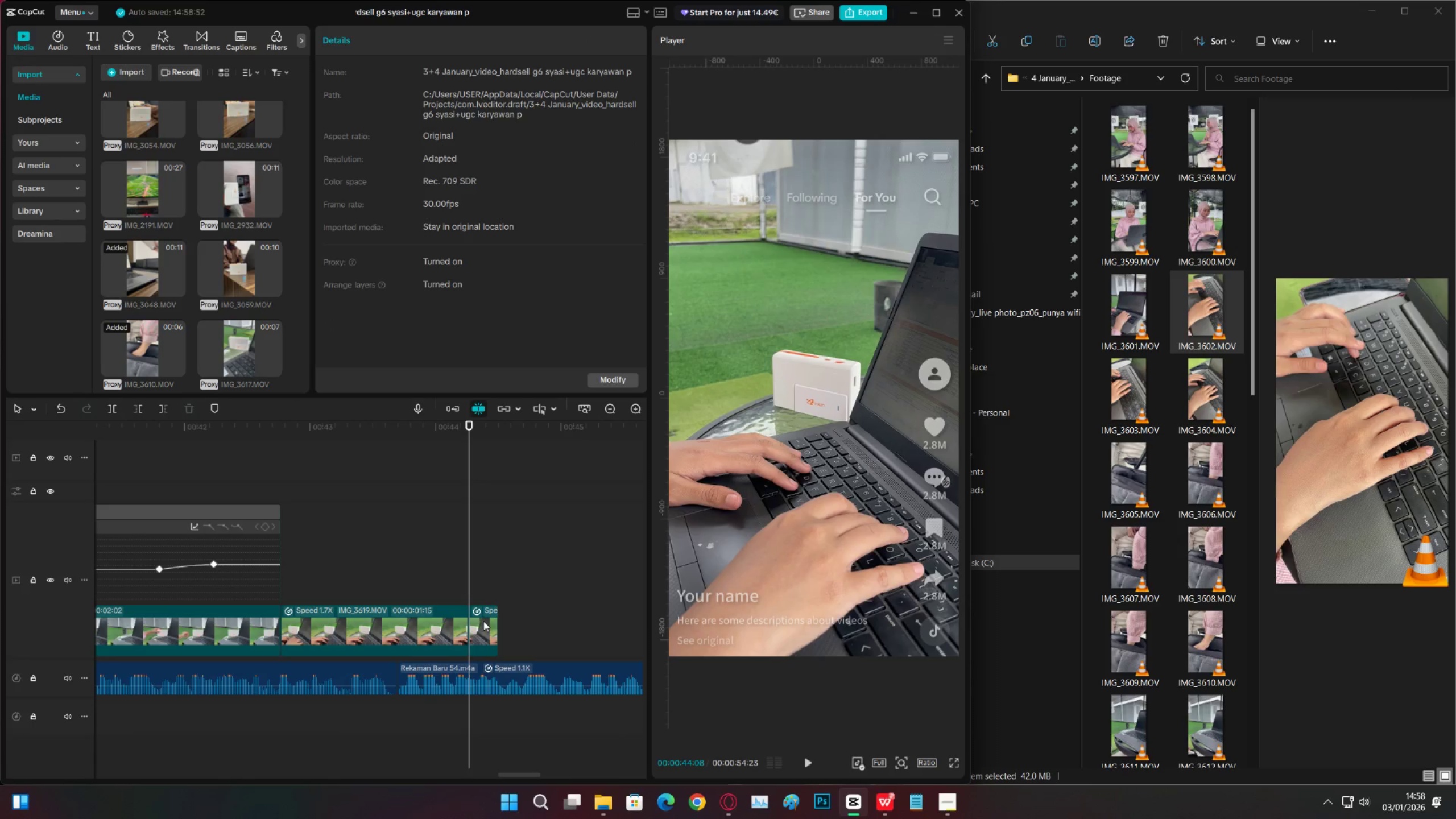 
key(X)
 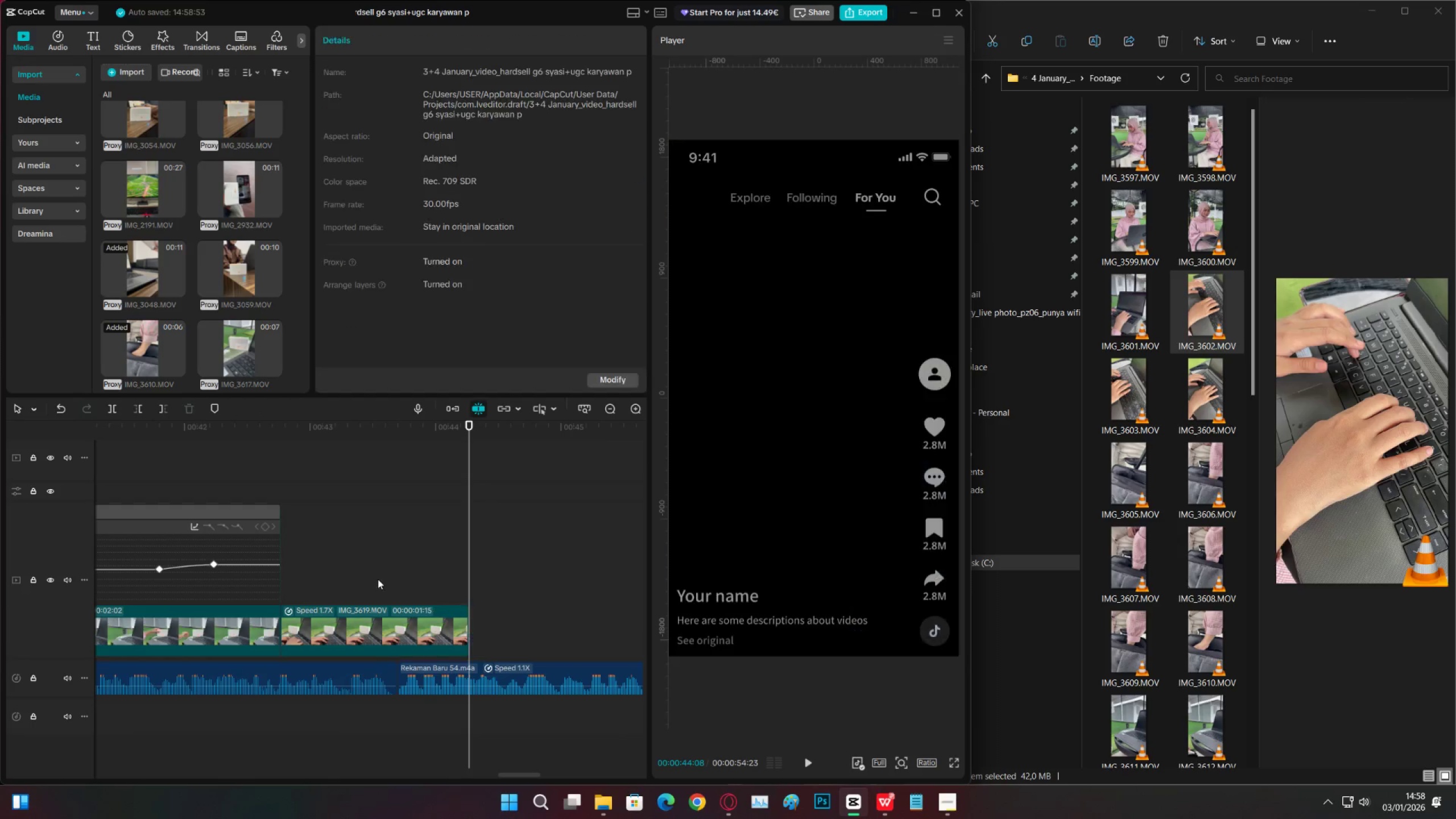 
triple_click([378, 579])
 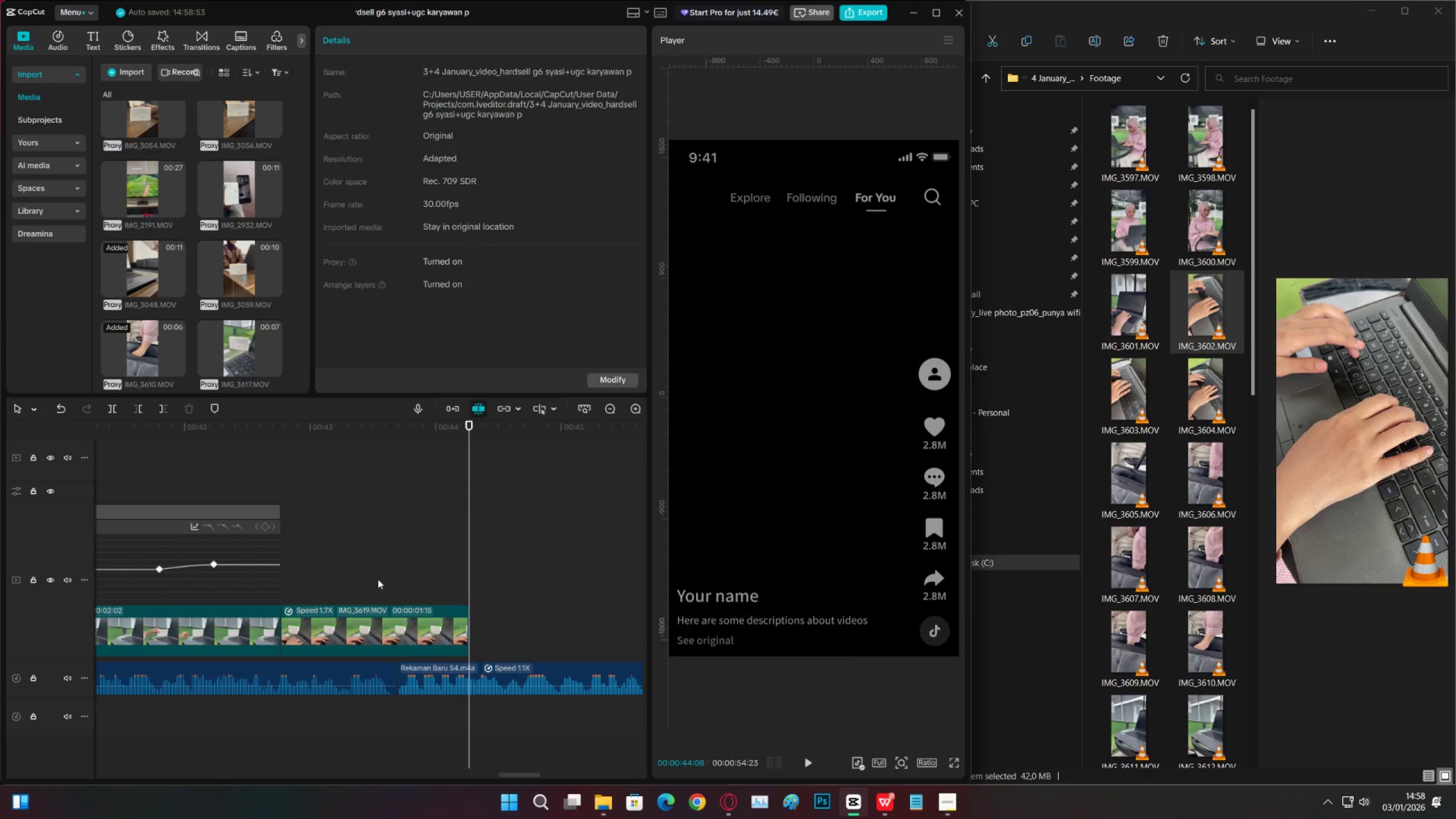 
triple_click([355, 580])
 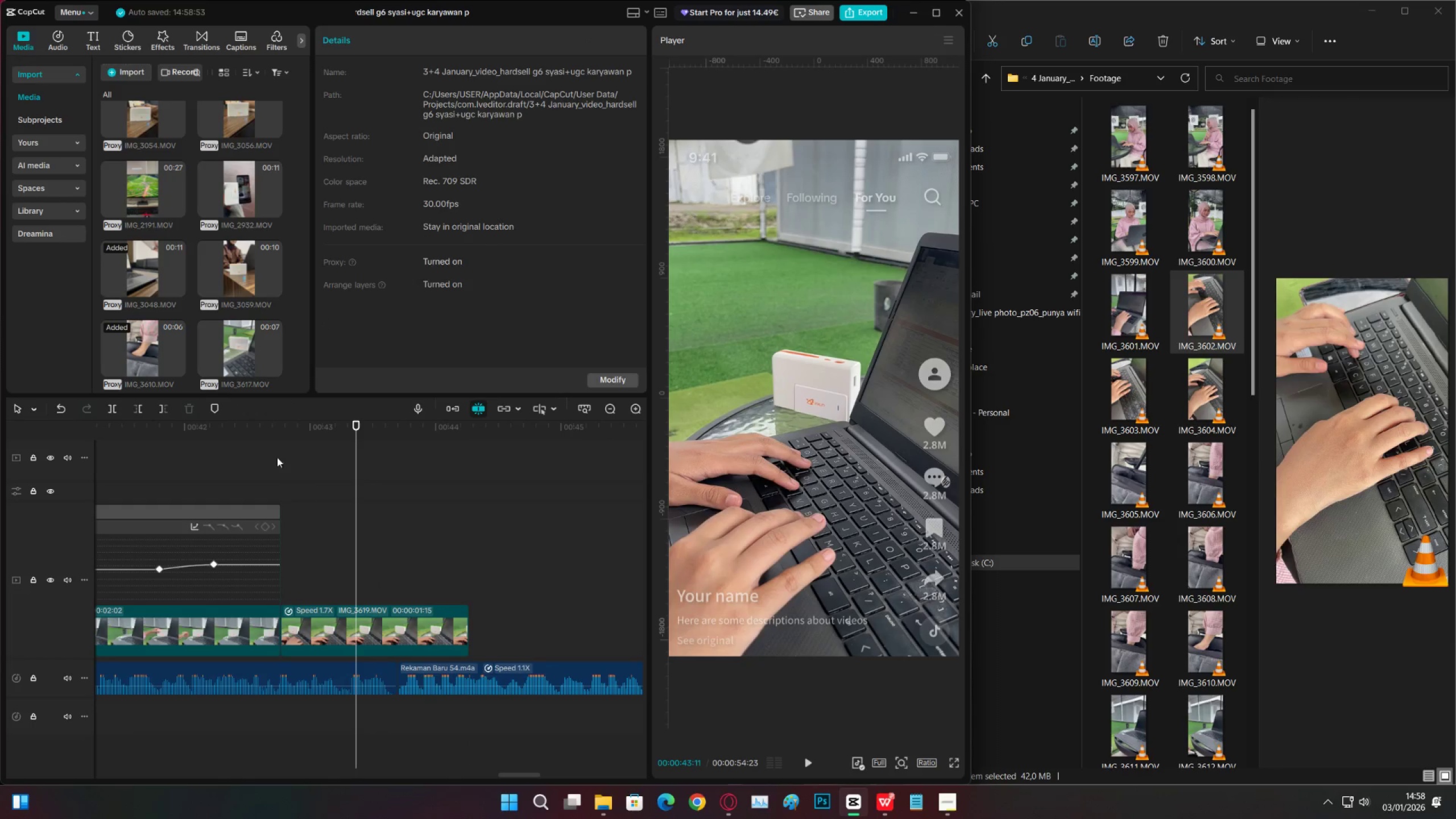 
left_click_drag(start_coordinate=[264, 423], to_coordinate=[571, 506])
 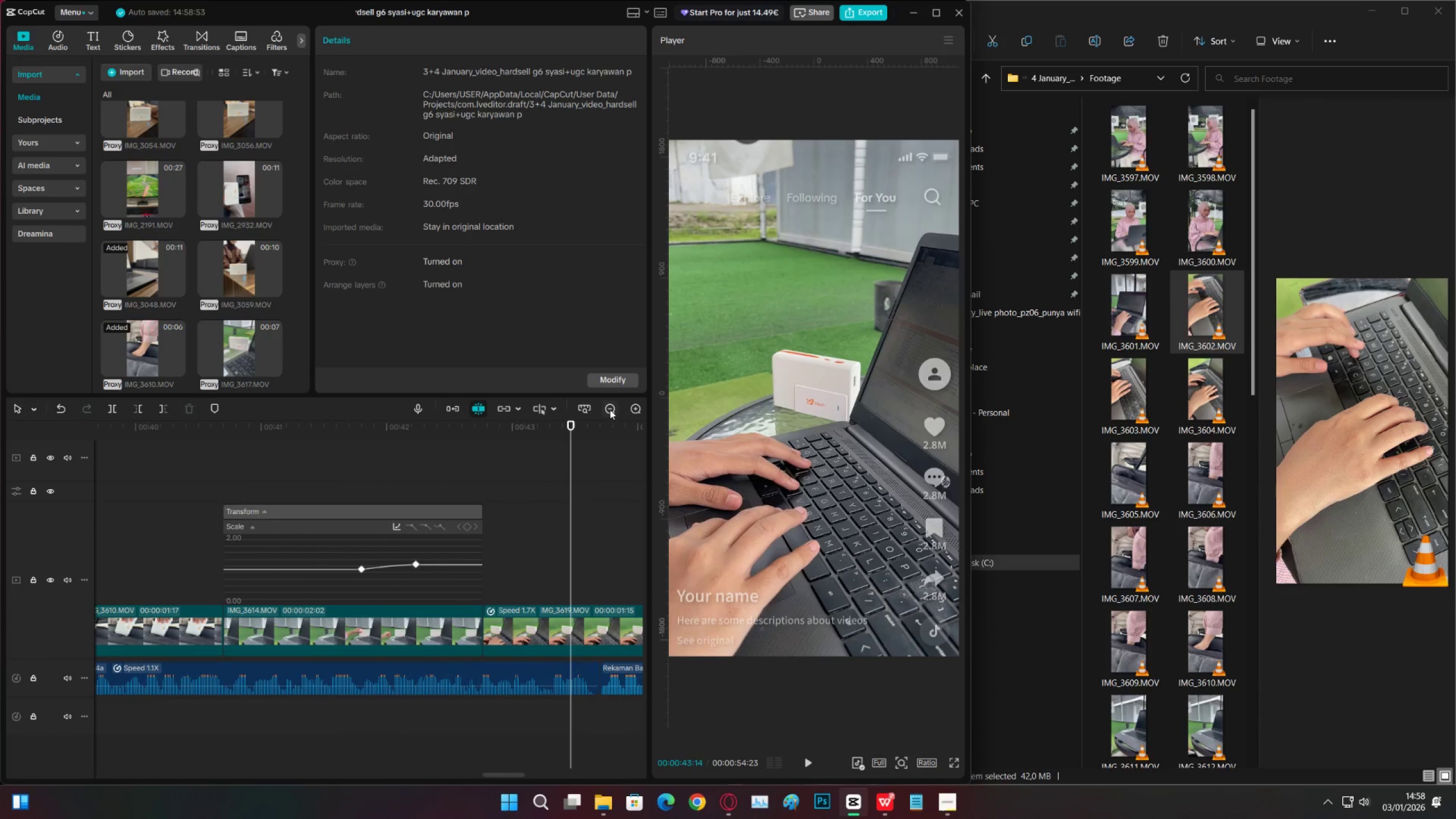 
double_click([610, 410])
 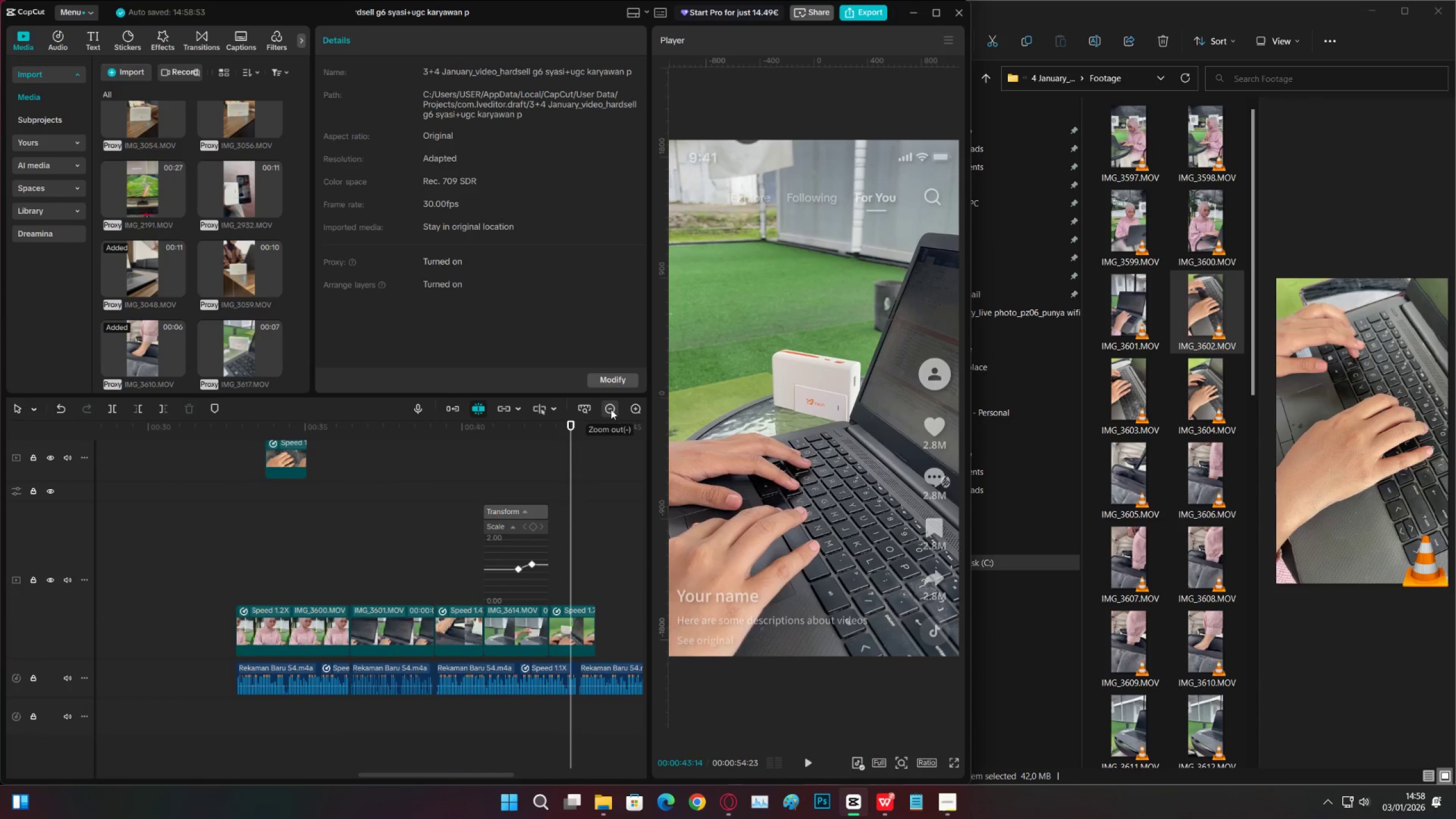 
key(Space)
 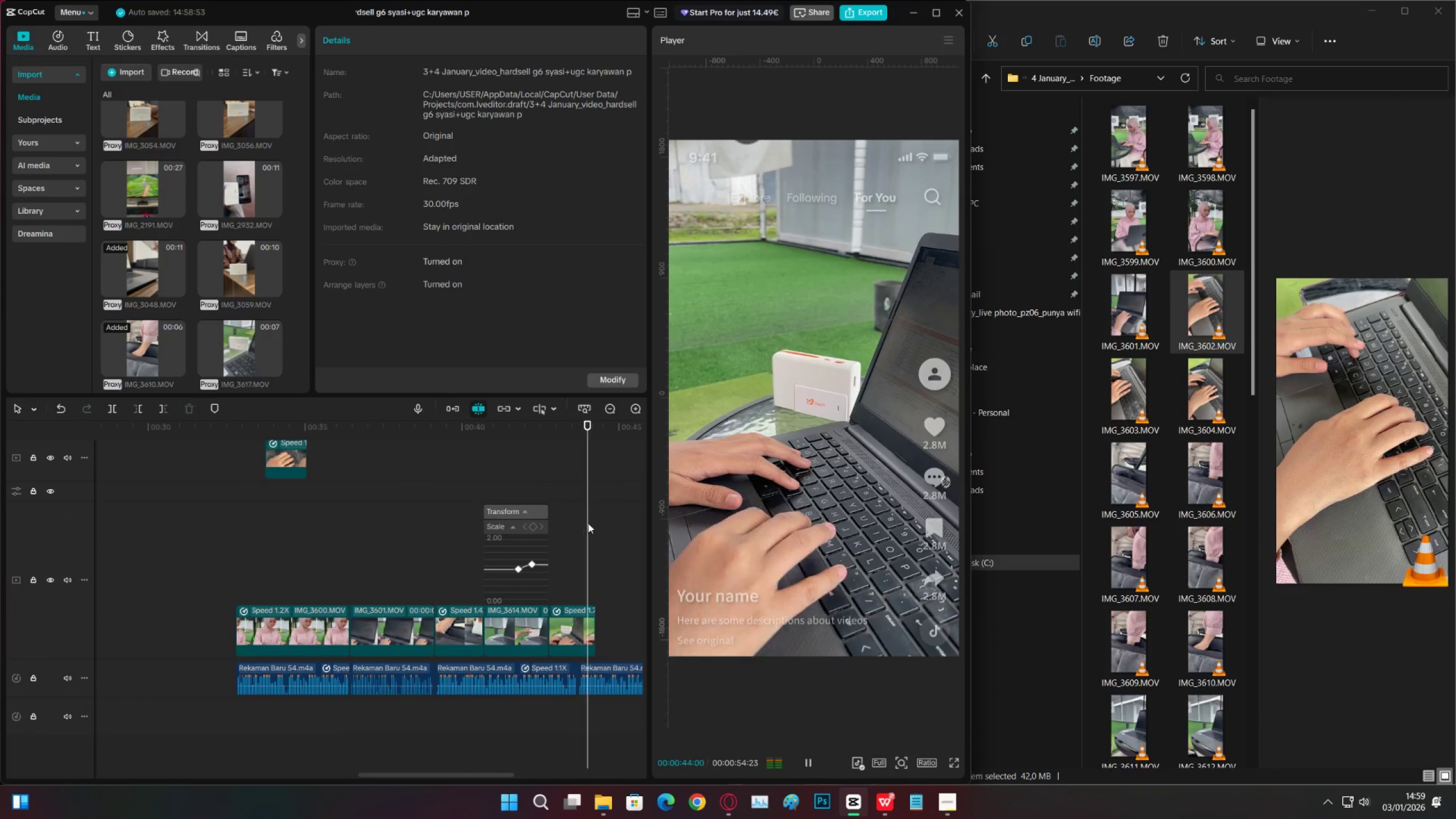 
key(Space)
 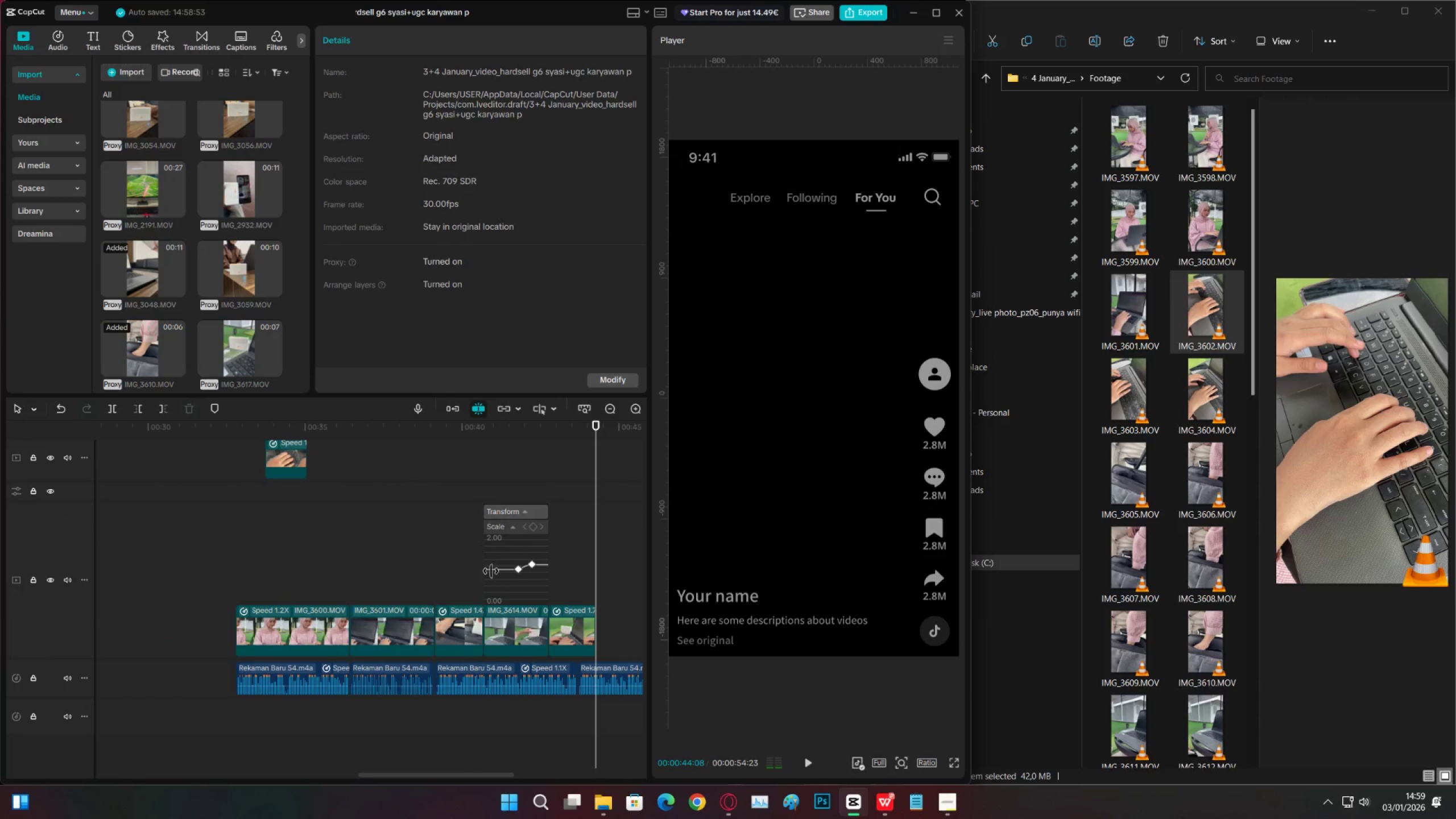 
left_click([512, 622])
 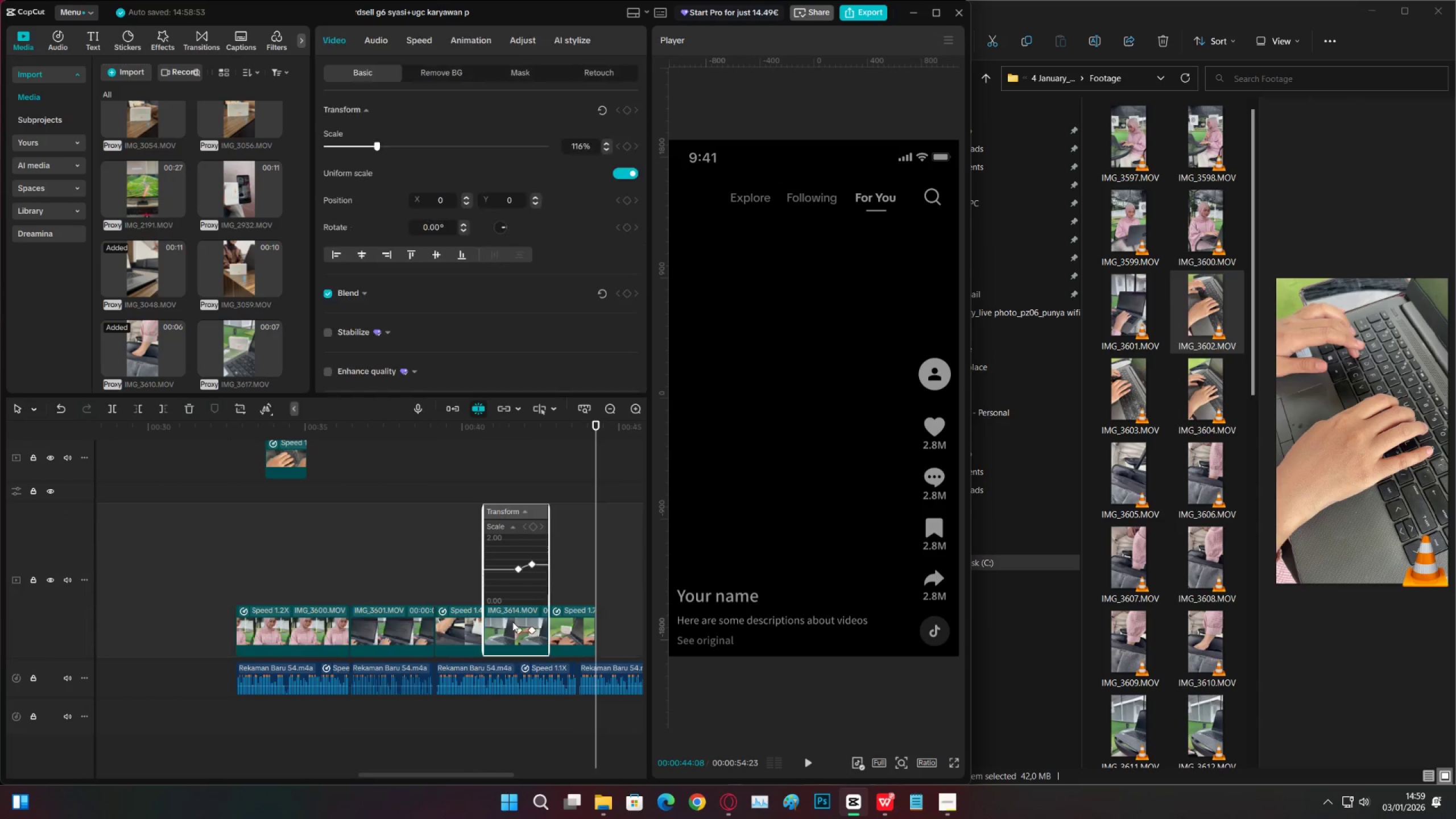 
key(Alt+J)
 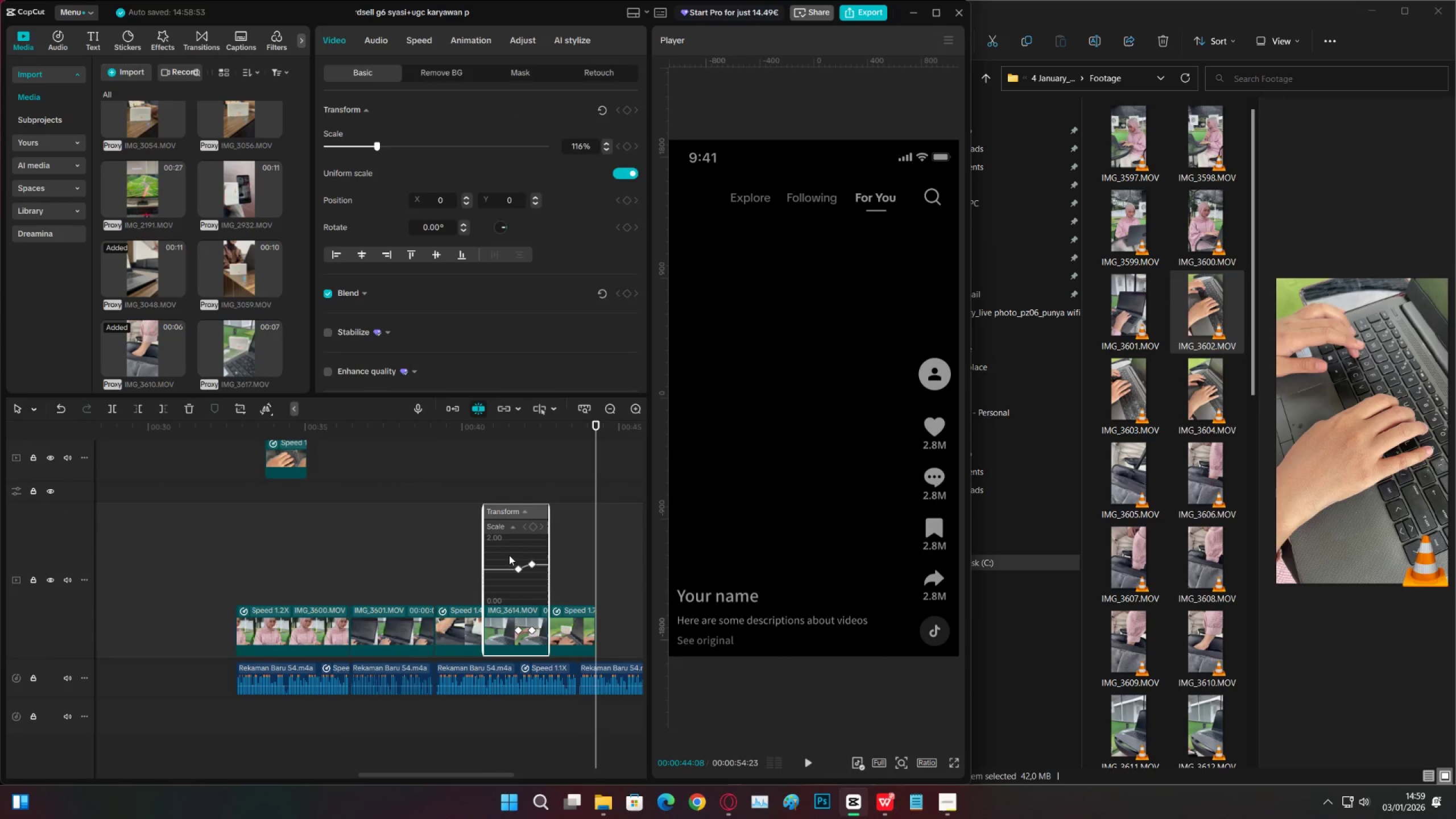 
key(Alt+K)
 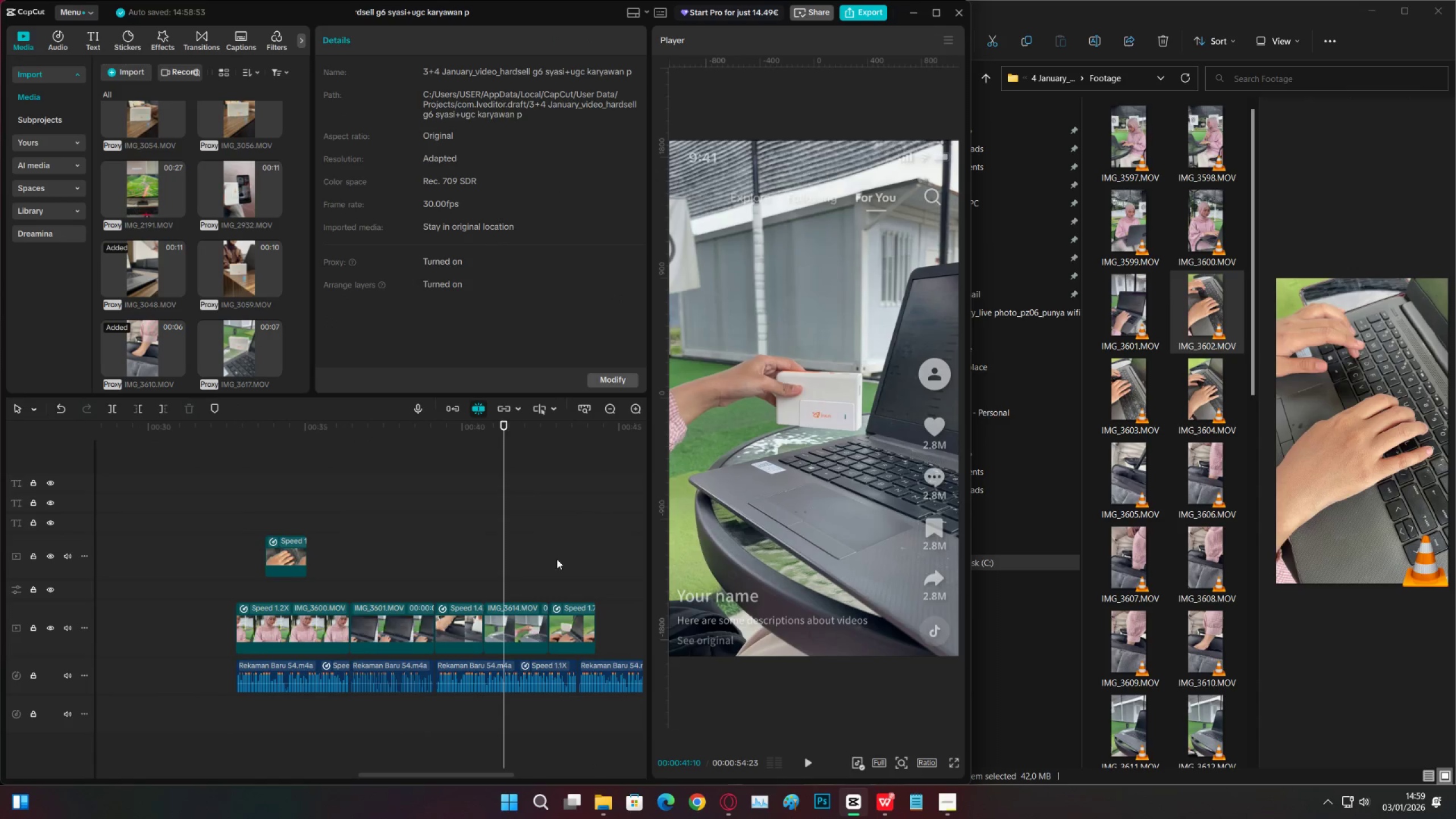 
triple_click([563, 561])
 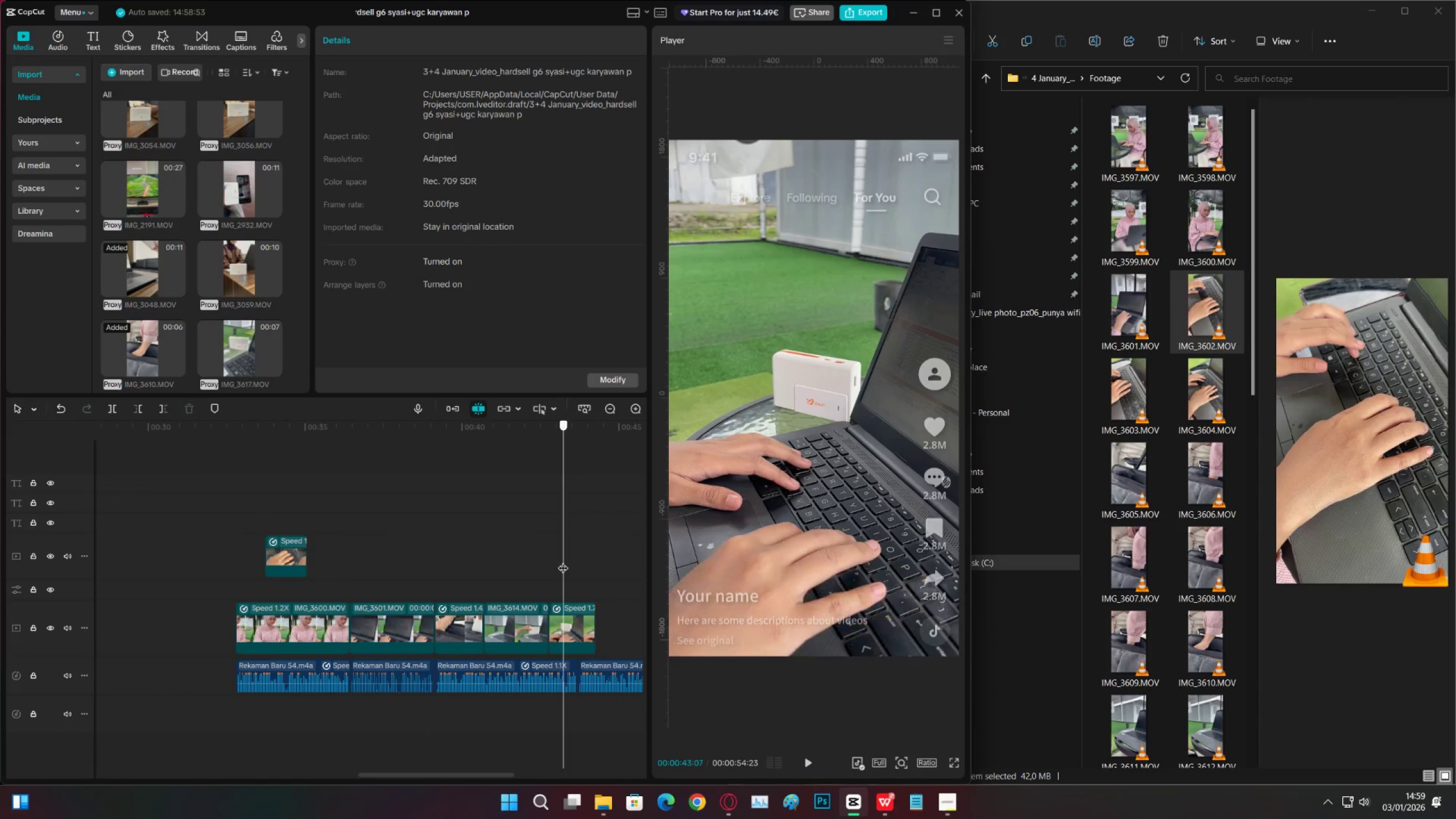 
key(Space)
 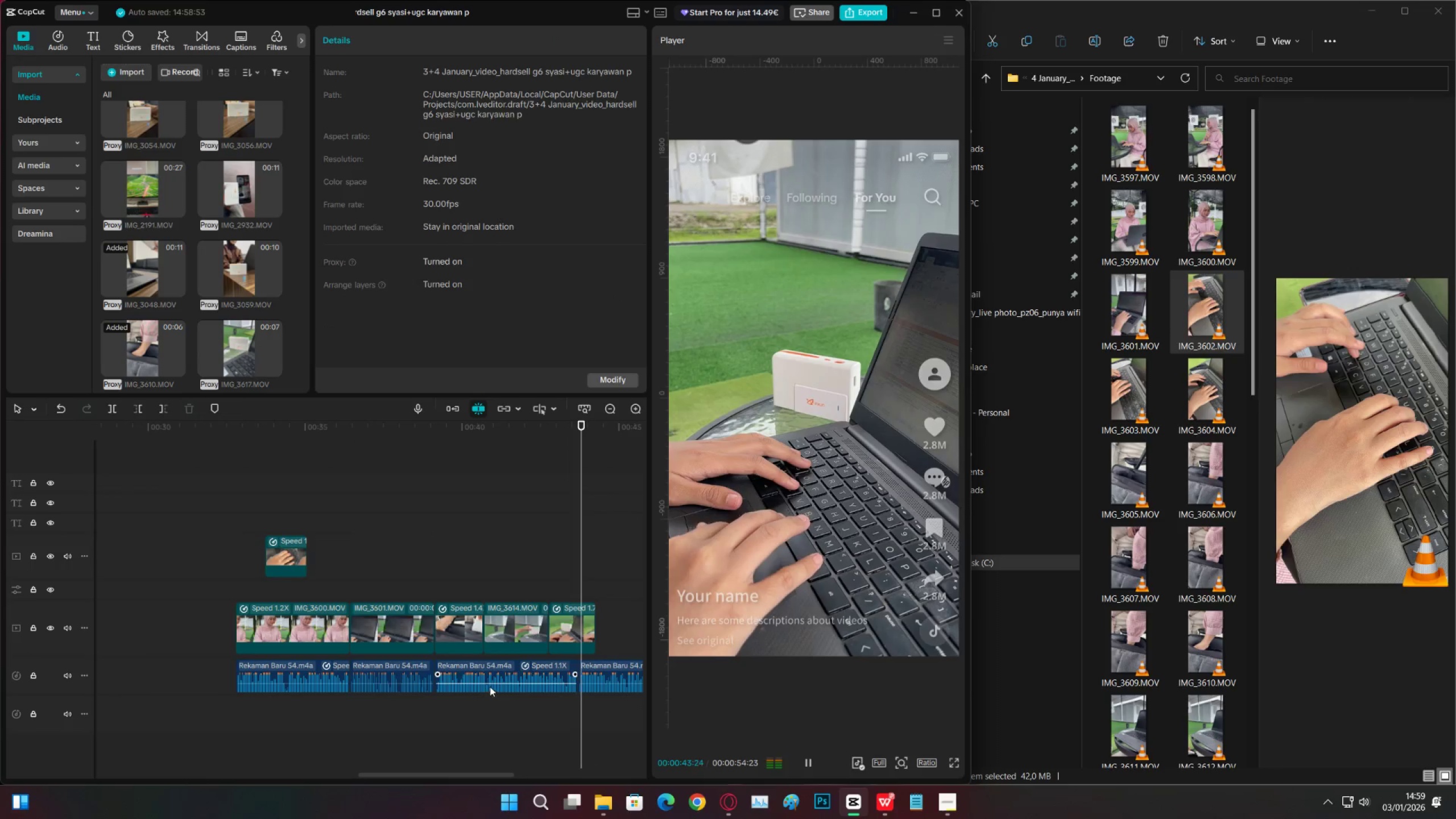 
key(Space)
 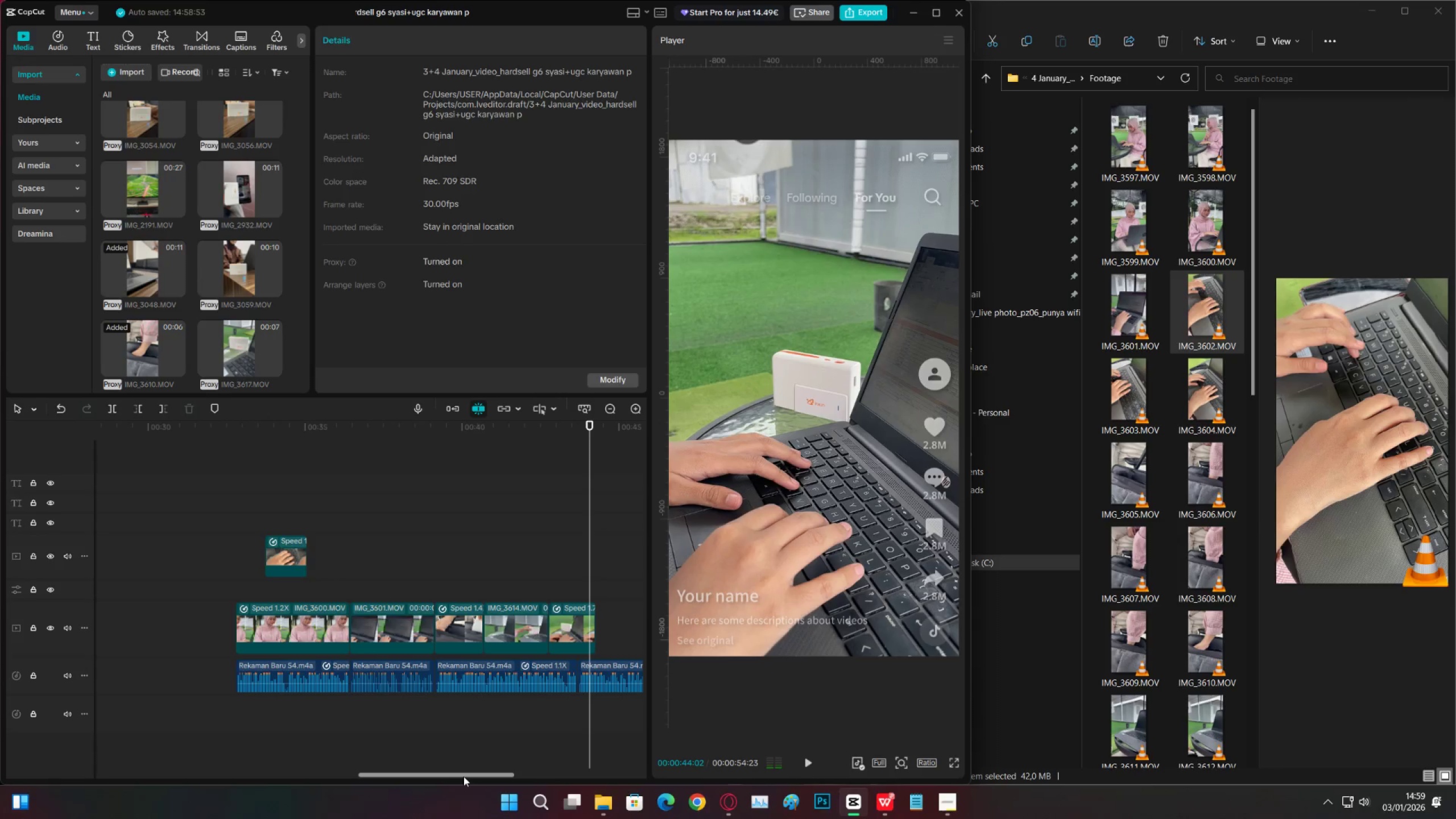 
left_click_drag(start_coordinate=[464, 775], to_coordinate=[495, 767])
 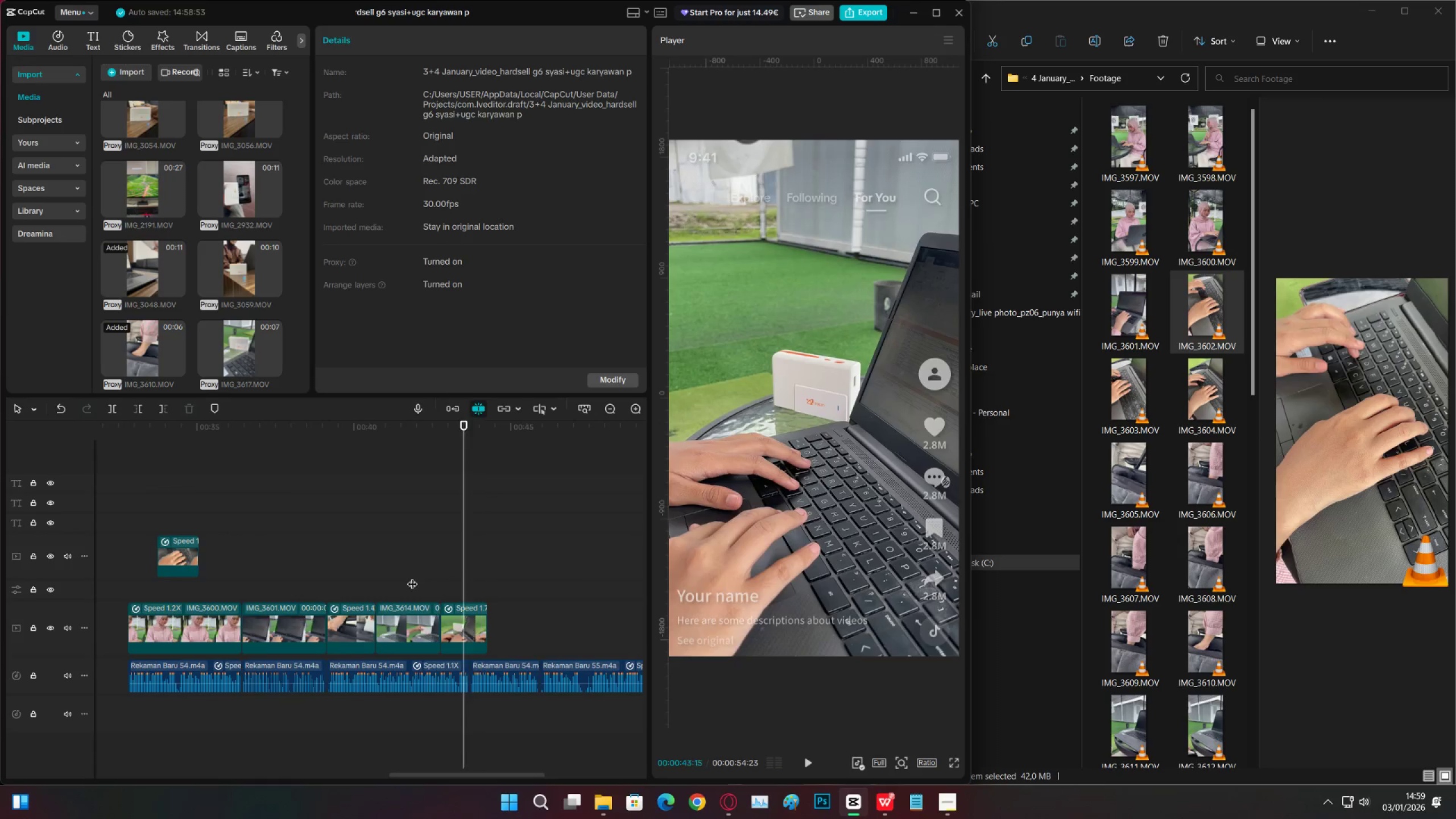 
triple_click([344, 572])
 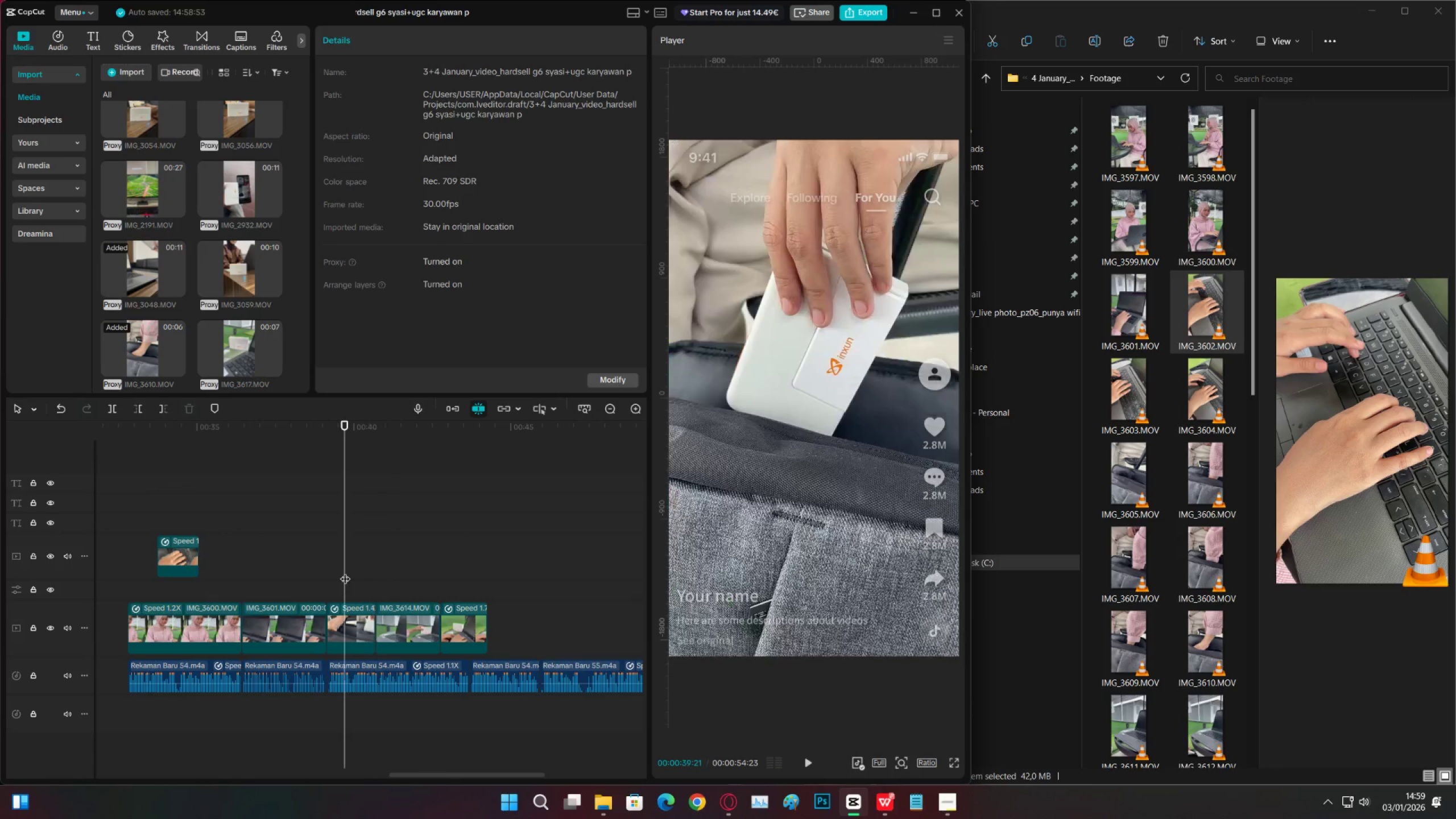 
key(Space)
 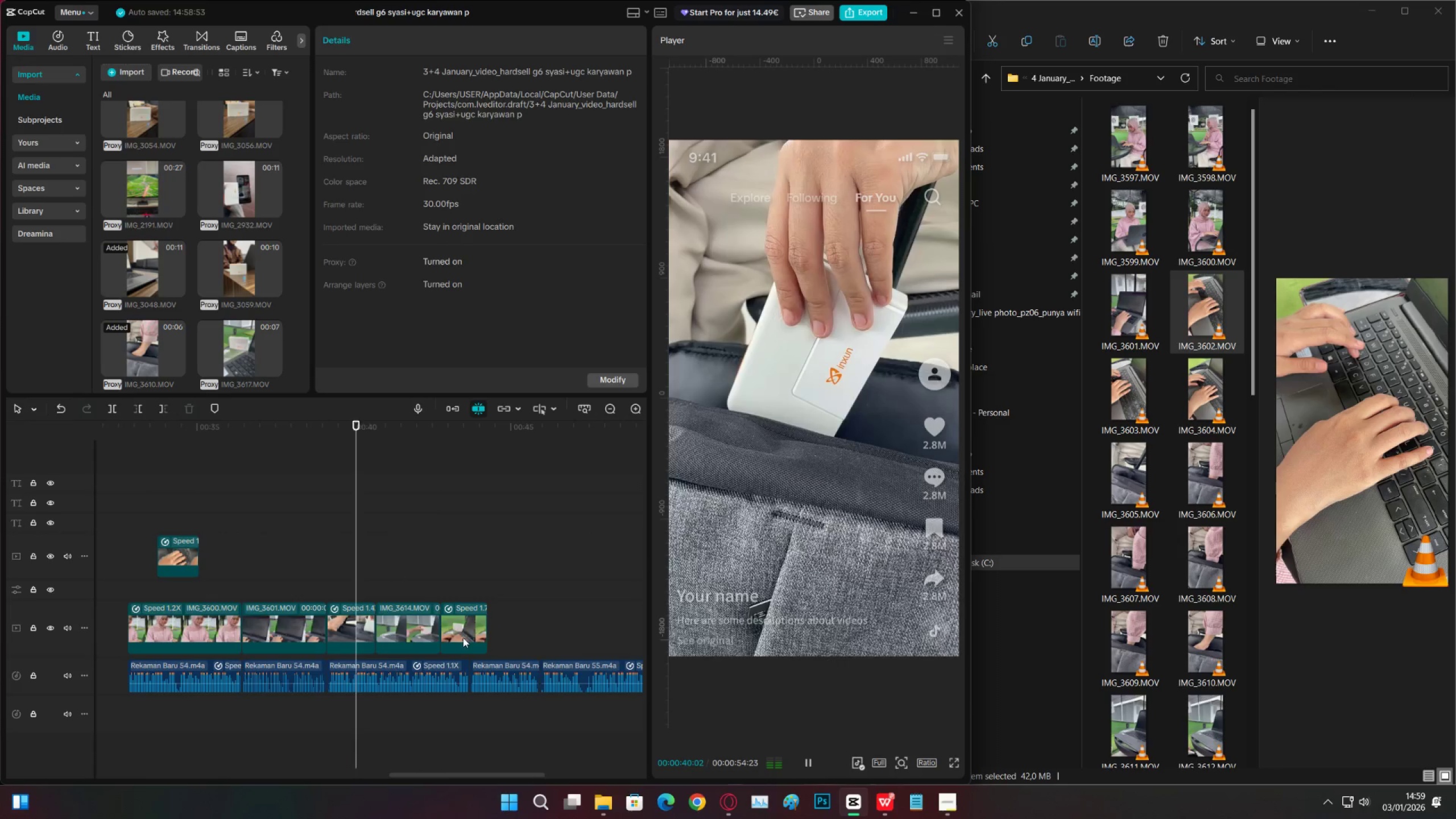 
left_click([464, 630])
 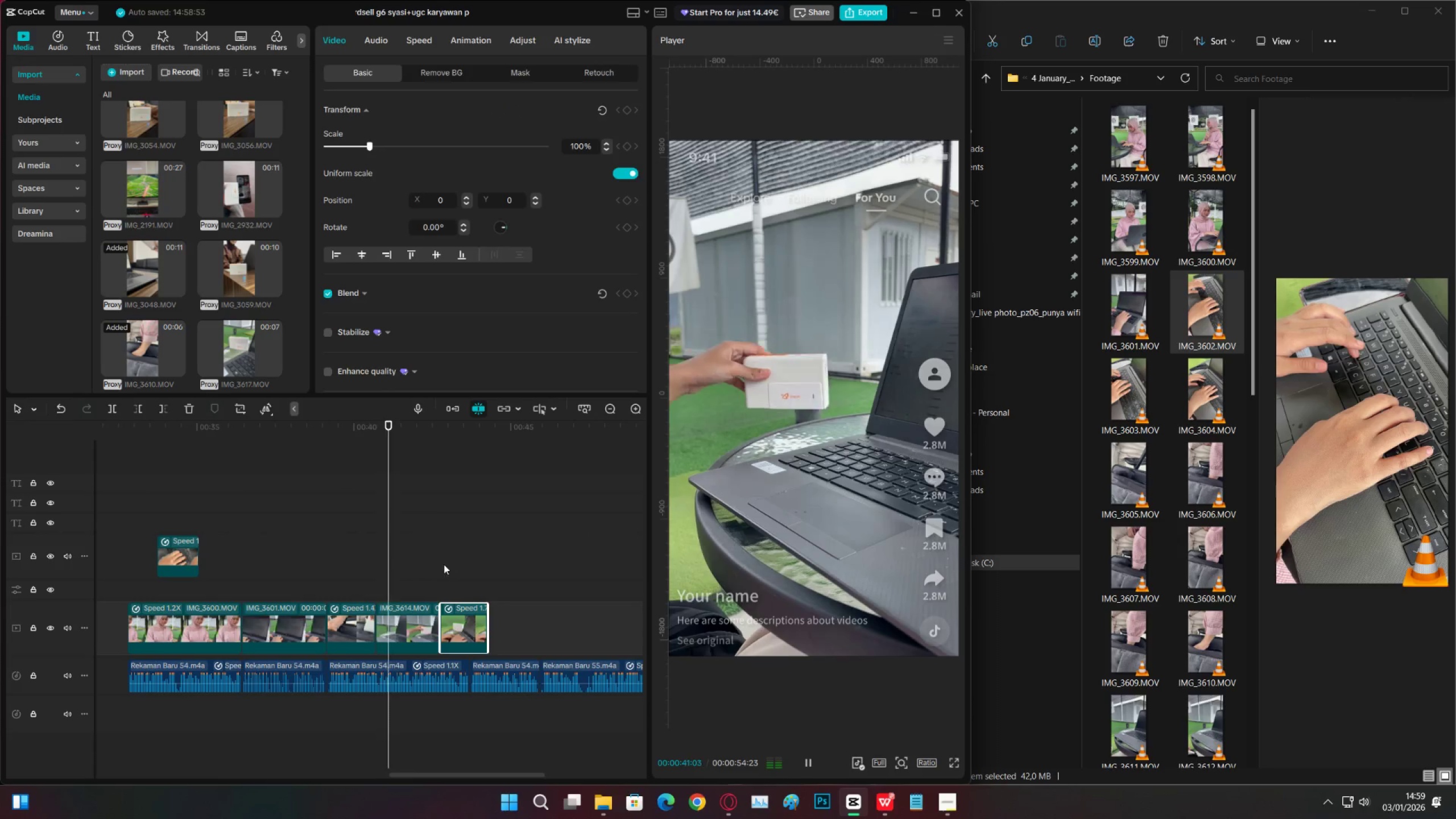 
left_click([397, 631])
 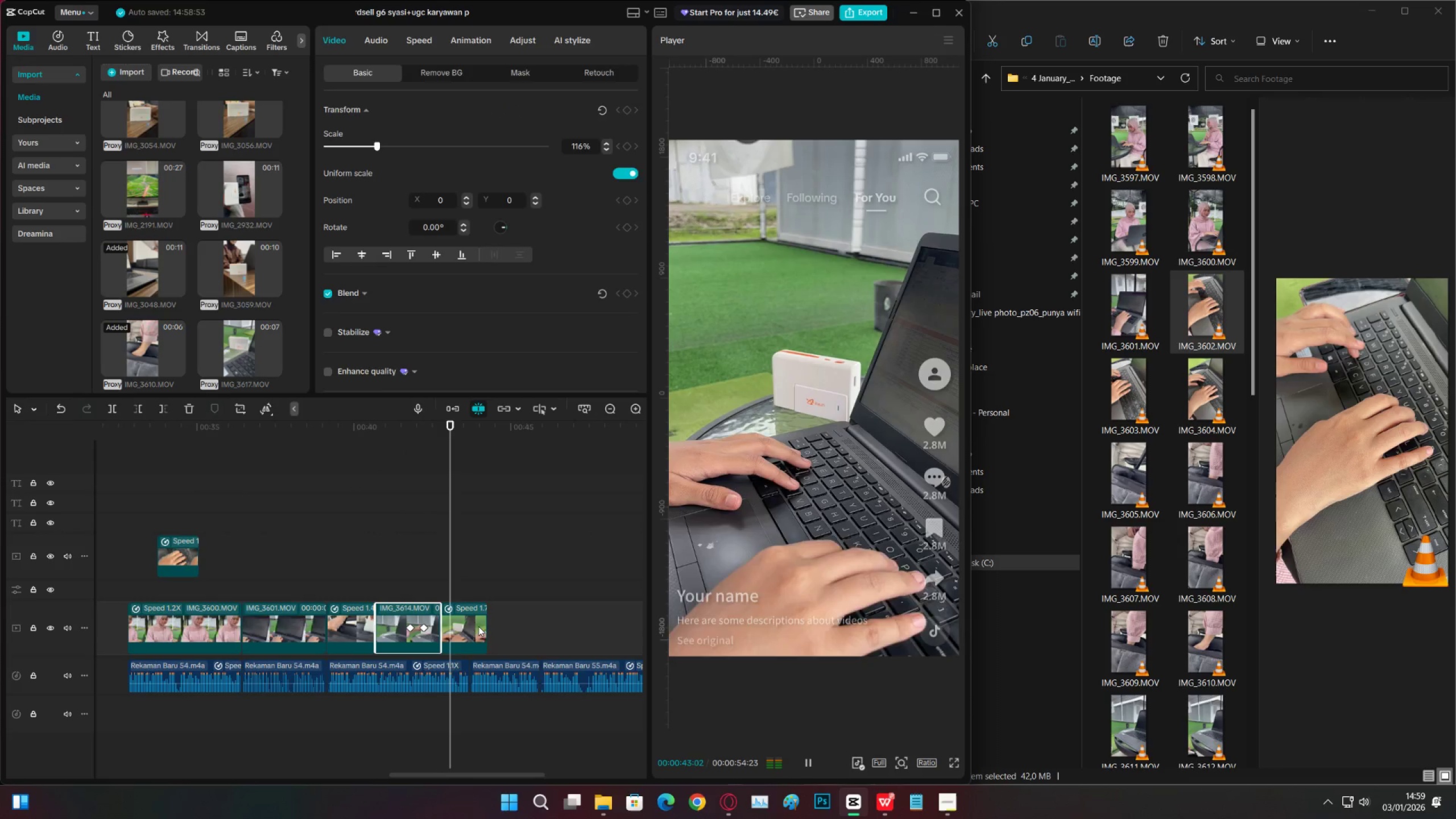 
left_click([483, 628])
 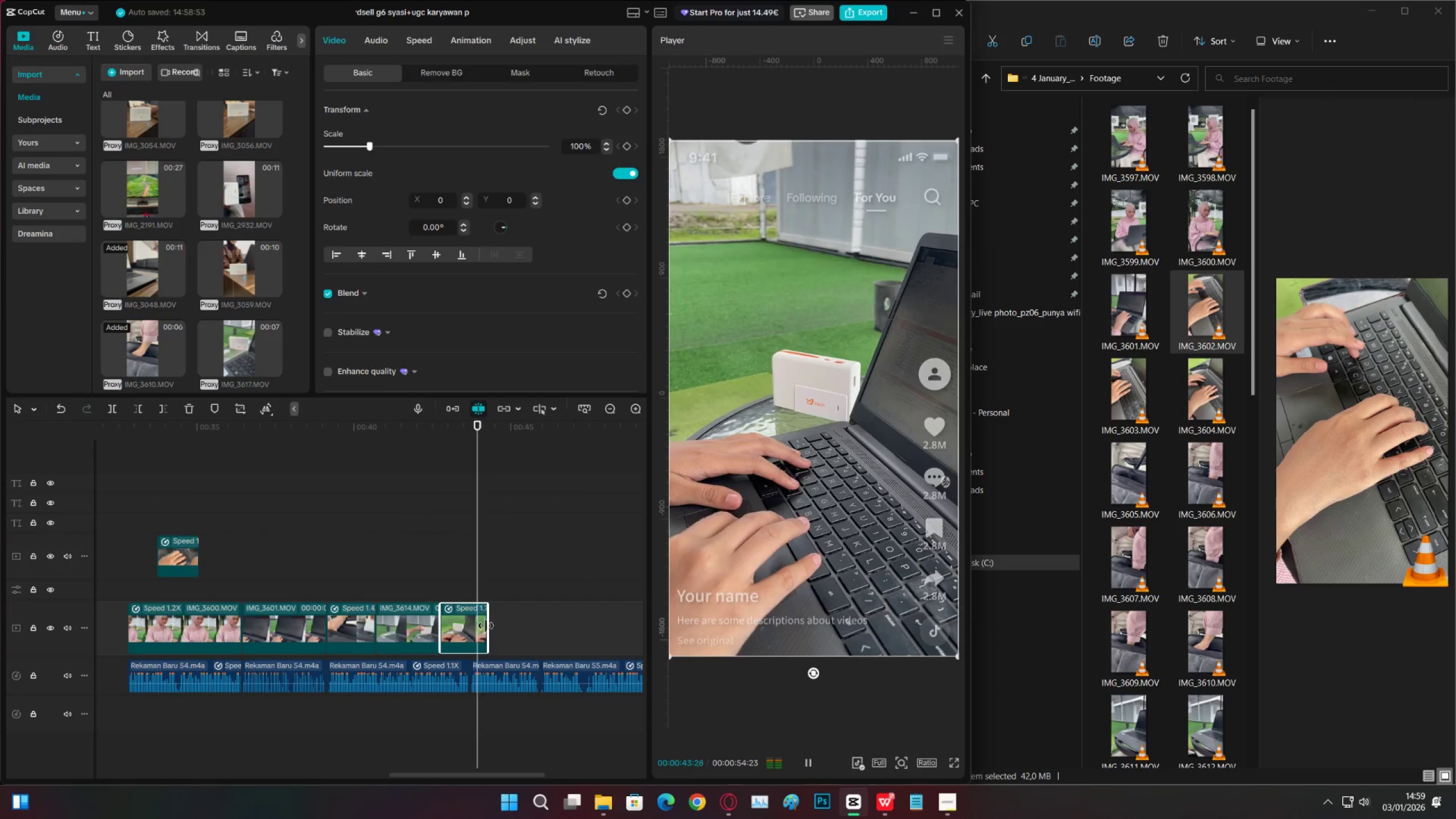 
key(Space)
 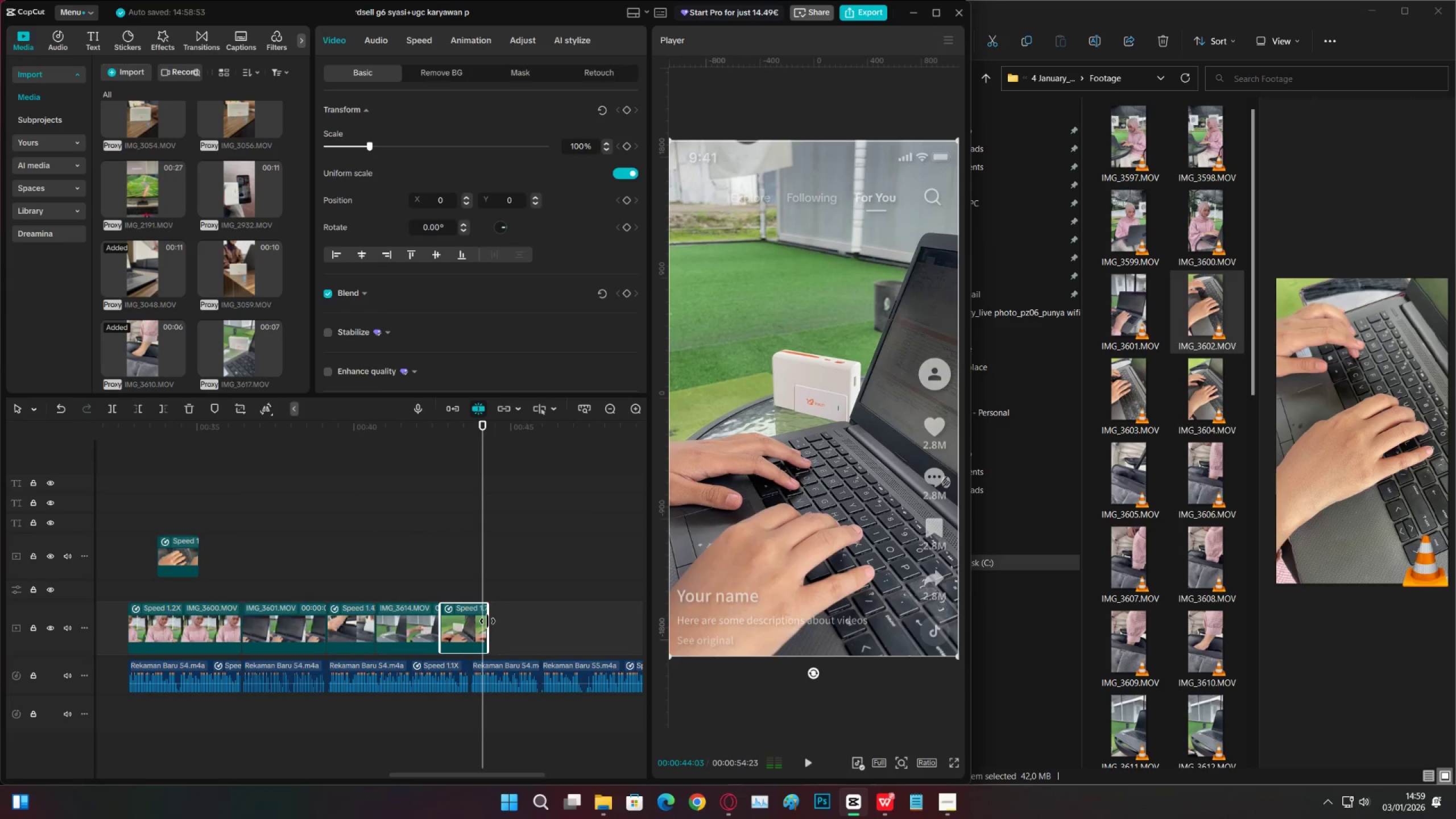 
key(Space)
 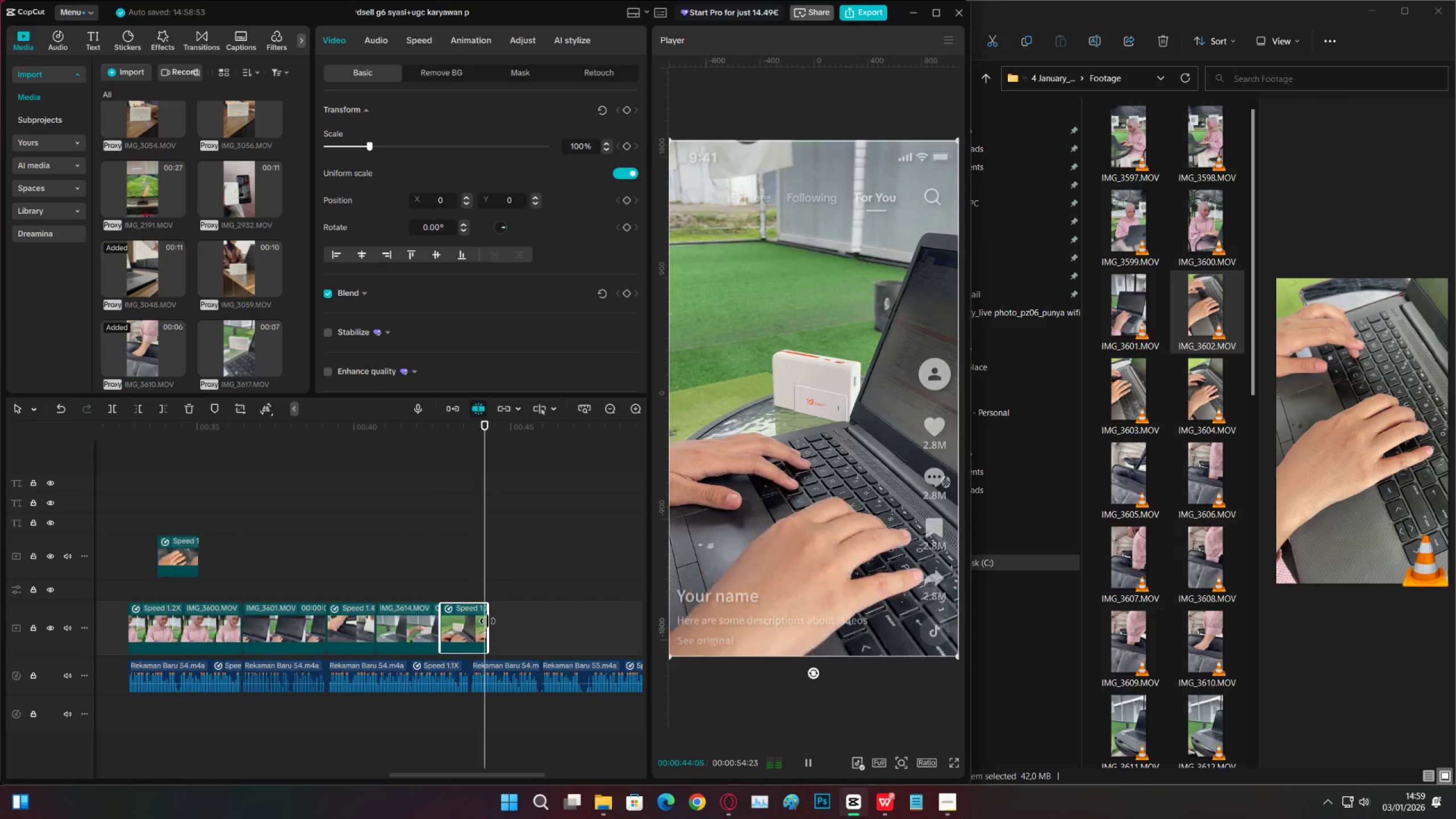 
key(Space)
 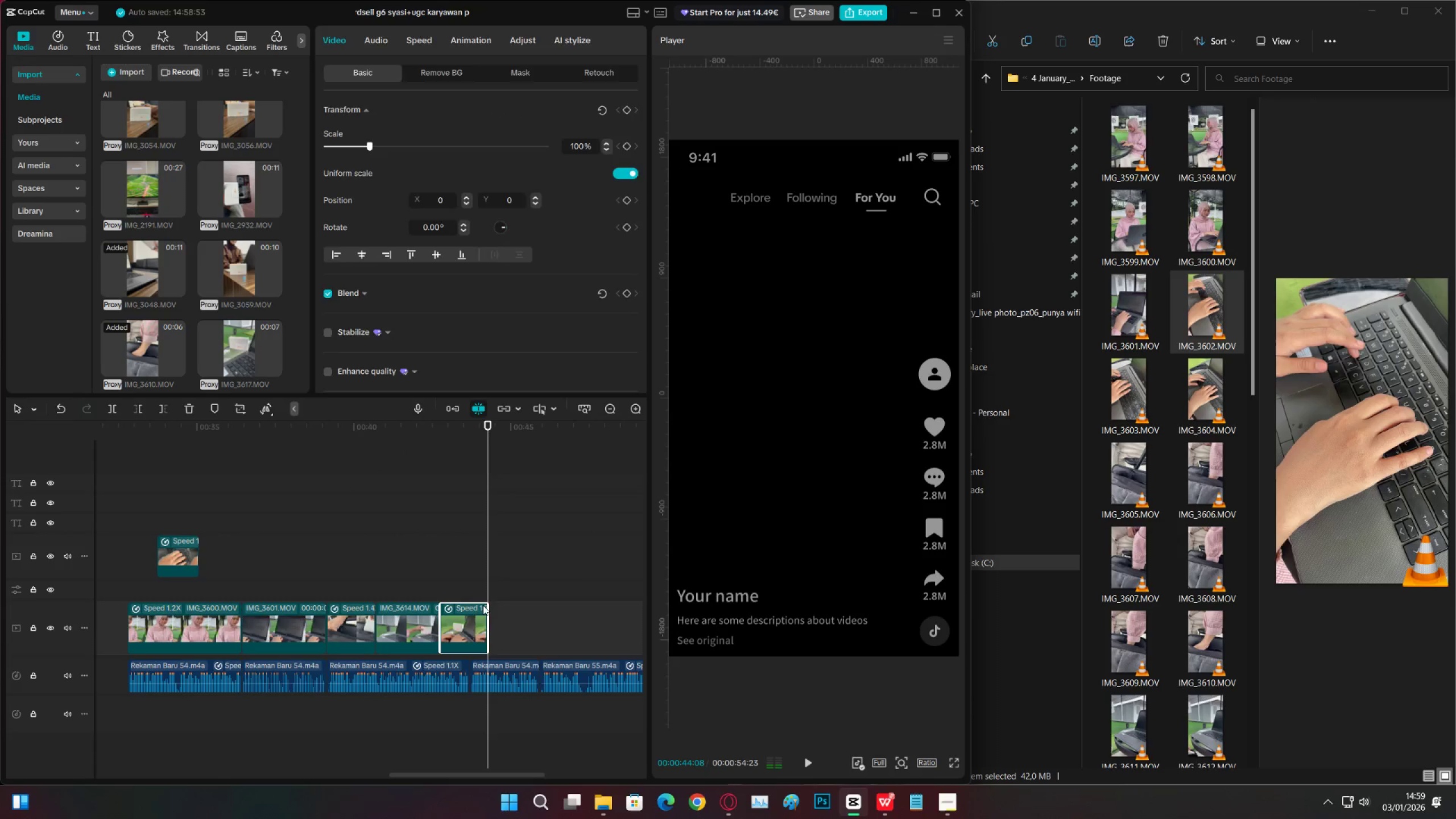 
left_click([474, 592])
 